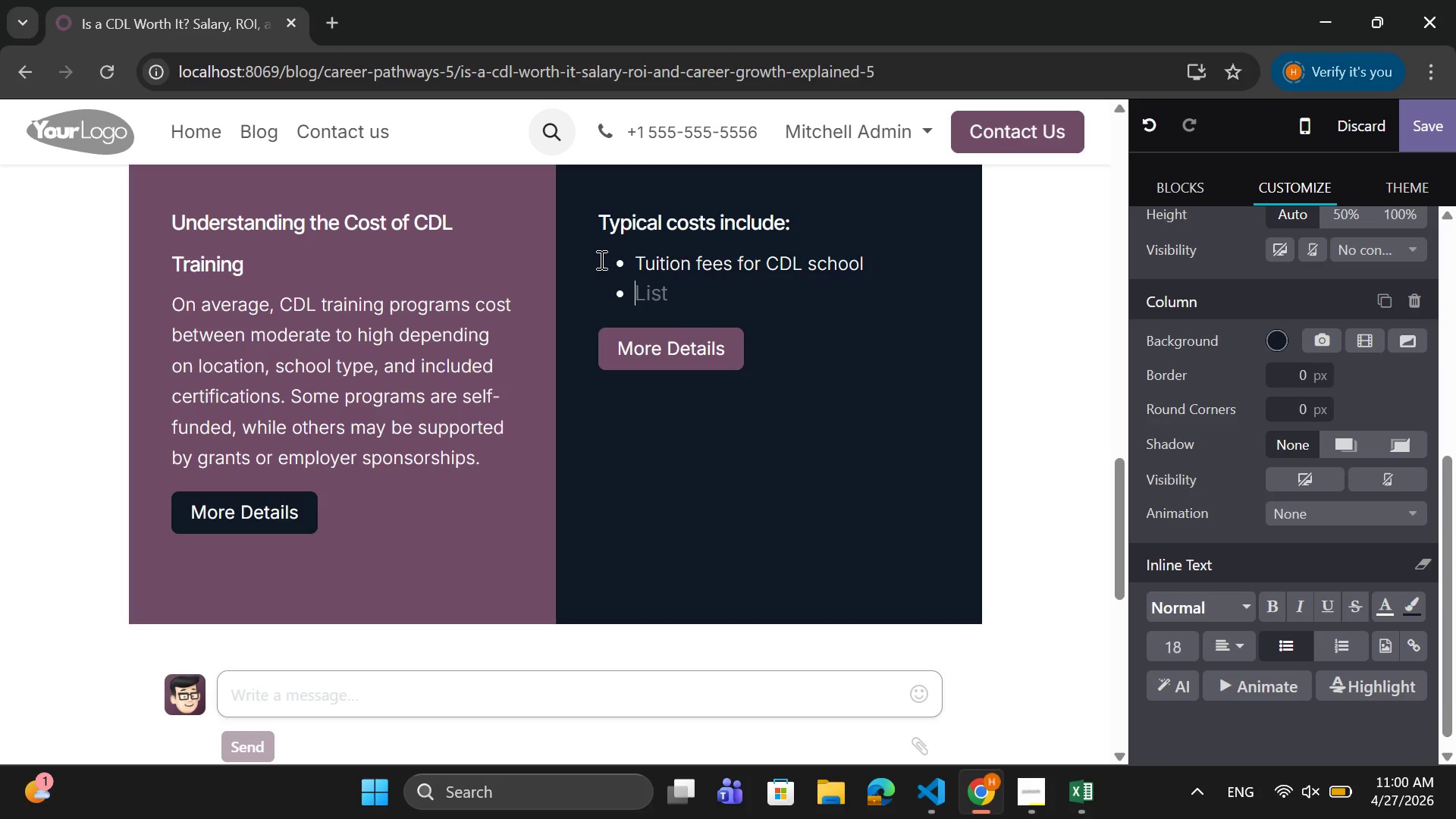 
type(permit)
key(Backspace)
key(Backspace)
key(Backspace)
key(Backspace)
key(Backspace)
key(Backspace)
type(Permit and licensing exam fees)
 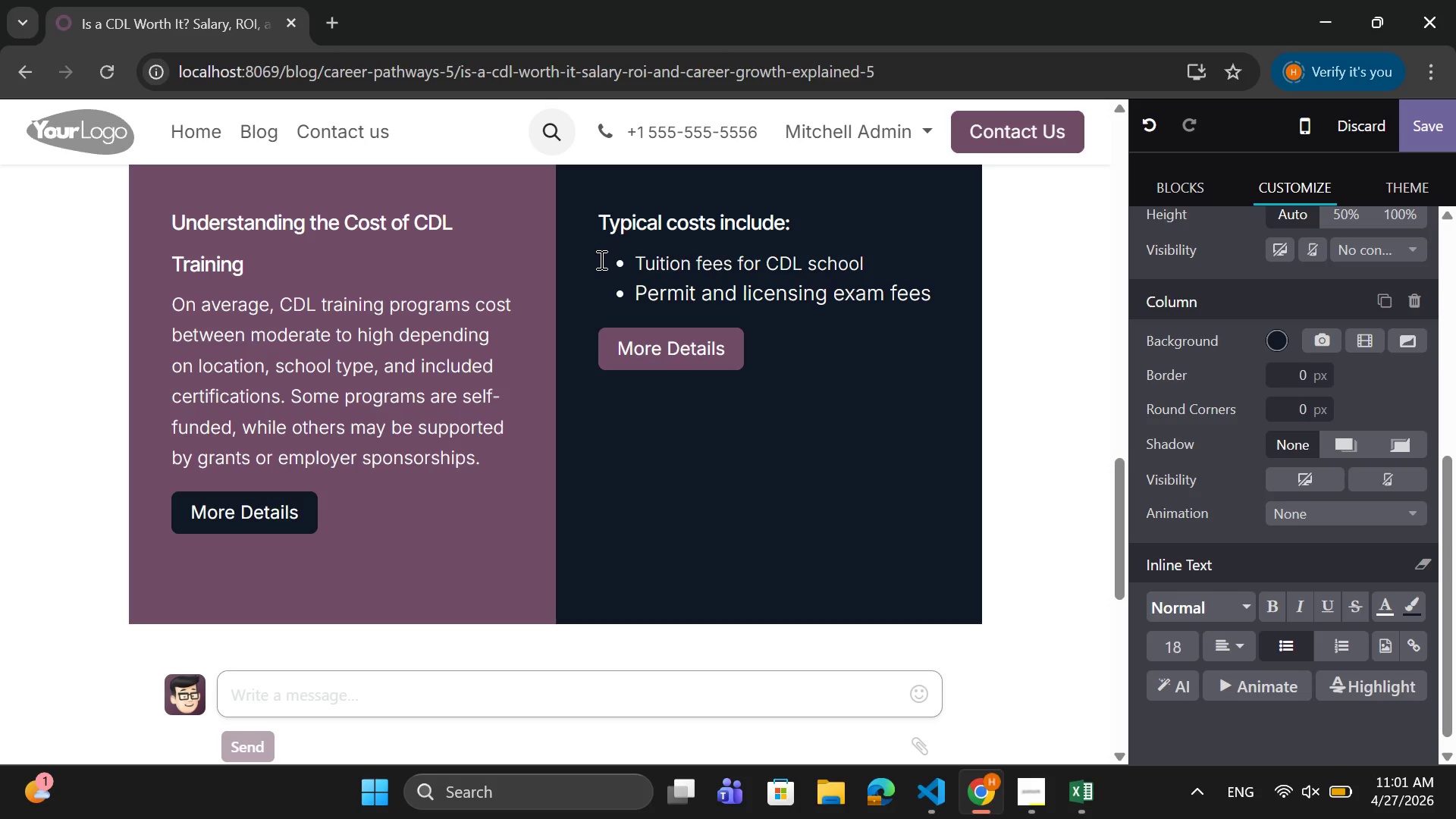 
key(Enter)
 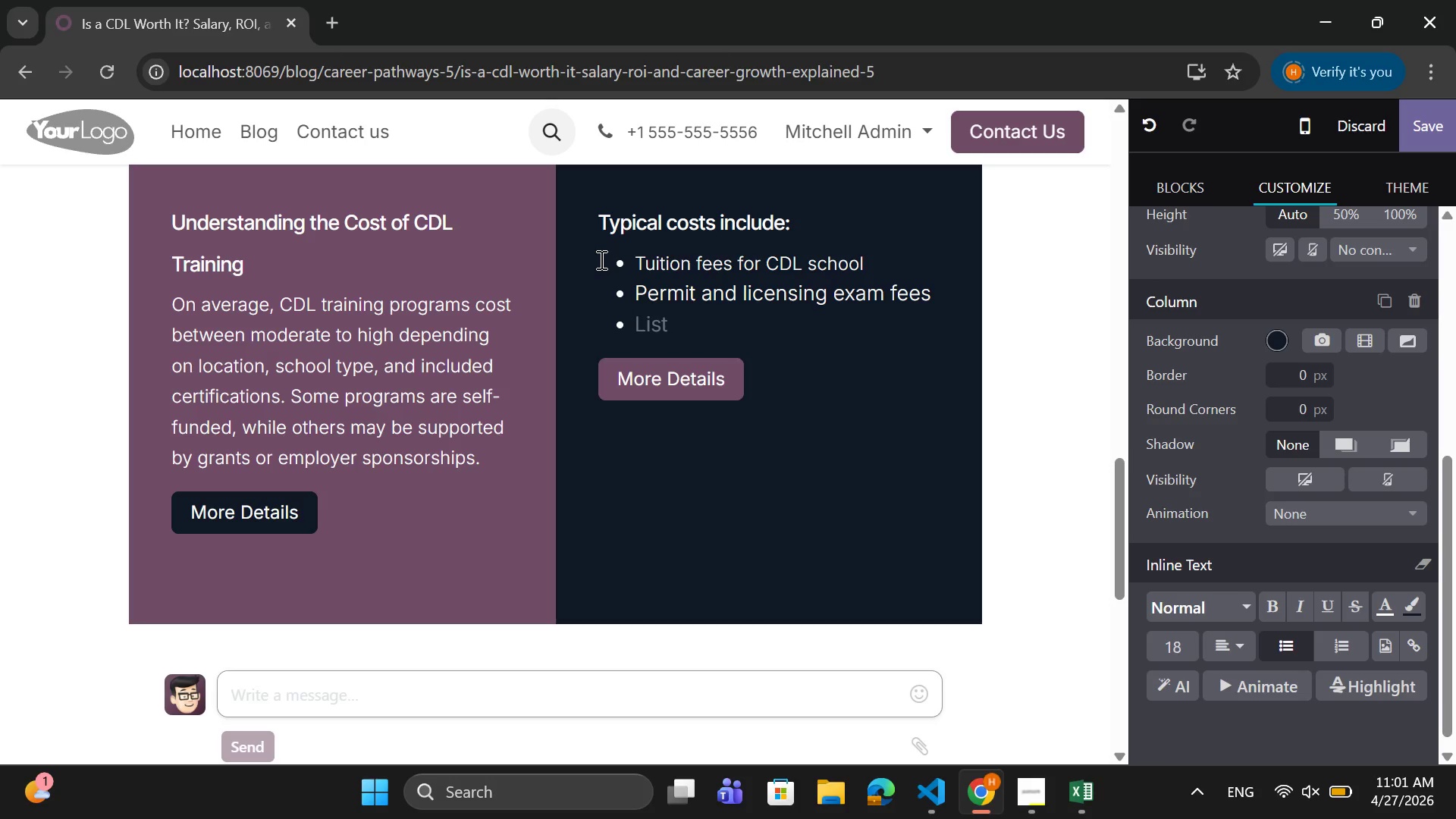 
type(study ,a)
key(Backspace)
key(Backspace)
type(materi)
 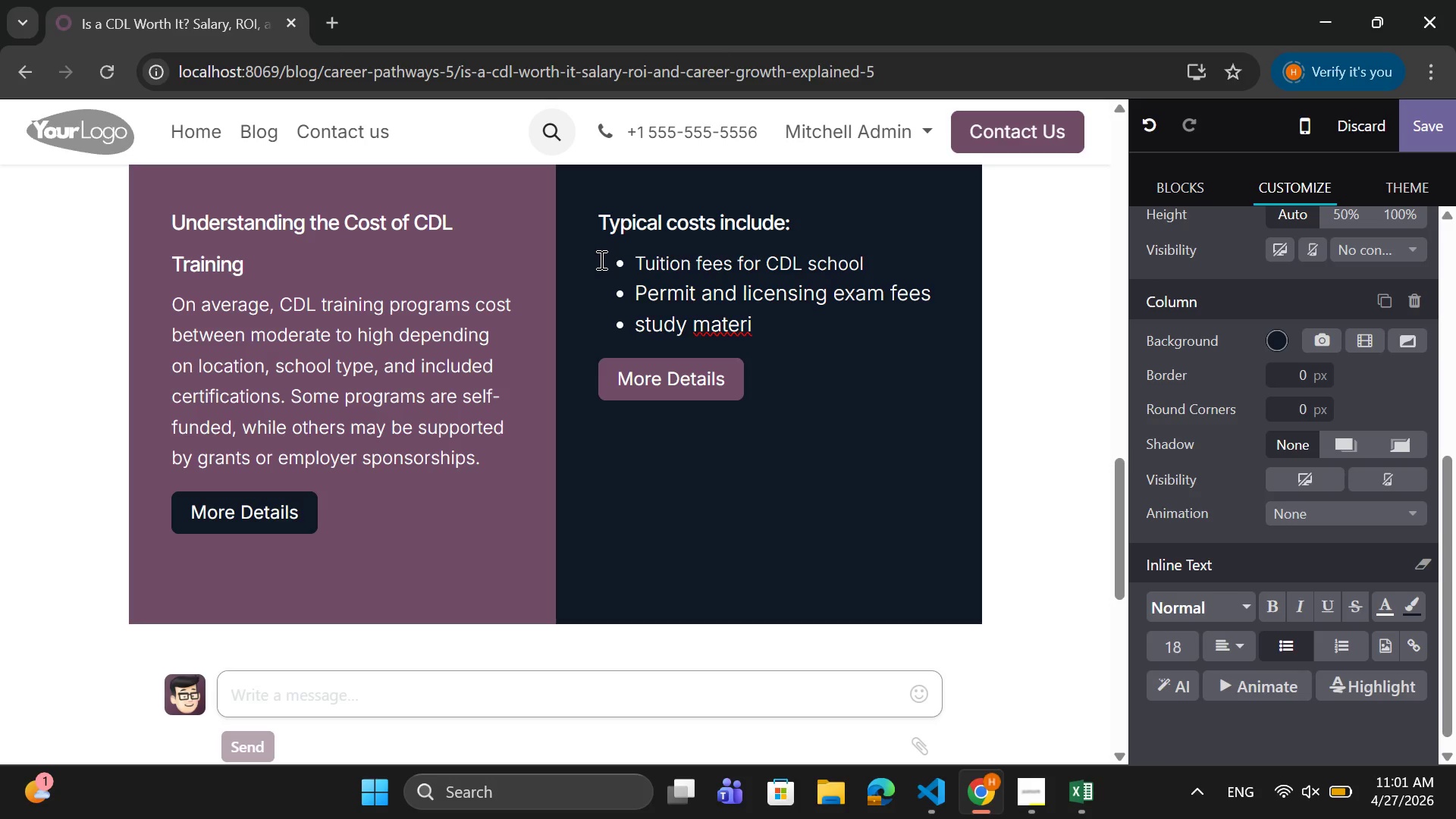 
wait(5.19)
 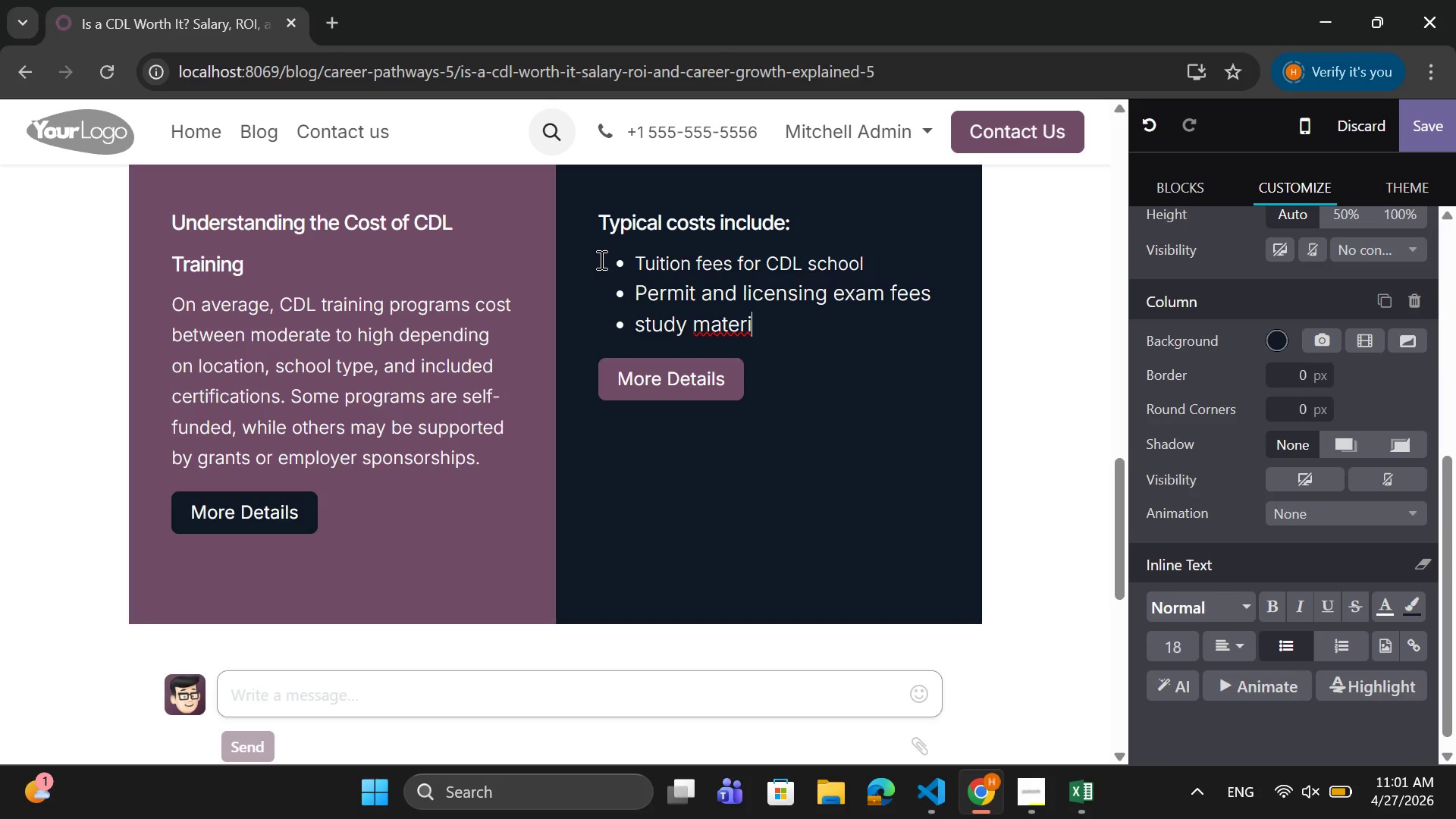 
type(als)
 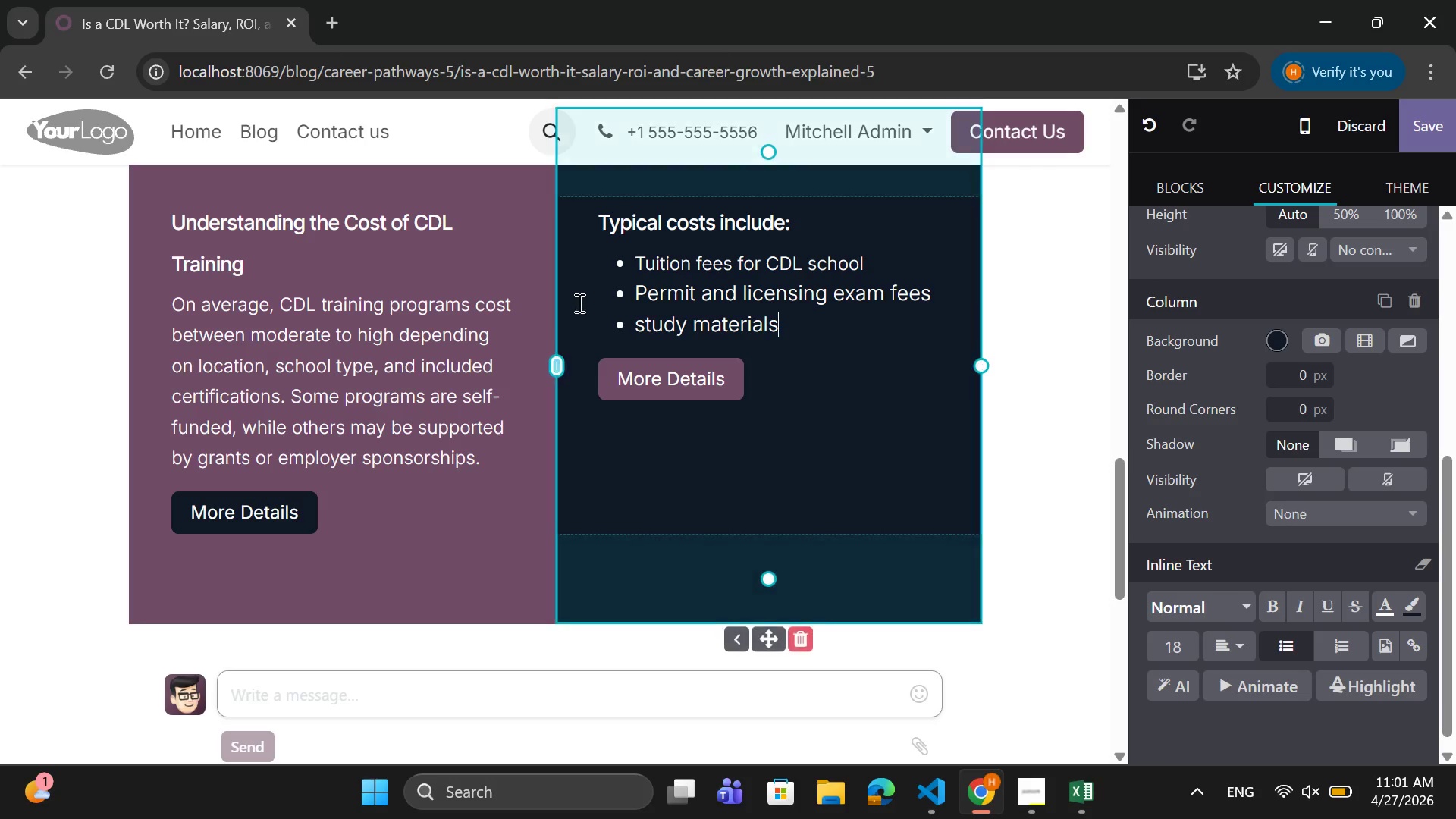 
key(Space)
 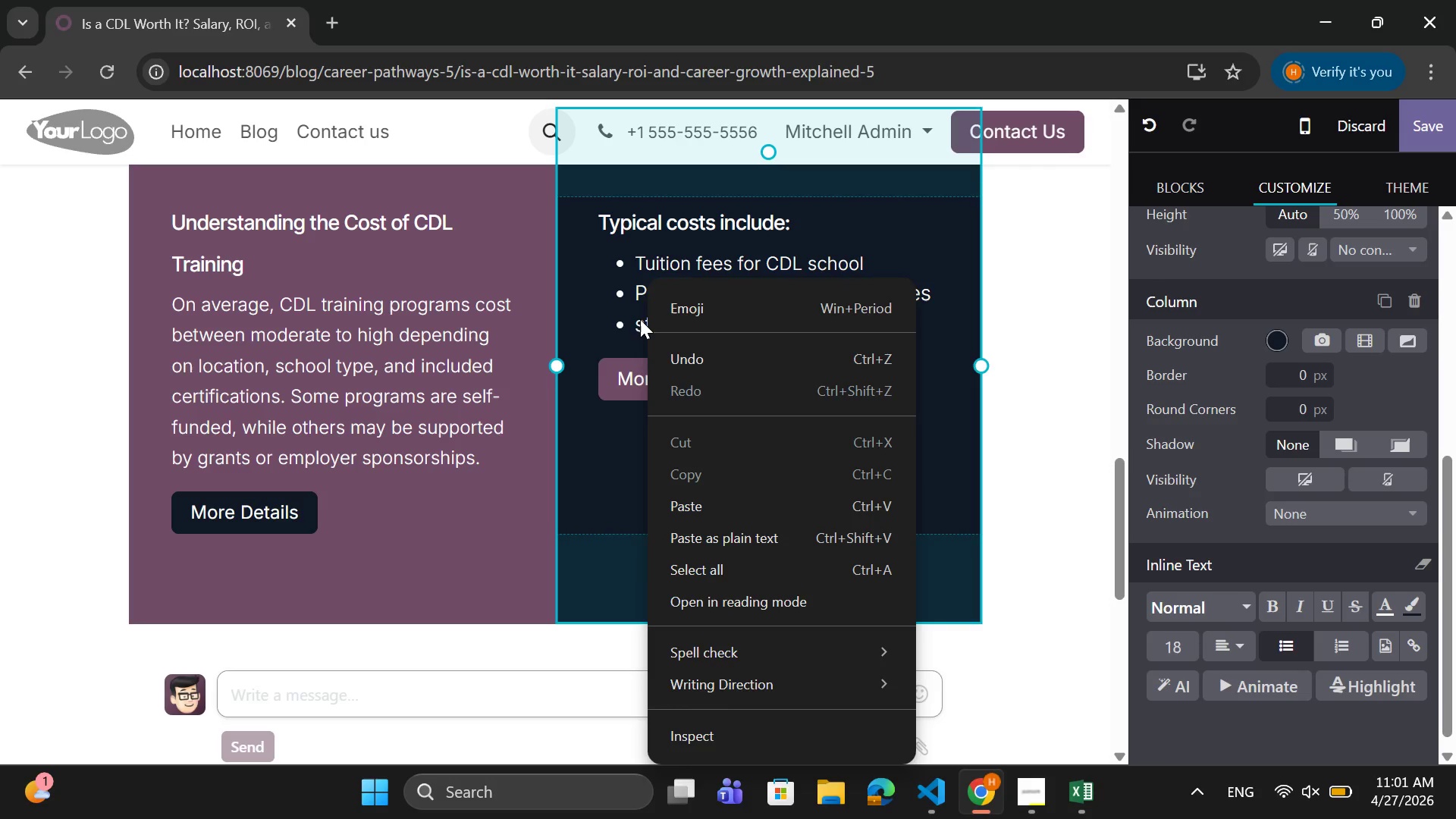 
left_click([640, 319])
 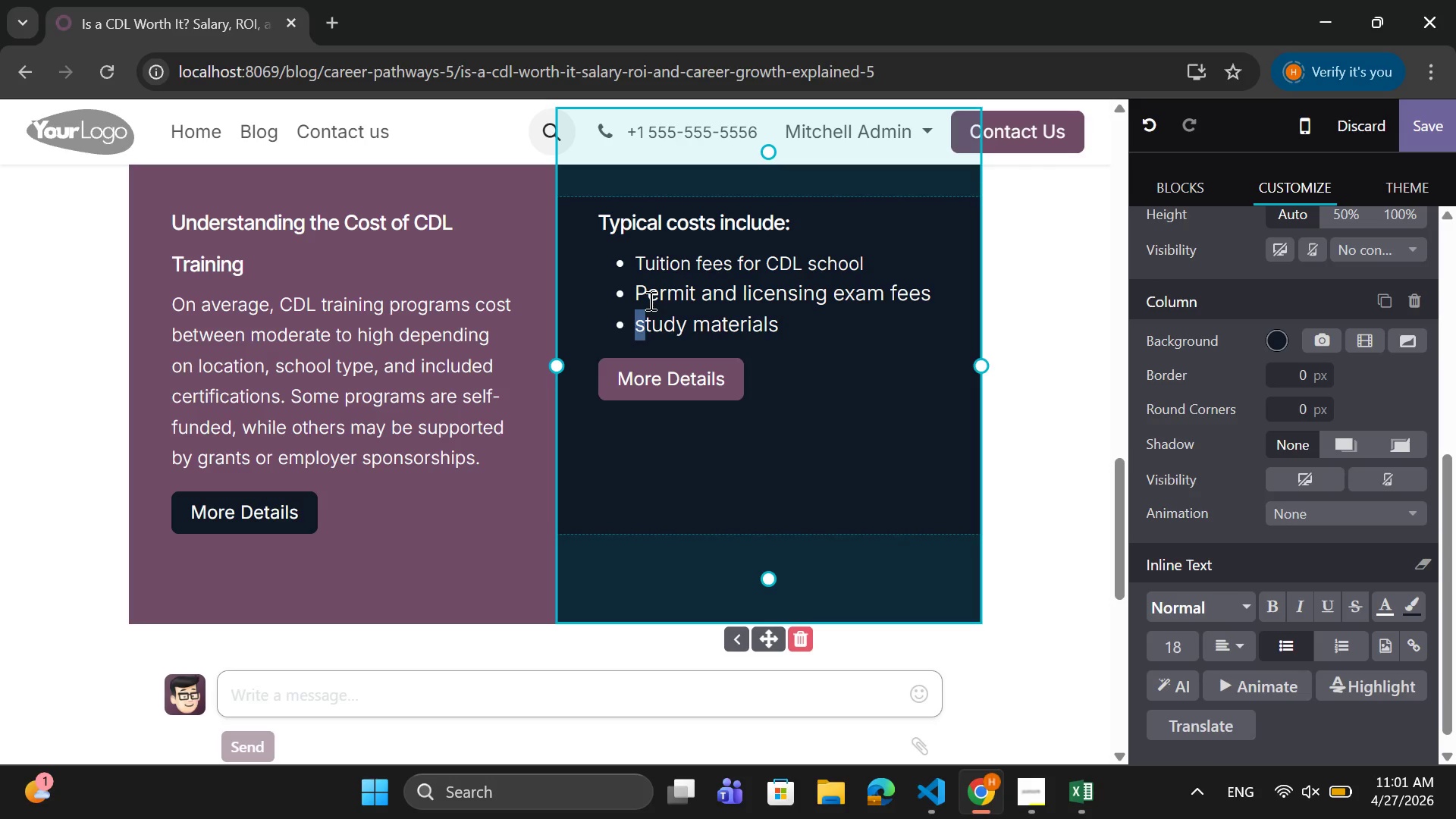 
key(Backspace)
 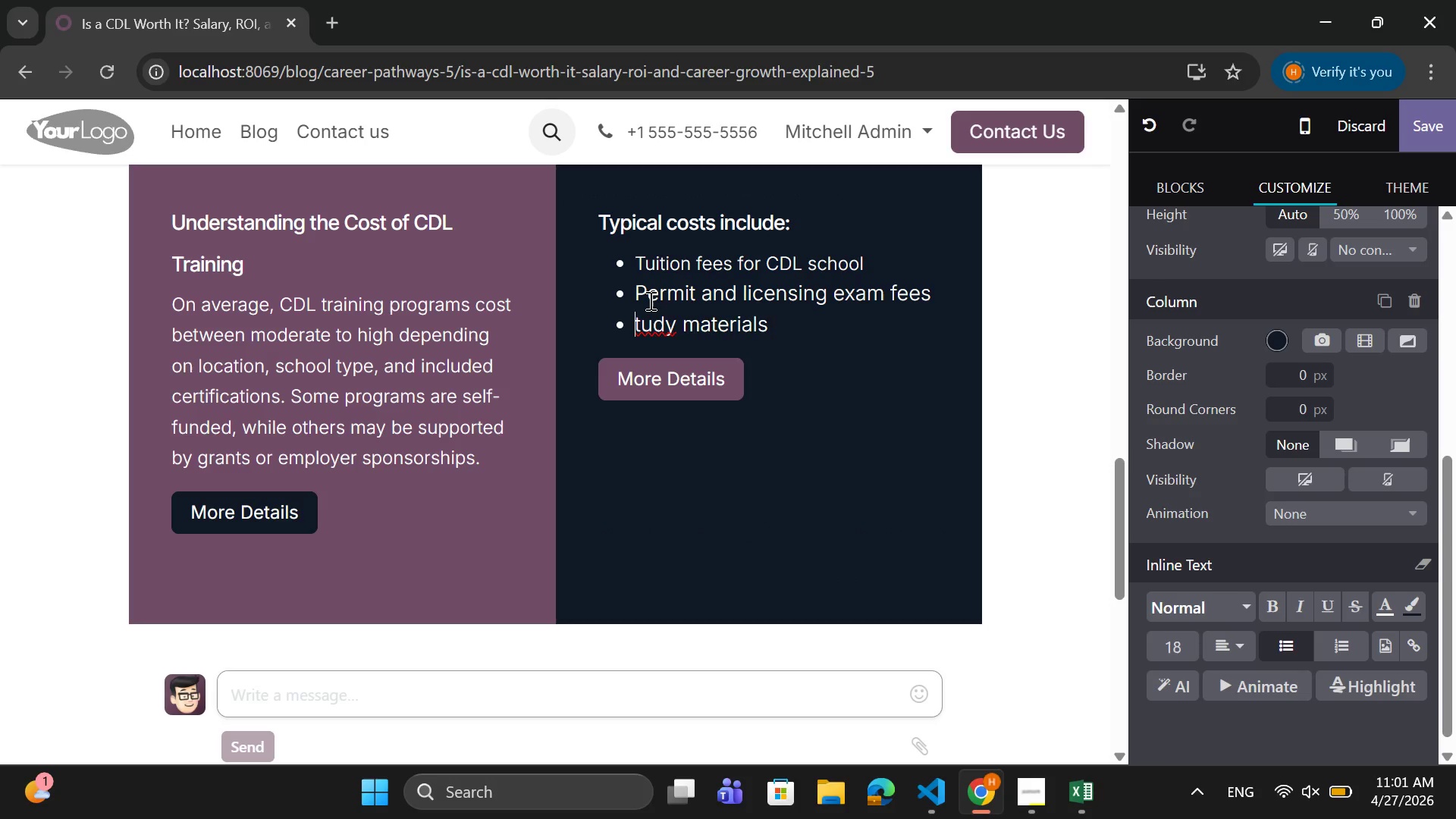 
key(CapsLock)
 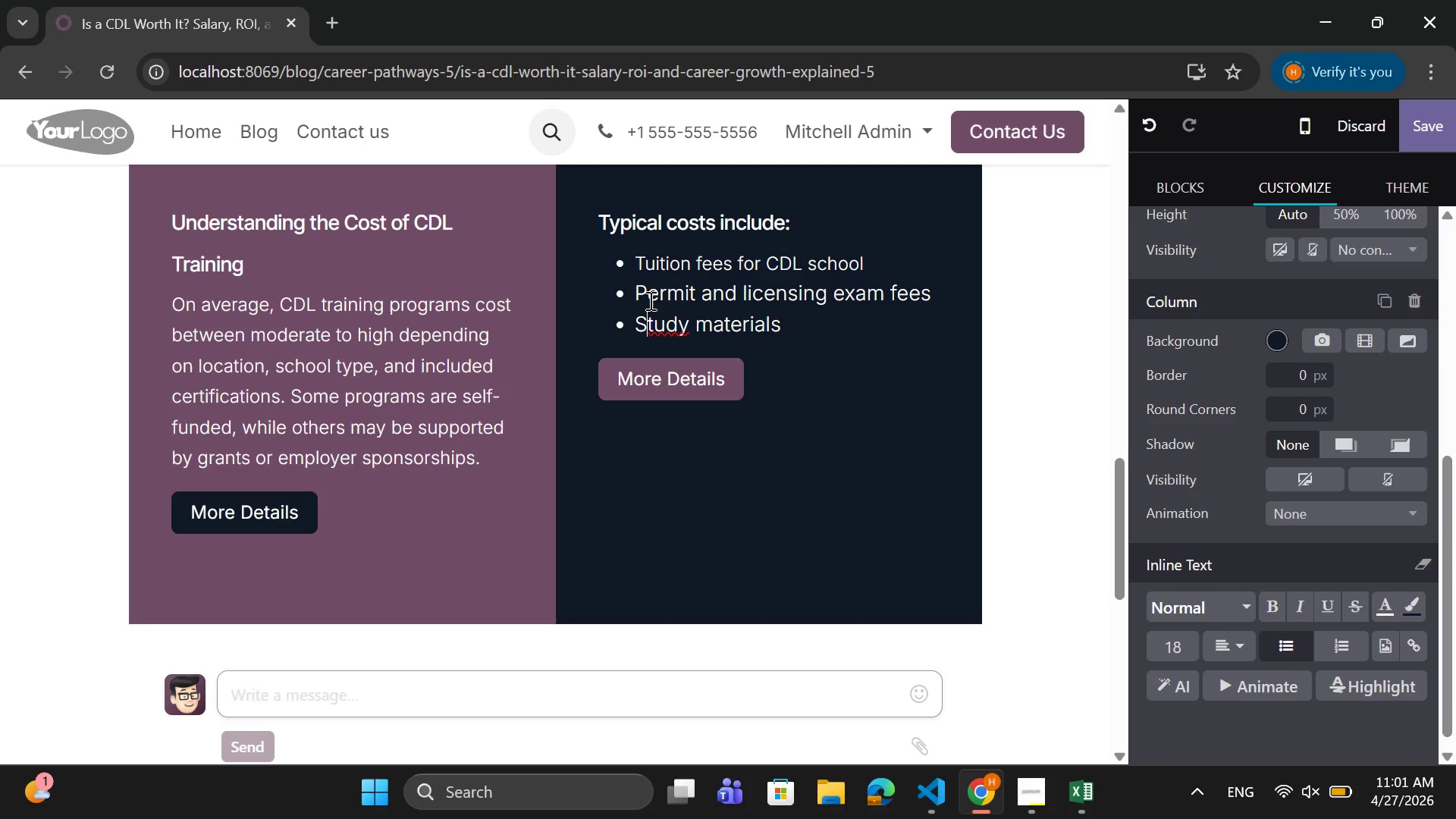 
key(S)
 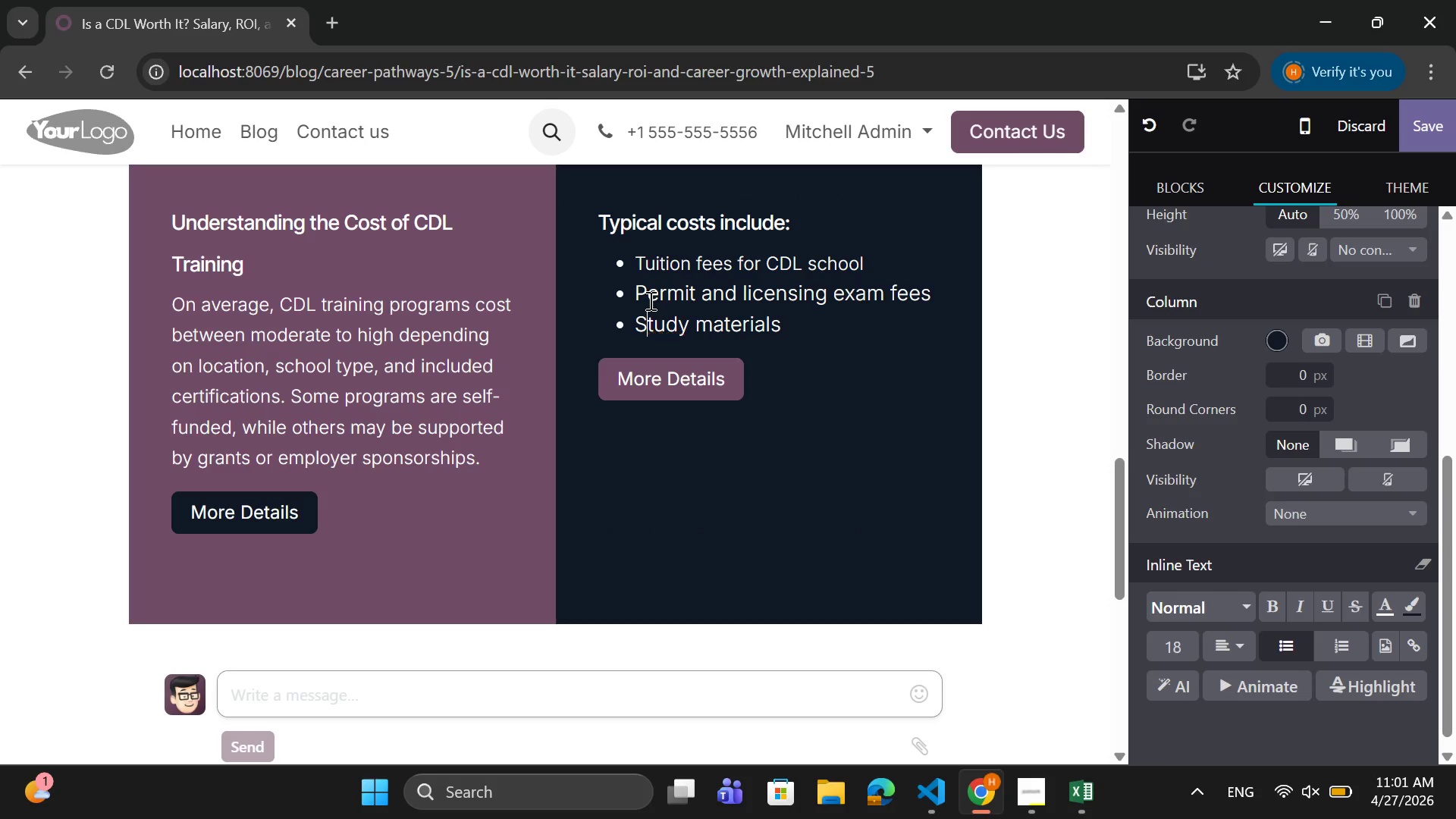 
key(CapsLock)
 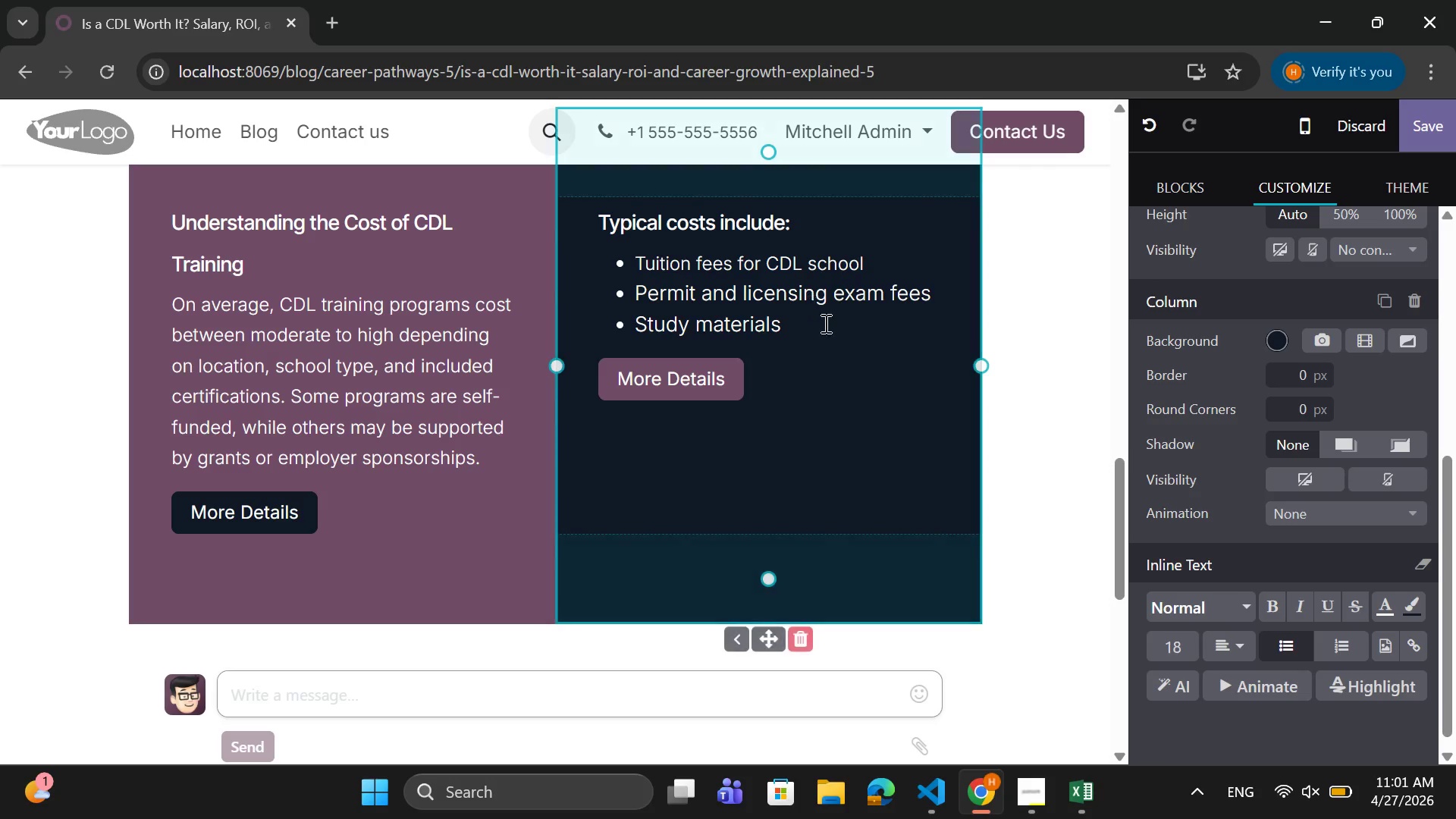 
left_click([821, 331])
 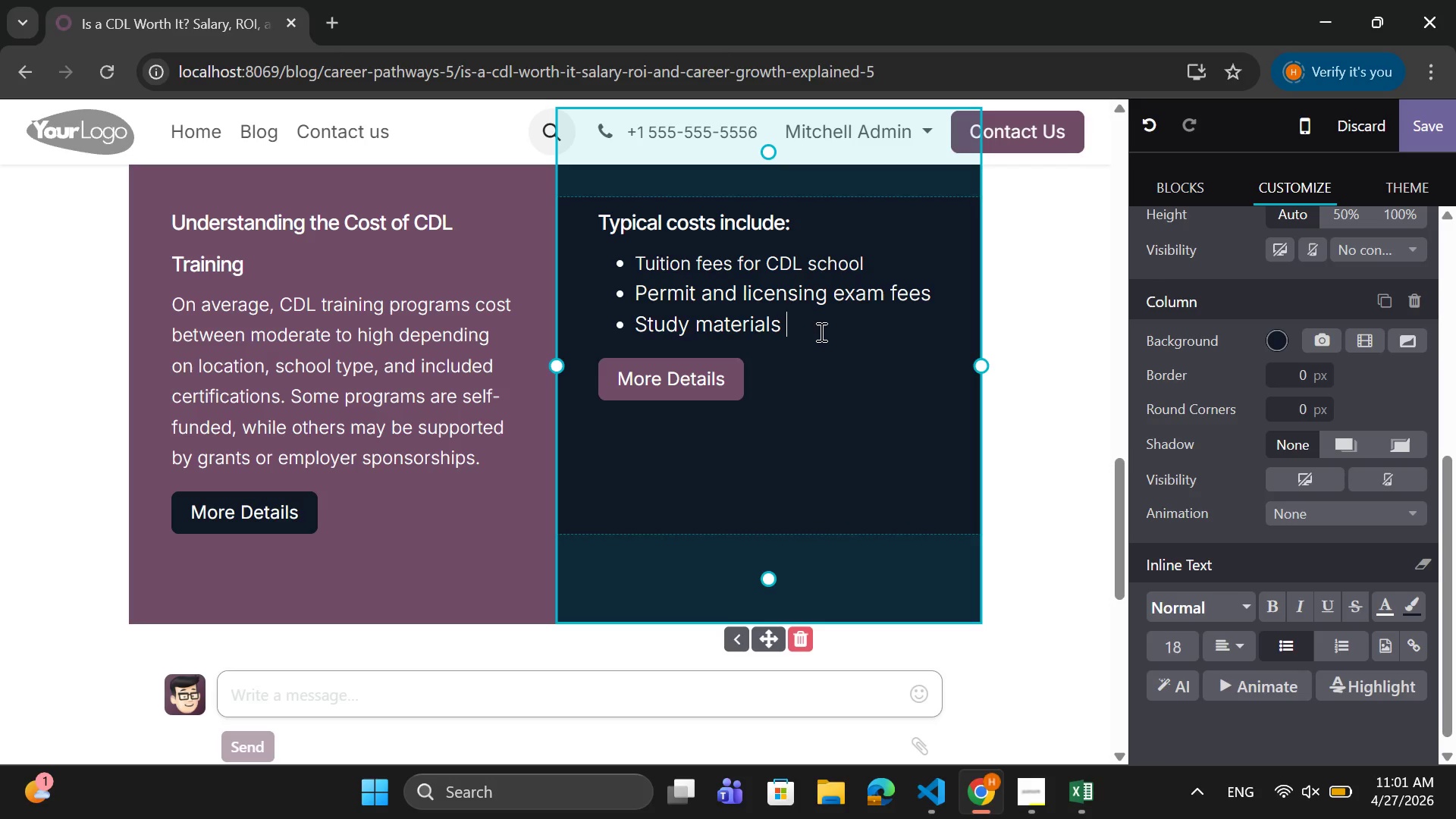 
type(and trai)
 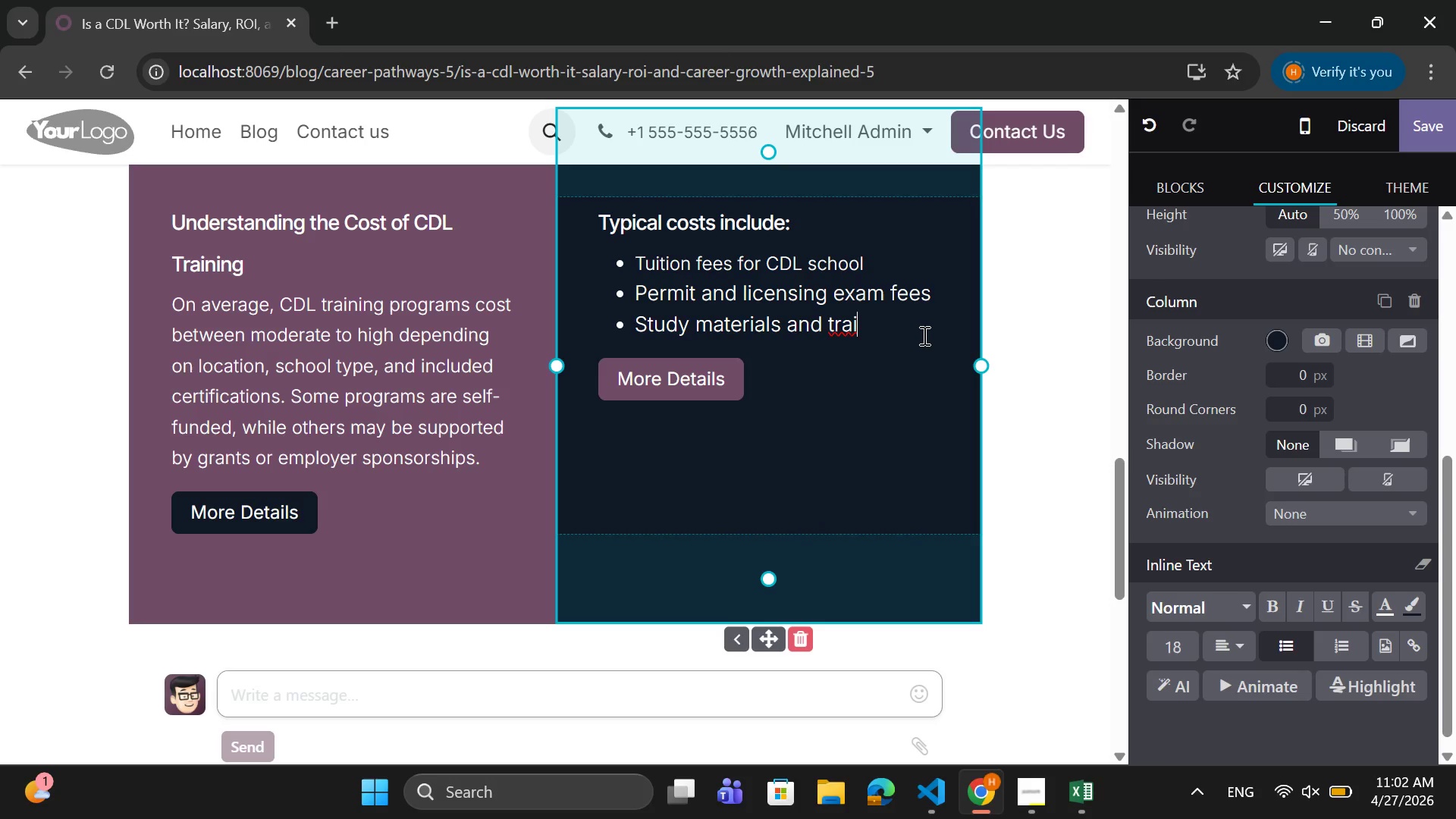 
wait(60.39)
 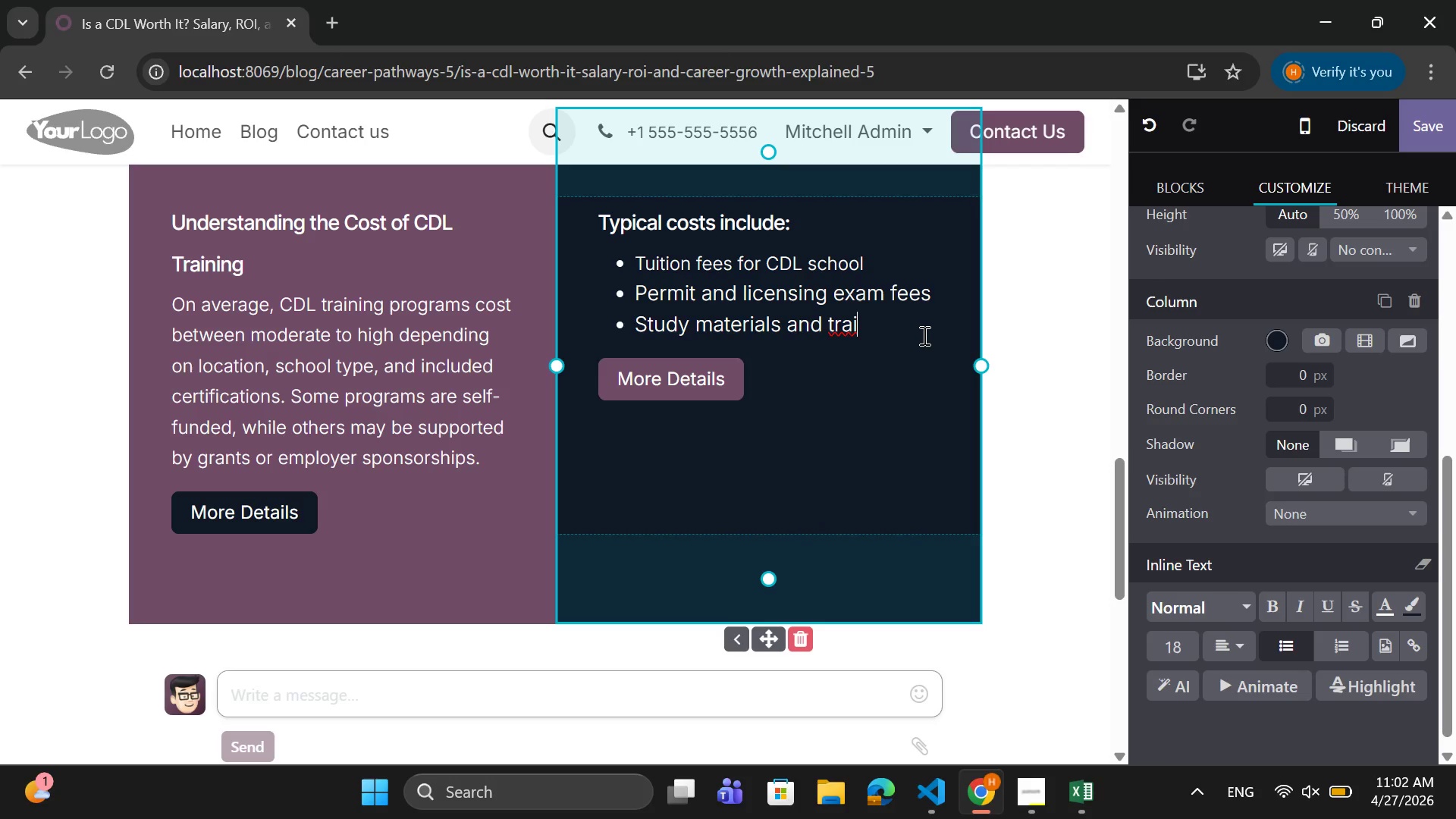 
type(ning)
 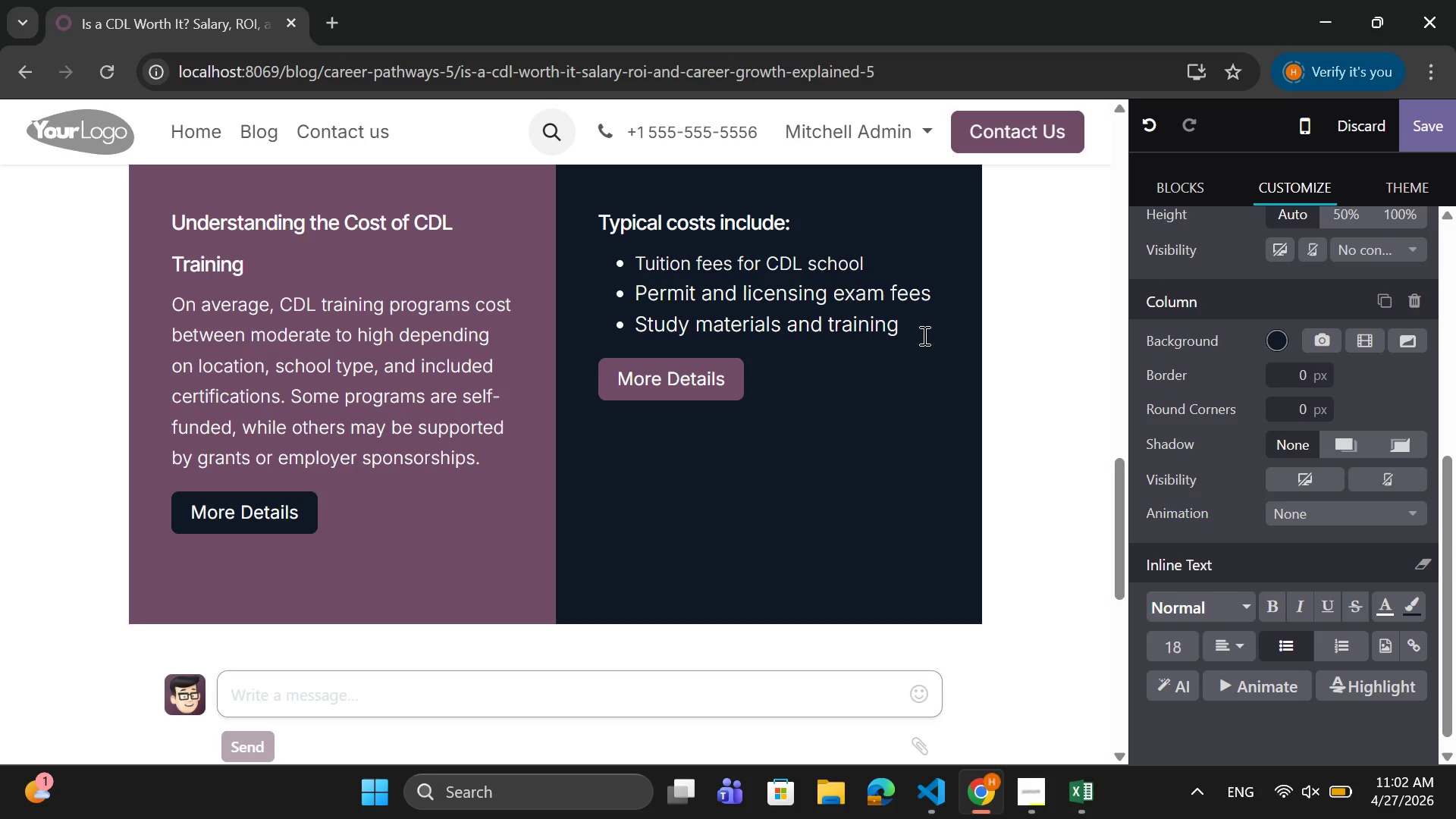 
wait(22.47)
 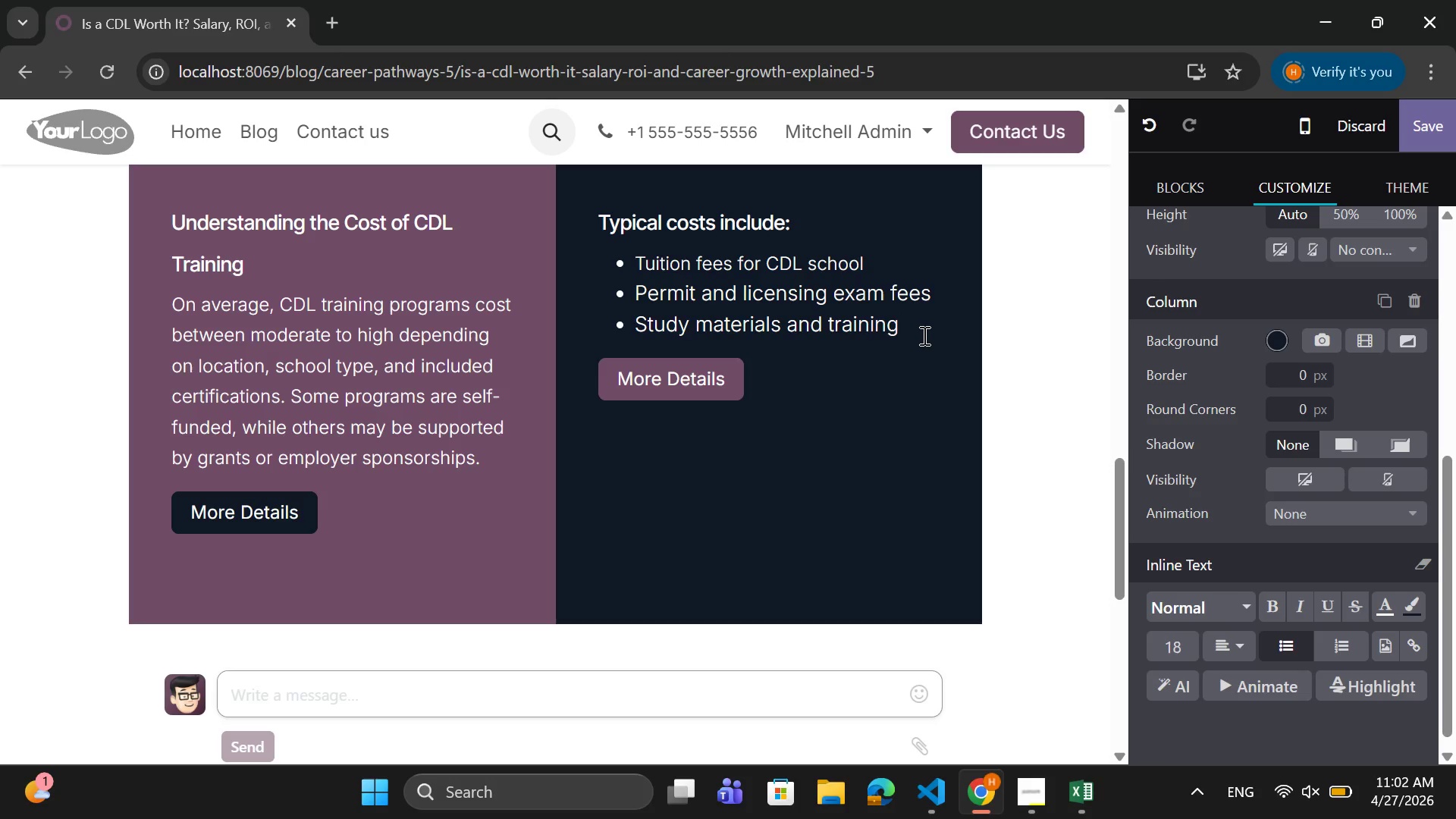 
key(Space)
 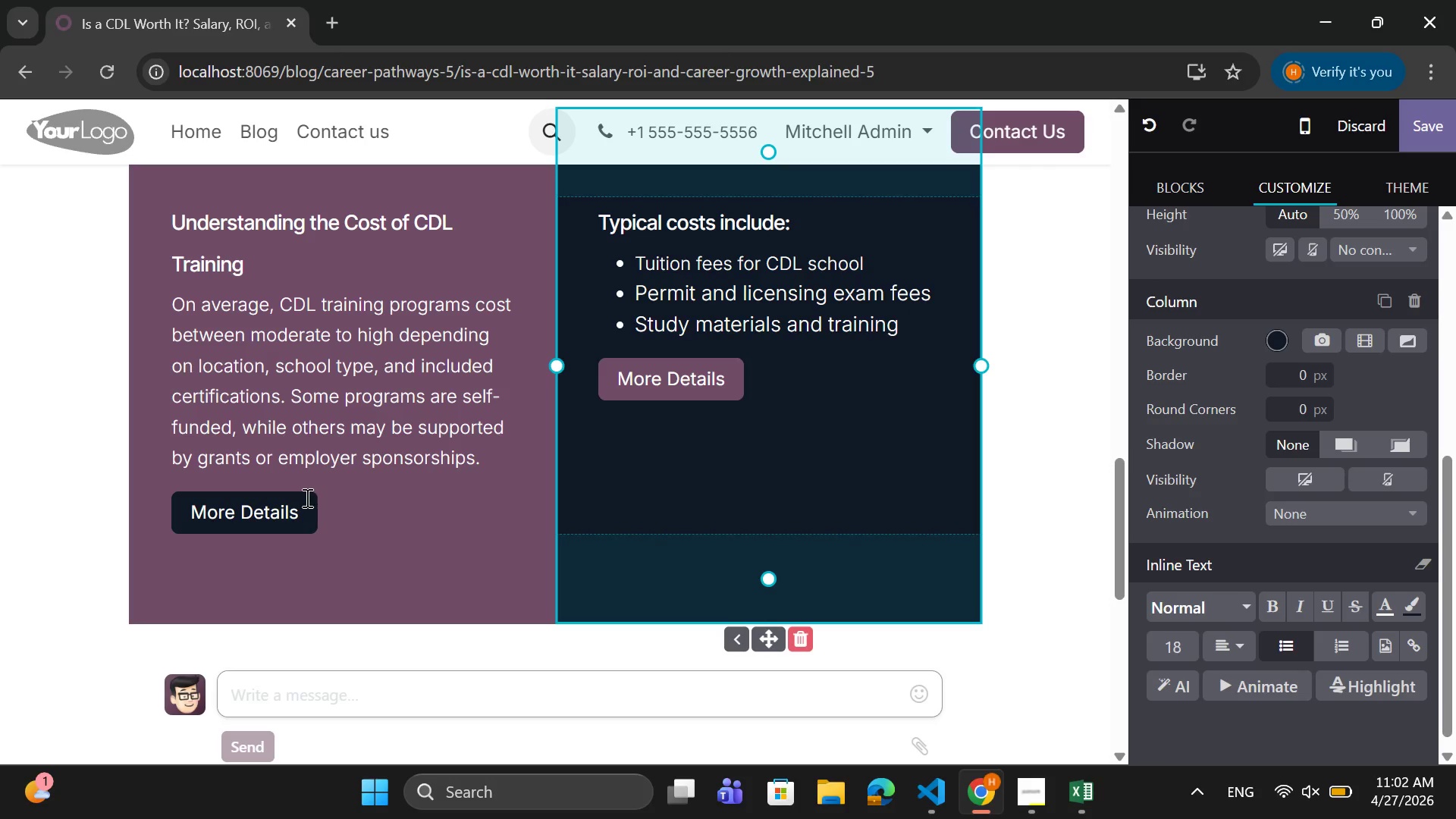 
left_click_drag(start_coordinate=[309, 525], to_coordinate=[190, 514])
 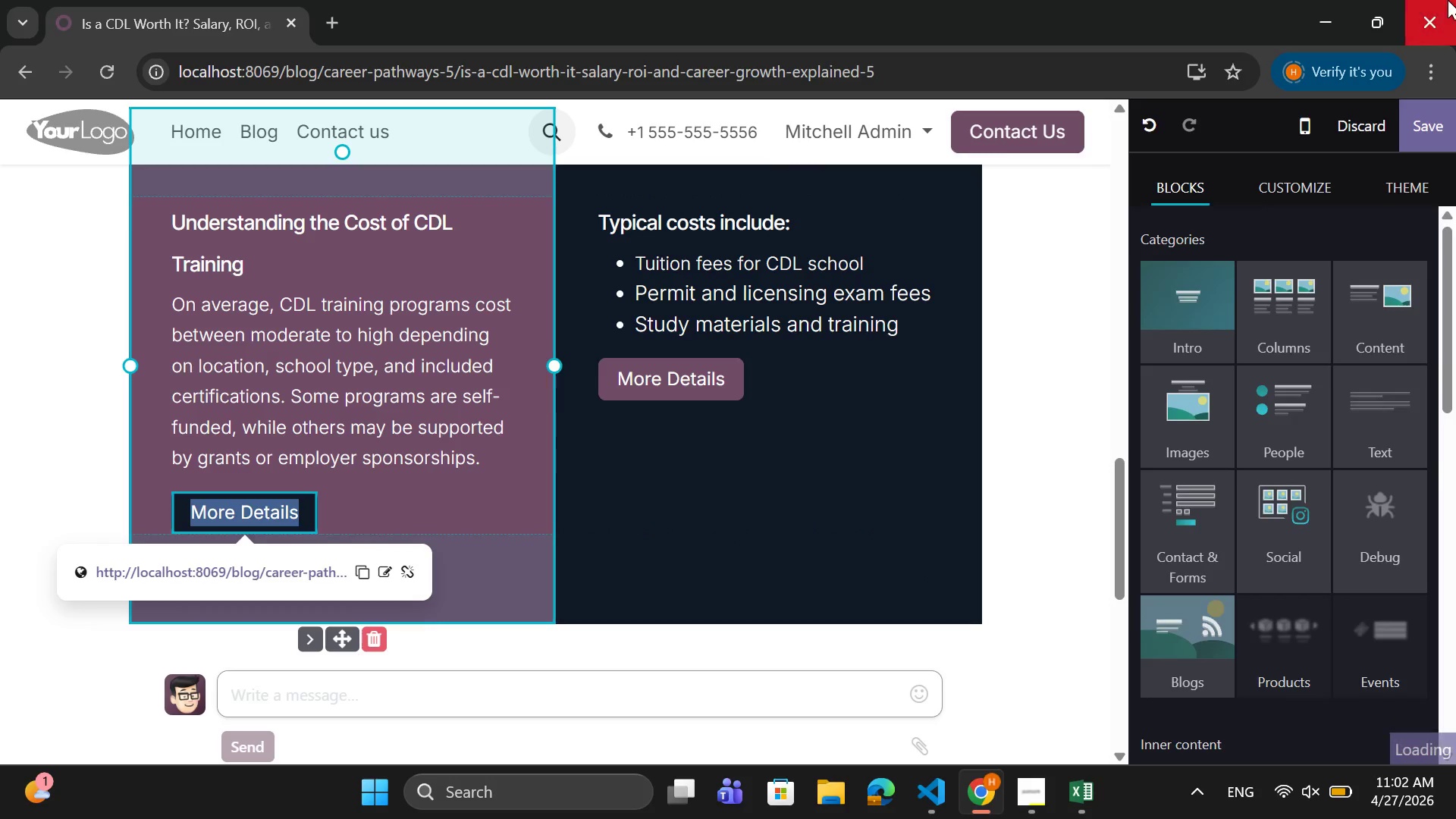 
key(Backspace)
 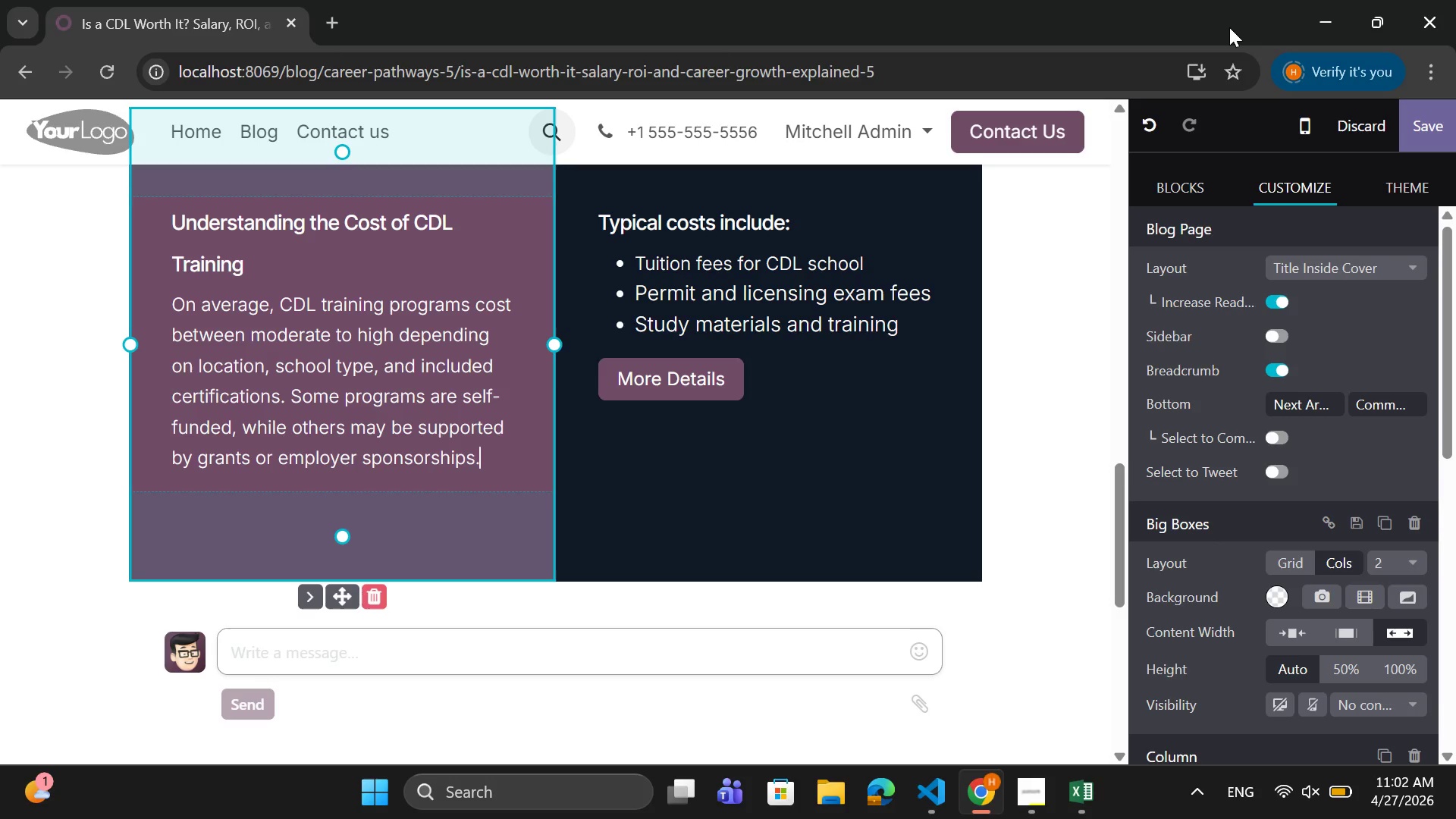 
wait(6.31)
 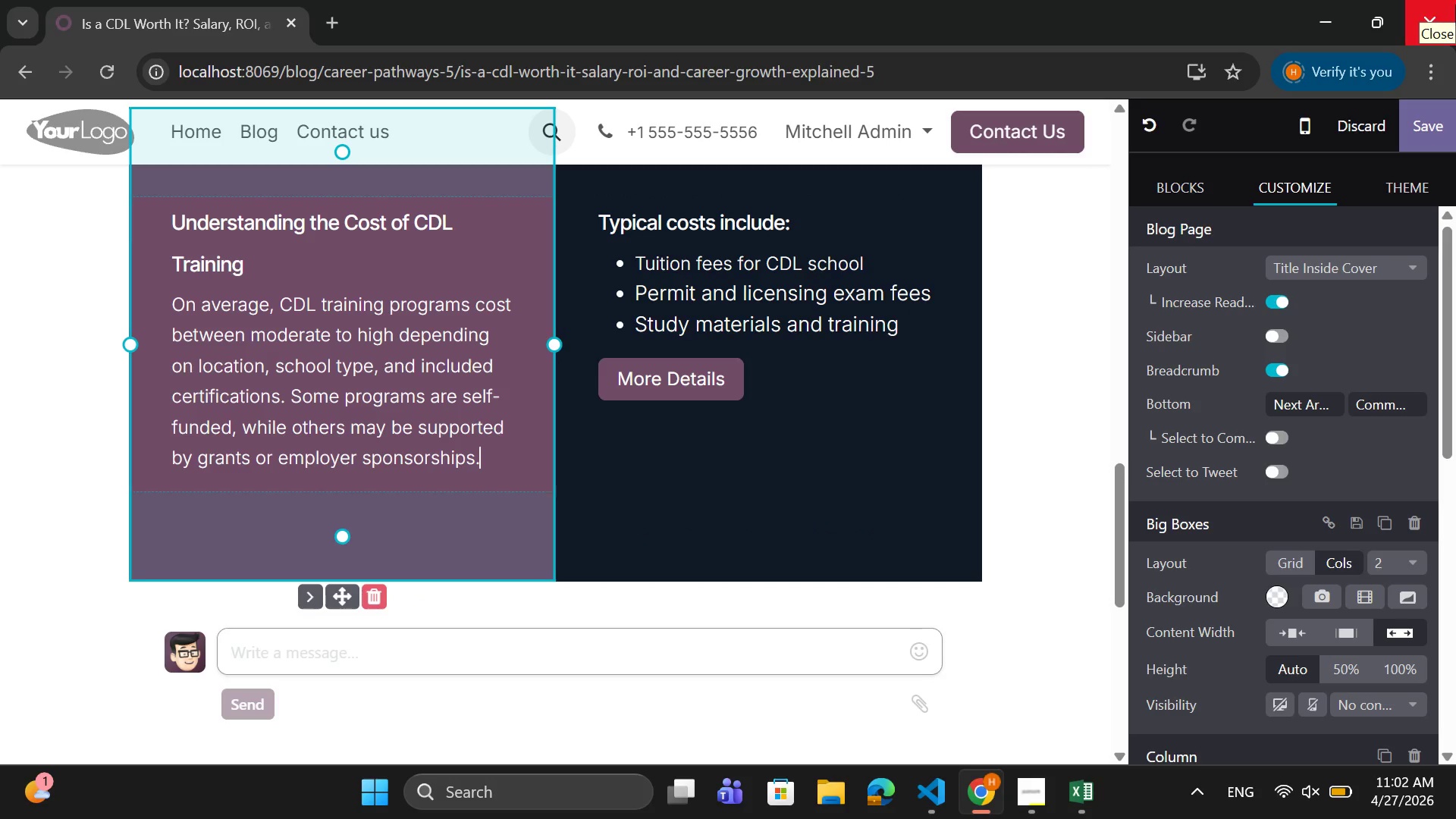 
left_click_drag(start_coordinate=[731, 382], to_coordinate=[620, 388])
 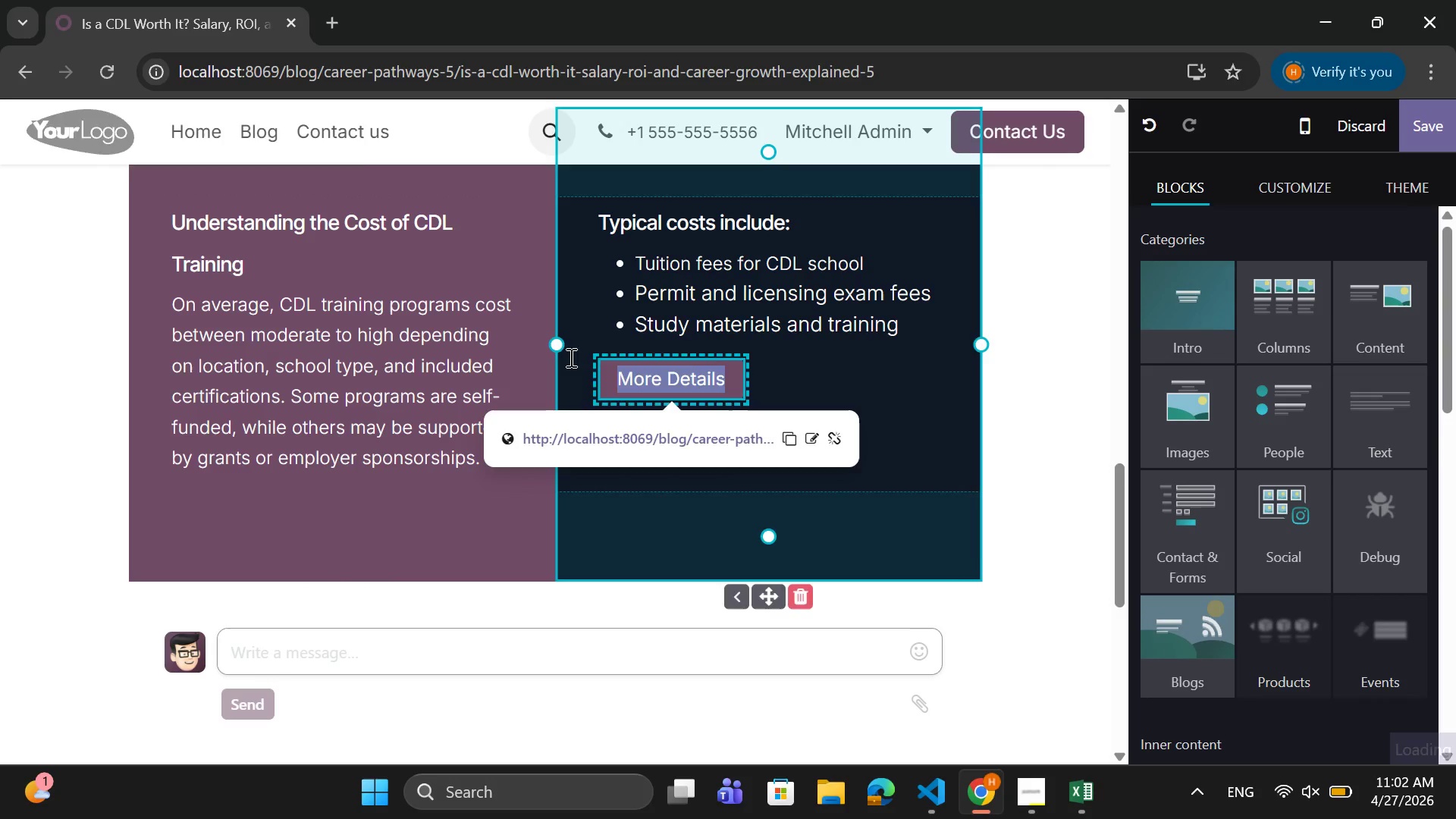 
key(Backspace)
 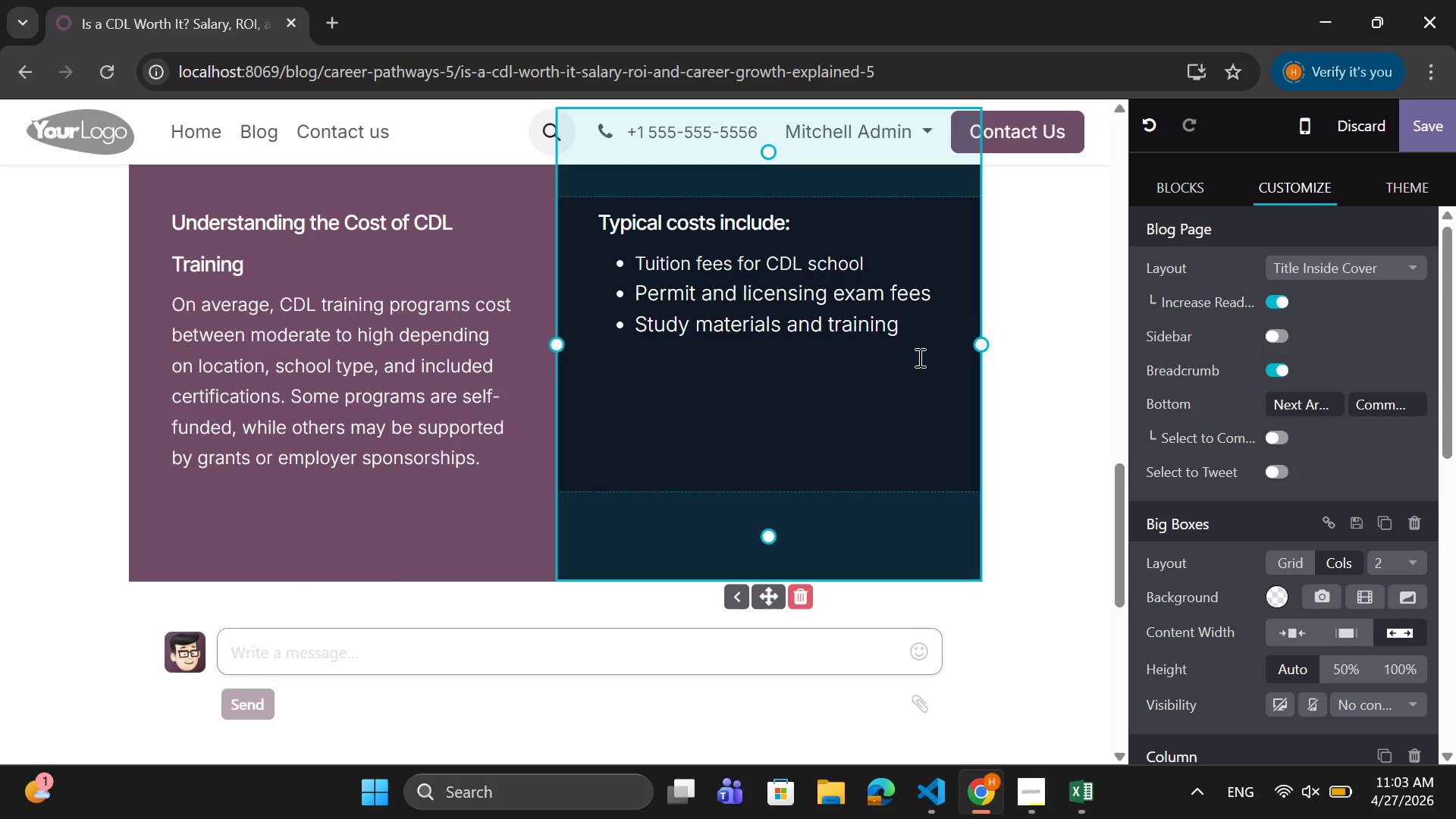 
left_click_drag(start_coordinate=[902, 329], to_coordinate=[627, 297])
 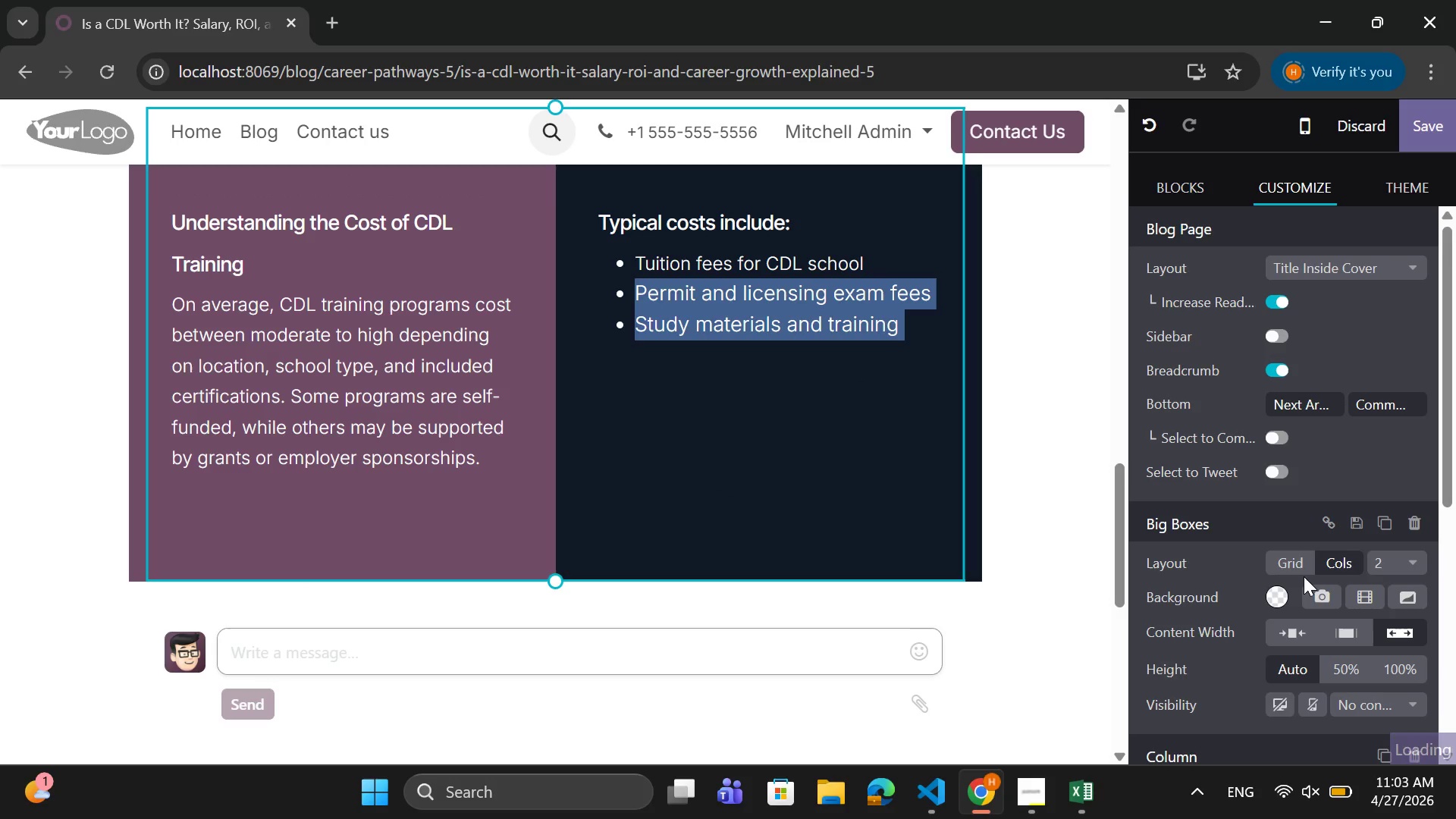 
scroll: coordinate [1291, 556], scroll_direction: down, amount: 8.0
 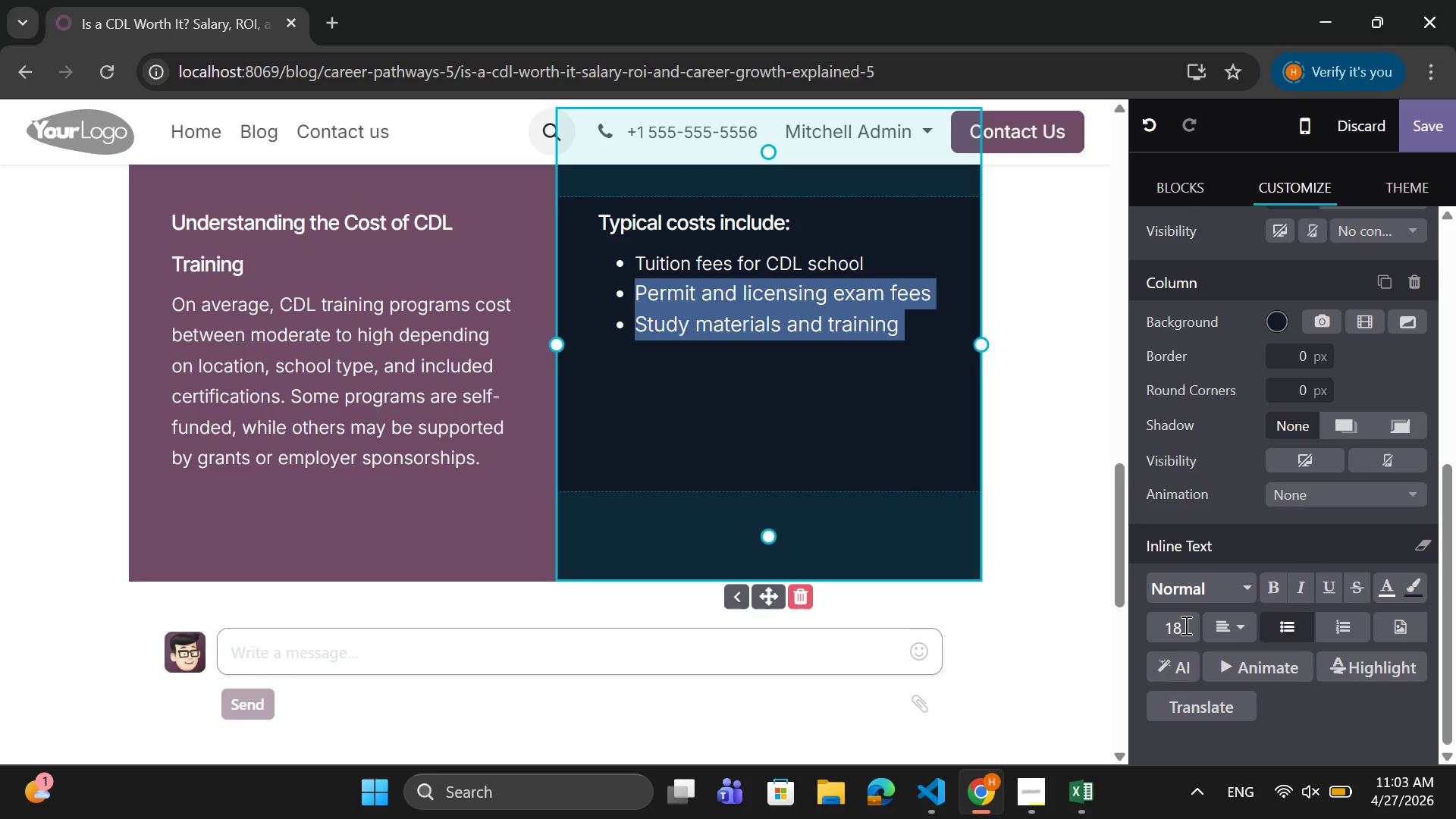 
left_click([1185, 625])
 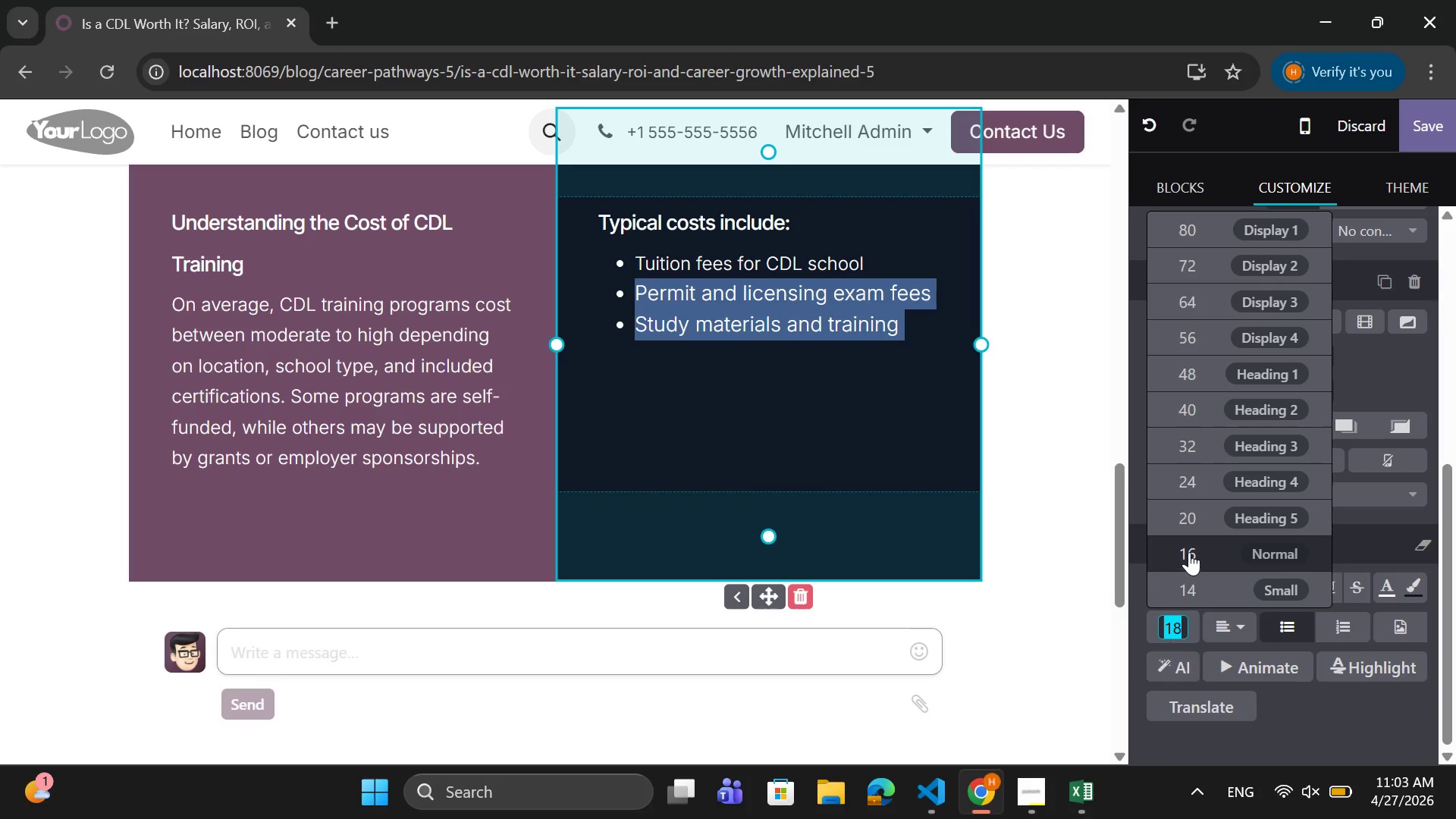 
left_click([1189, 550])
 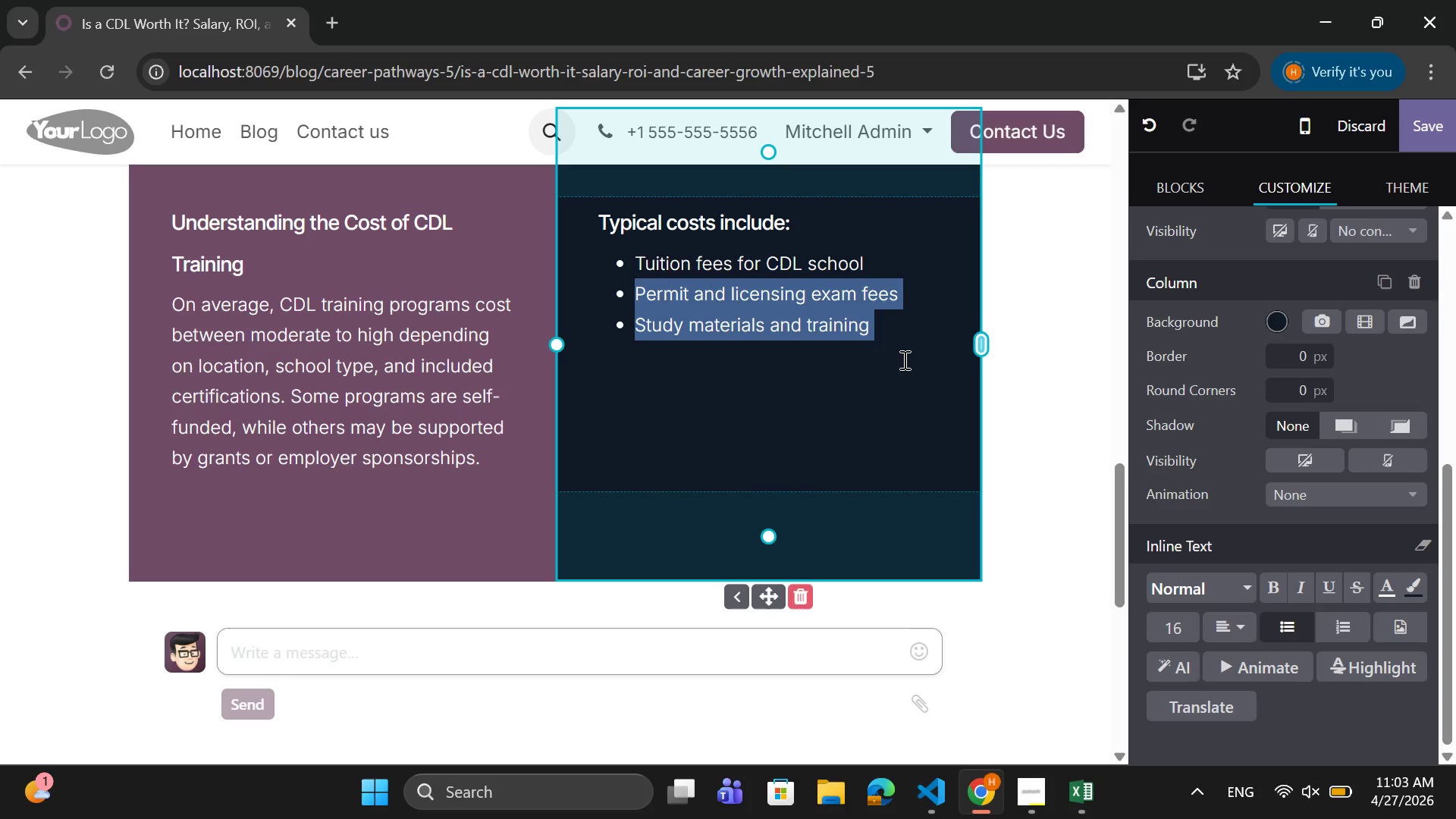 
left_click([887, 341])
 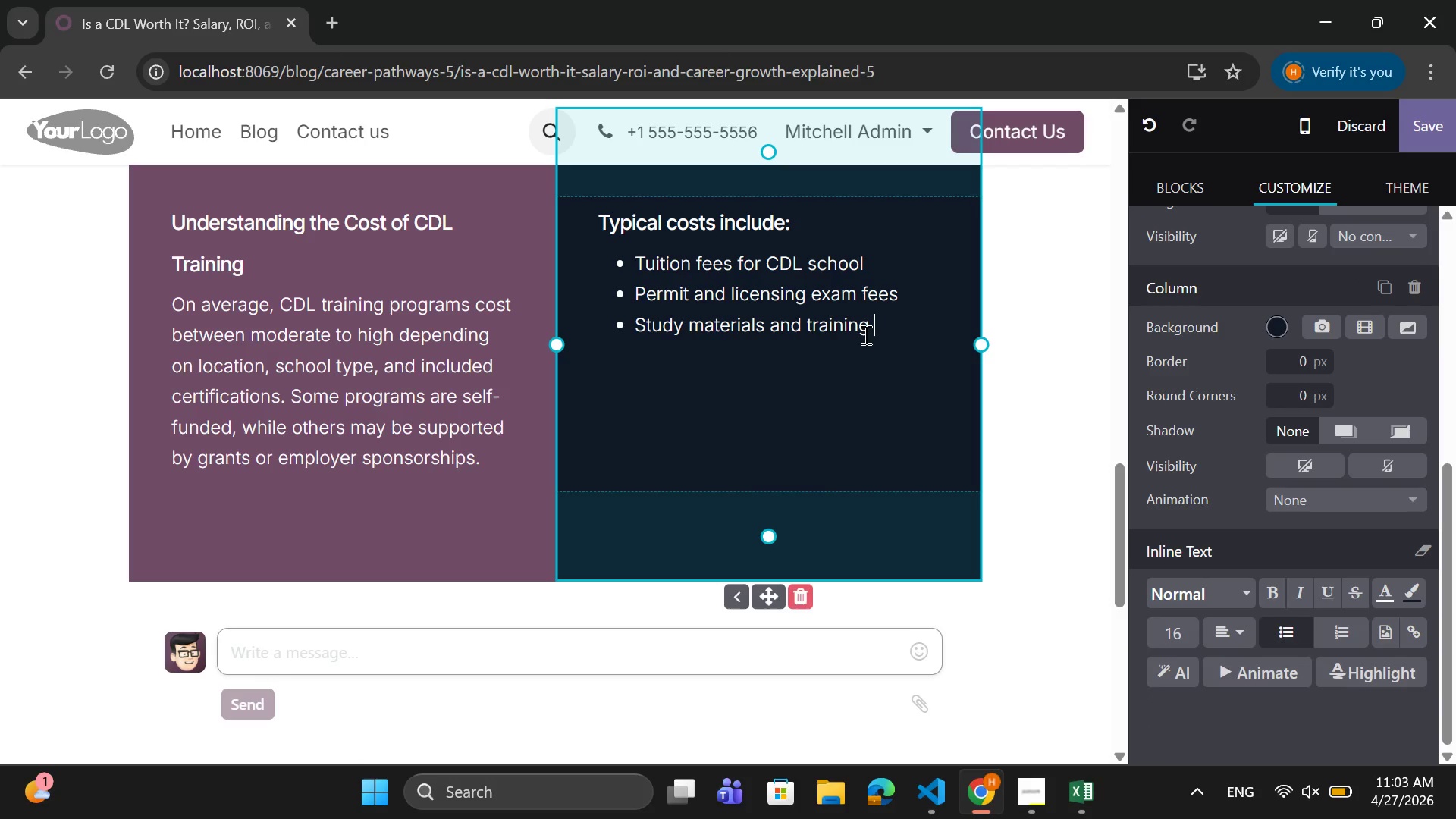 
key(Enter)
 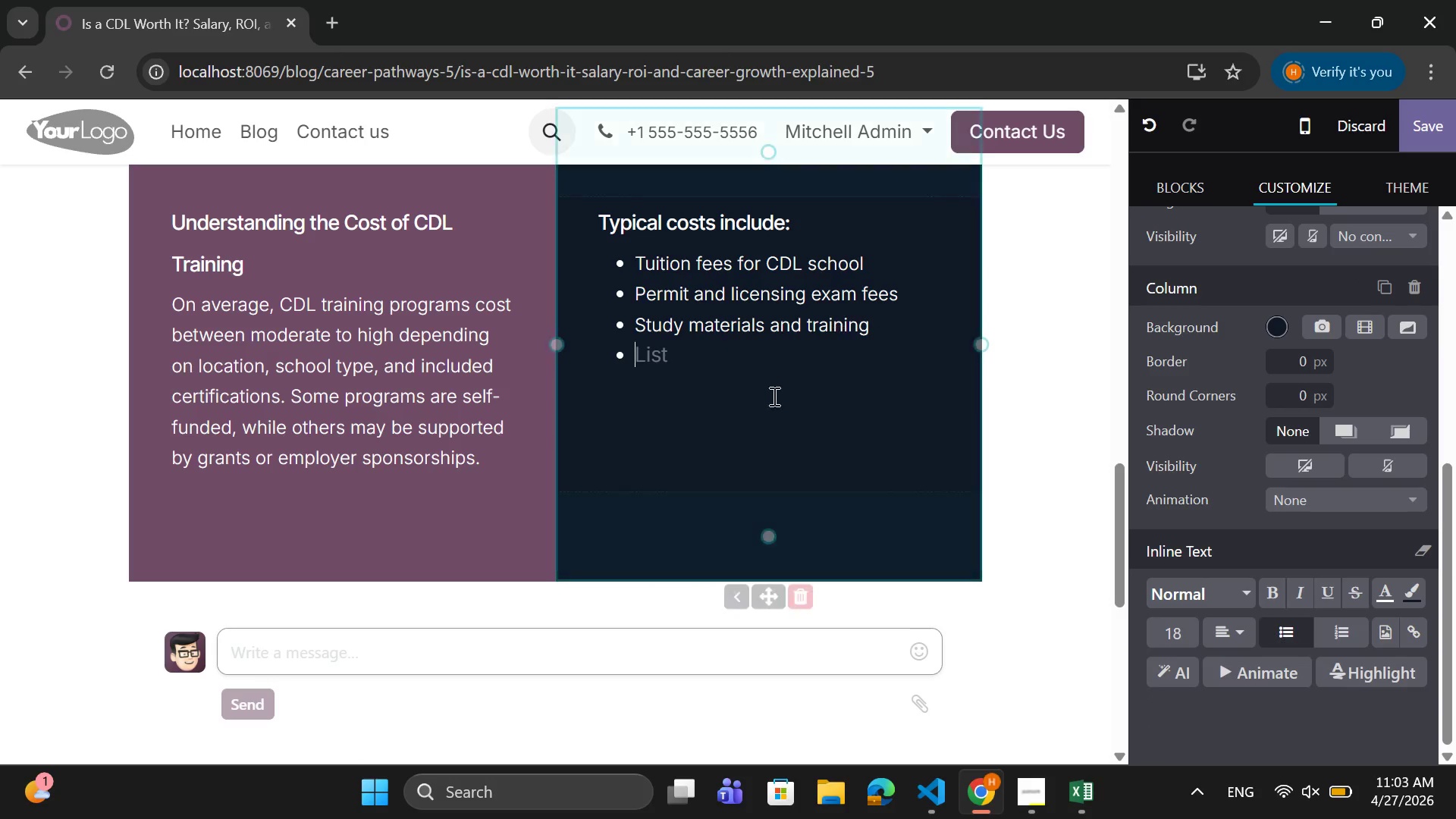 
scroll: coordinate [783, 391], scroll_direction: up, amount: 15.0
 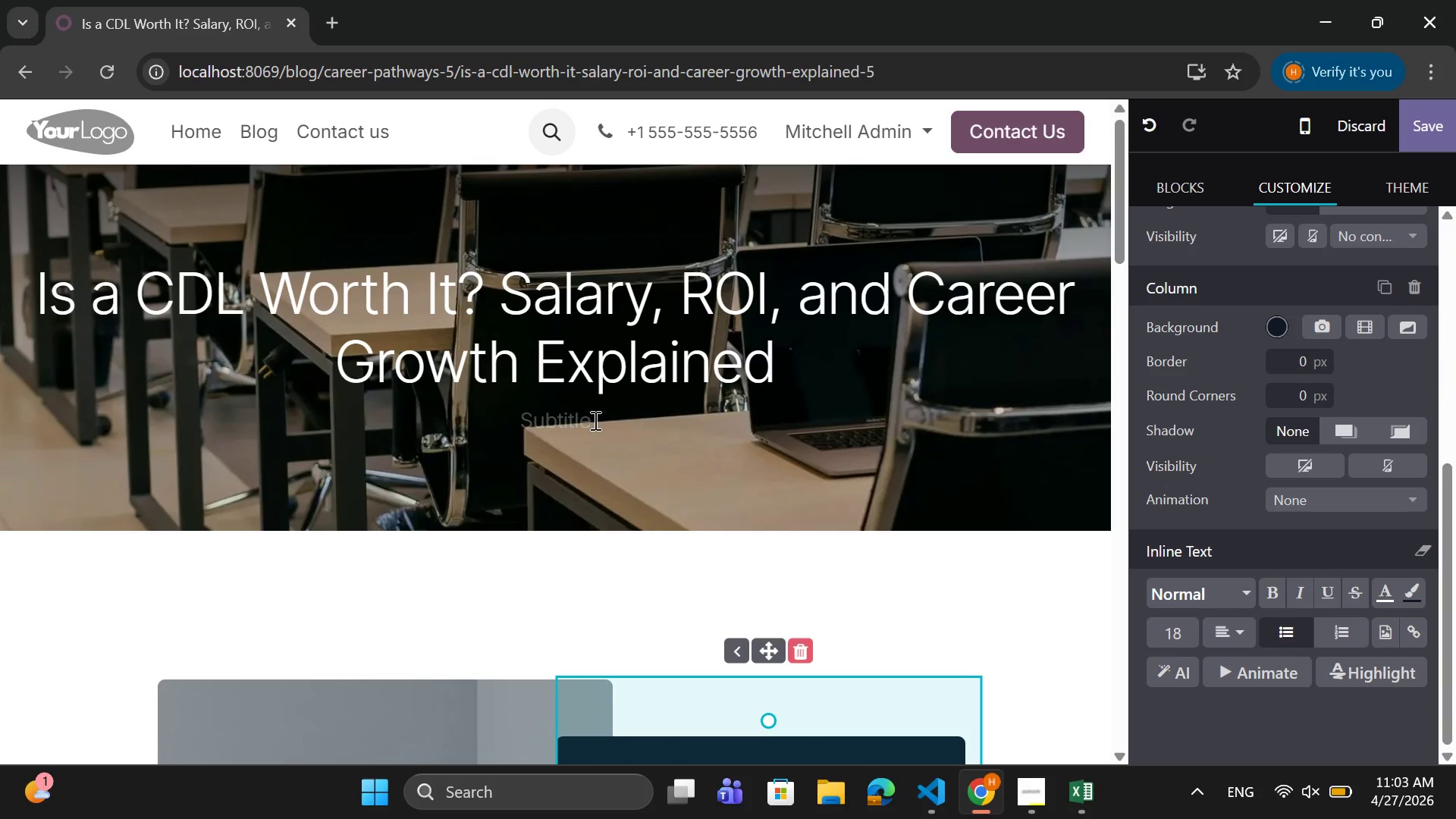 
double_click([594, 420])
 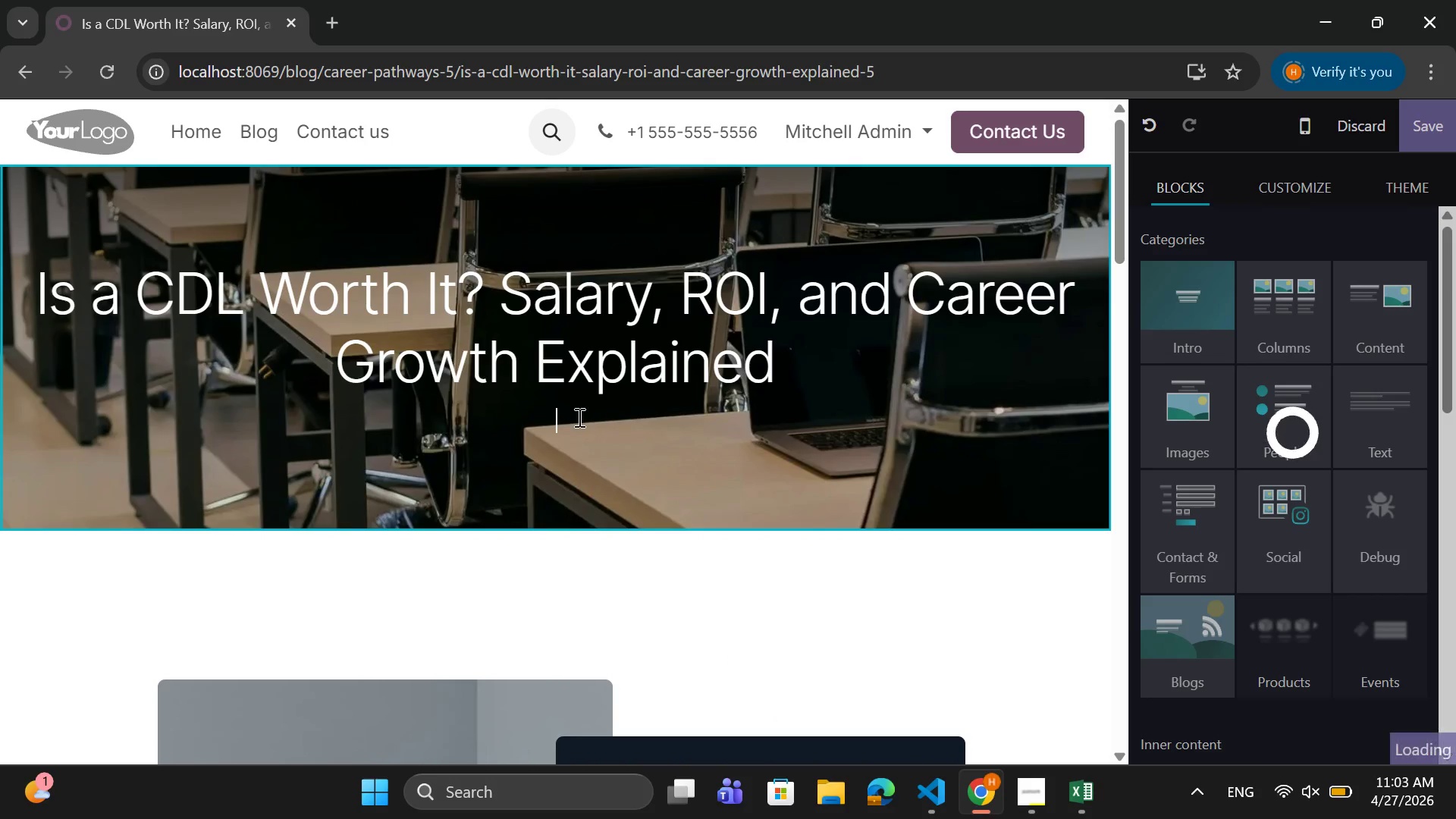 
key(Backspace)
 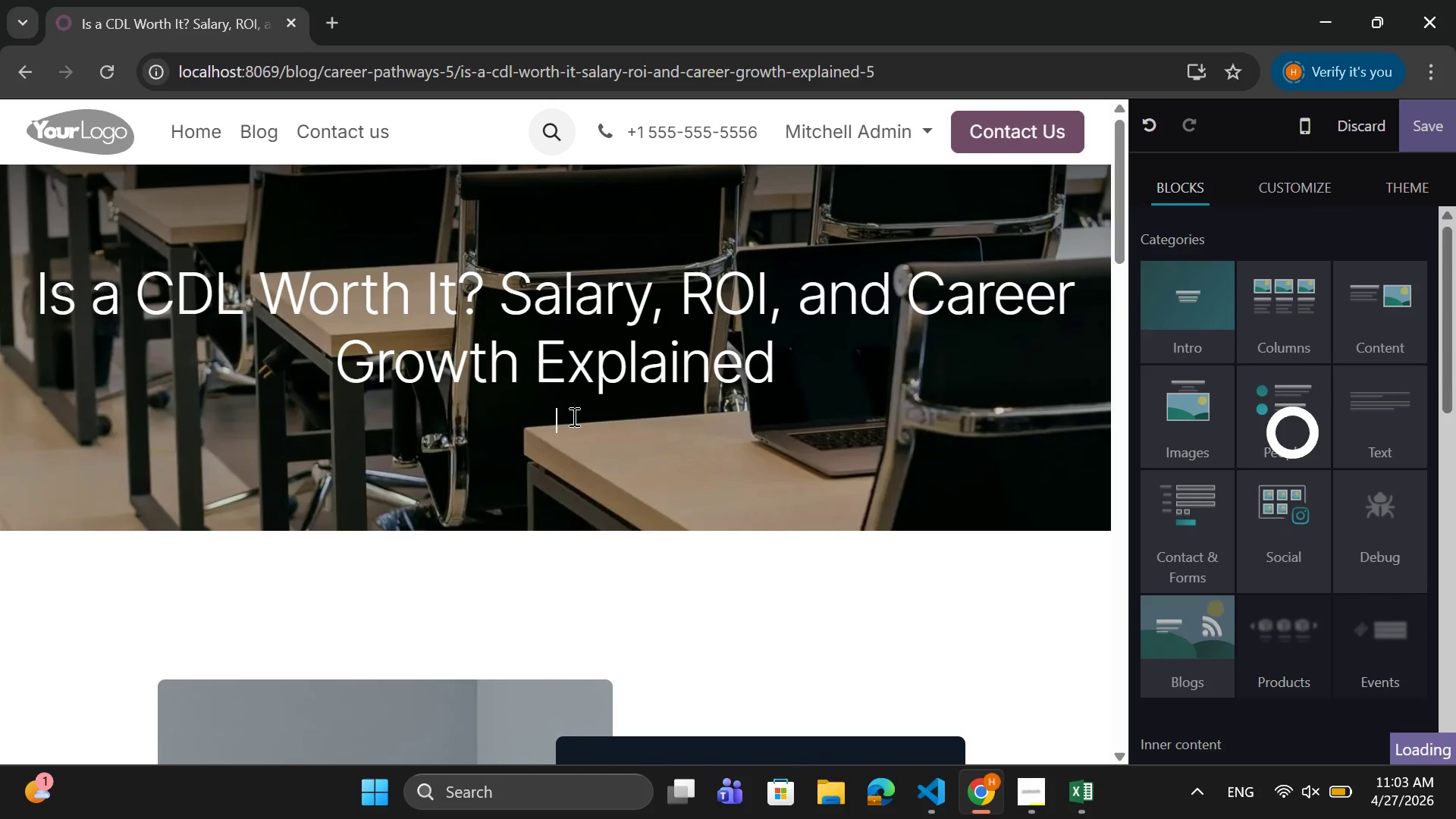 
key(Backspace)
 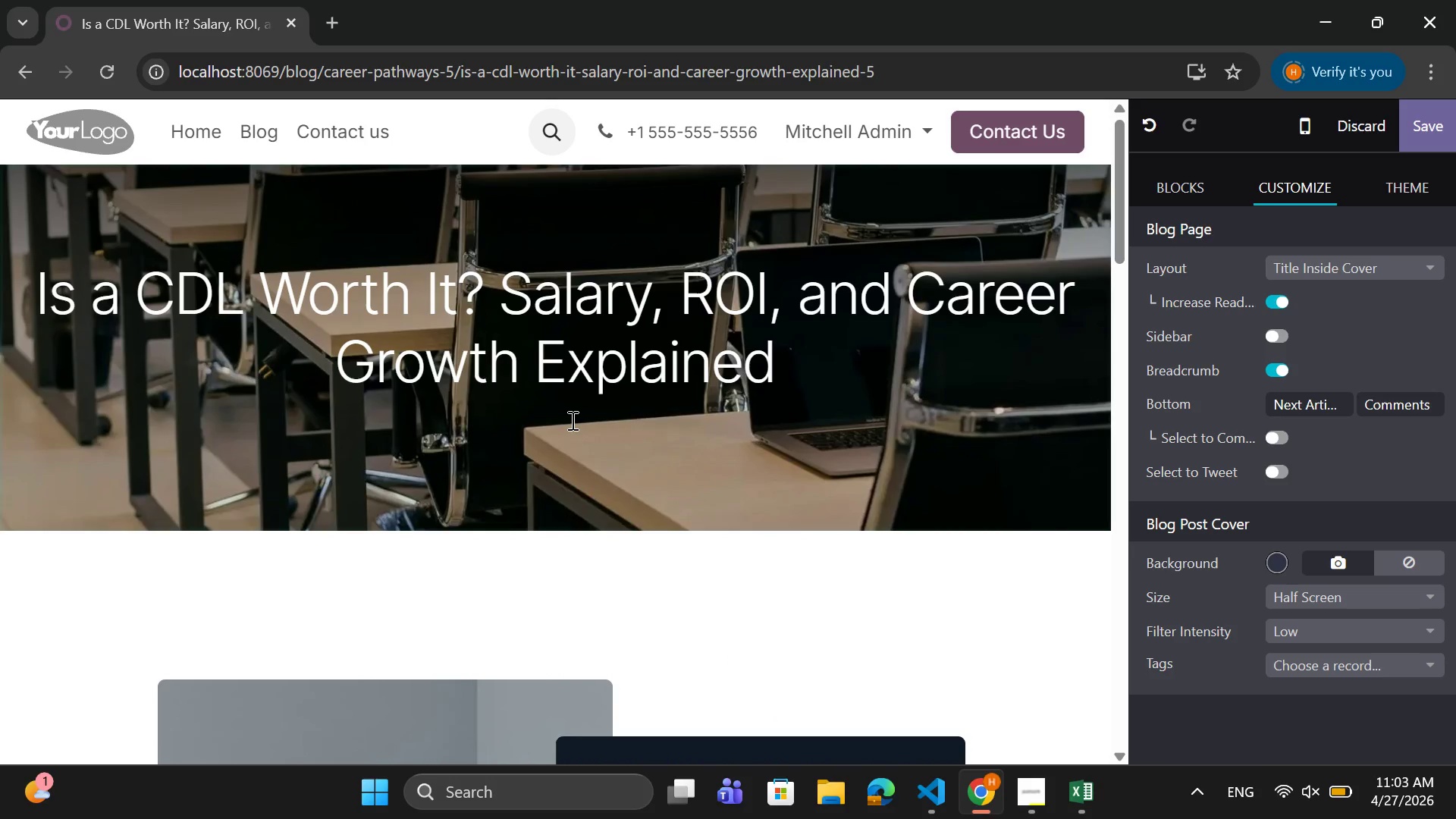 
scroll: coordinate [573, 447], scroll_direction: down, amount: 16.0
 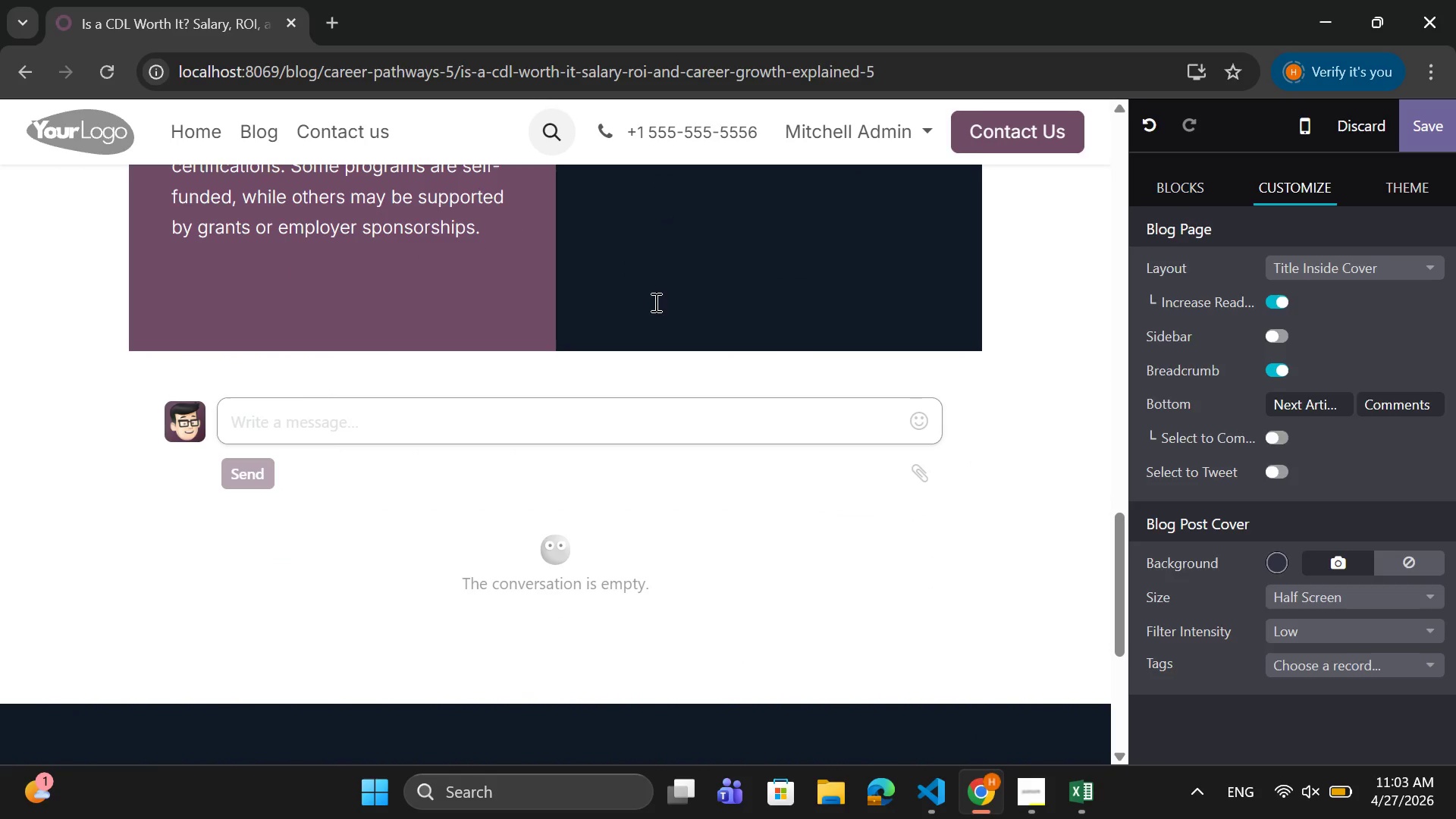 
scroll: coordinate [654, 302], scroll_direction: up, amount: 2.0
 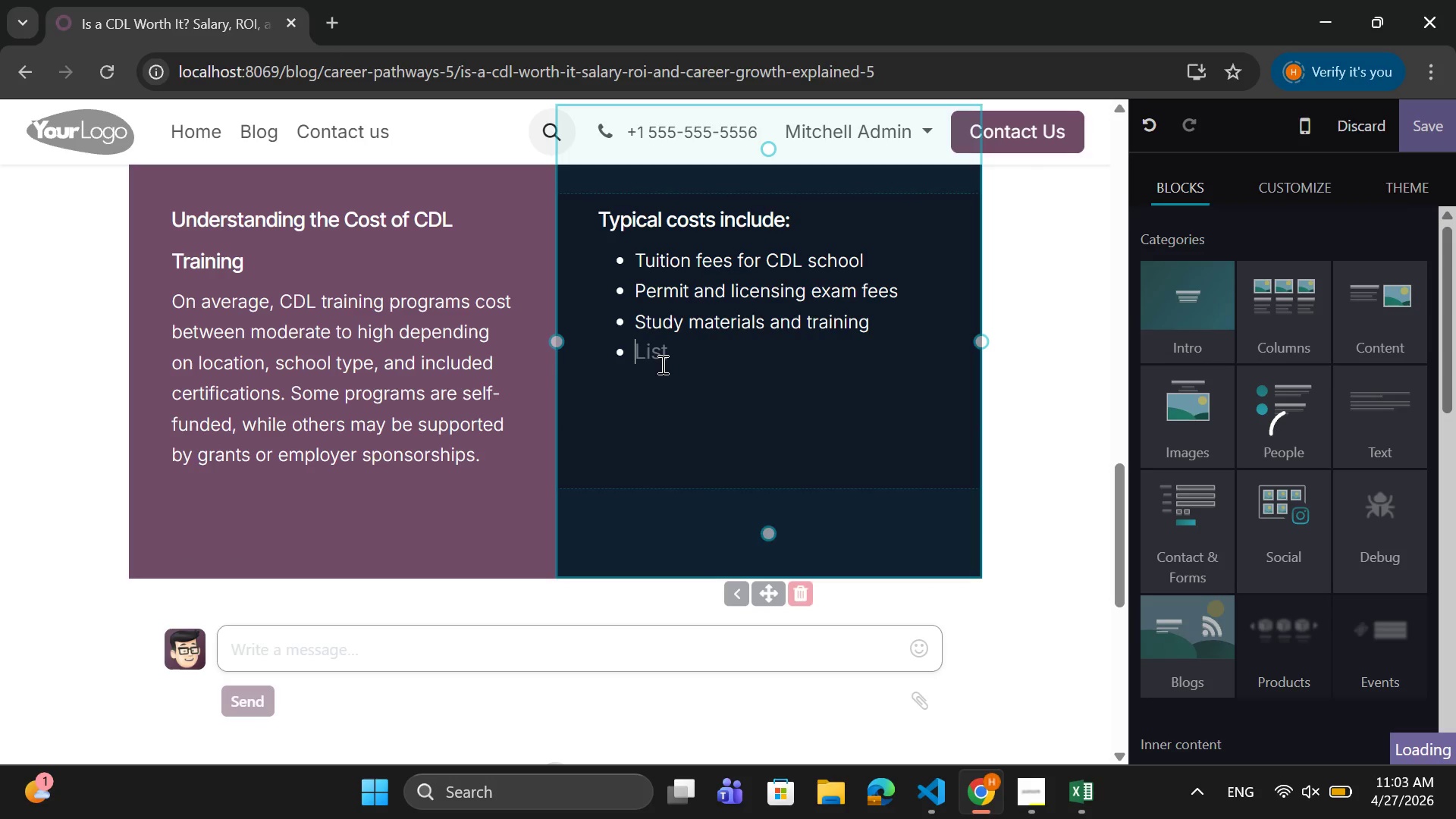 
left_click([673, 359])
 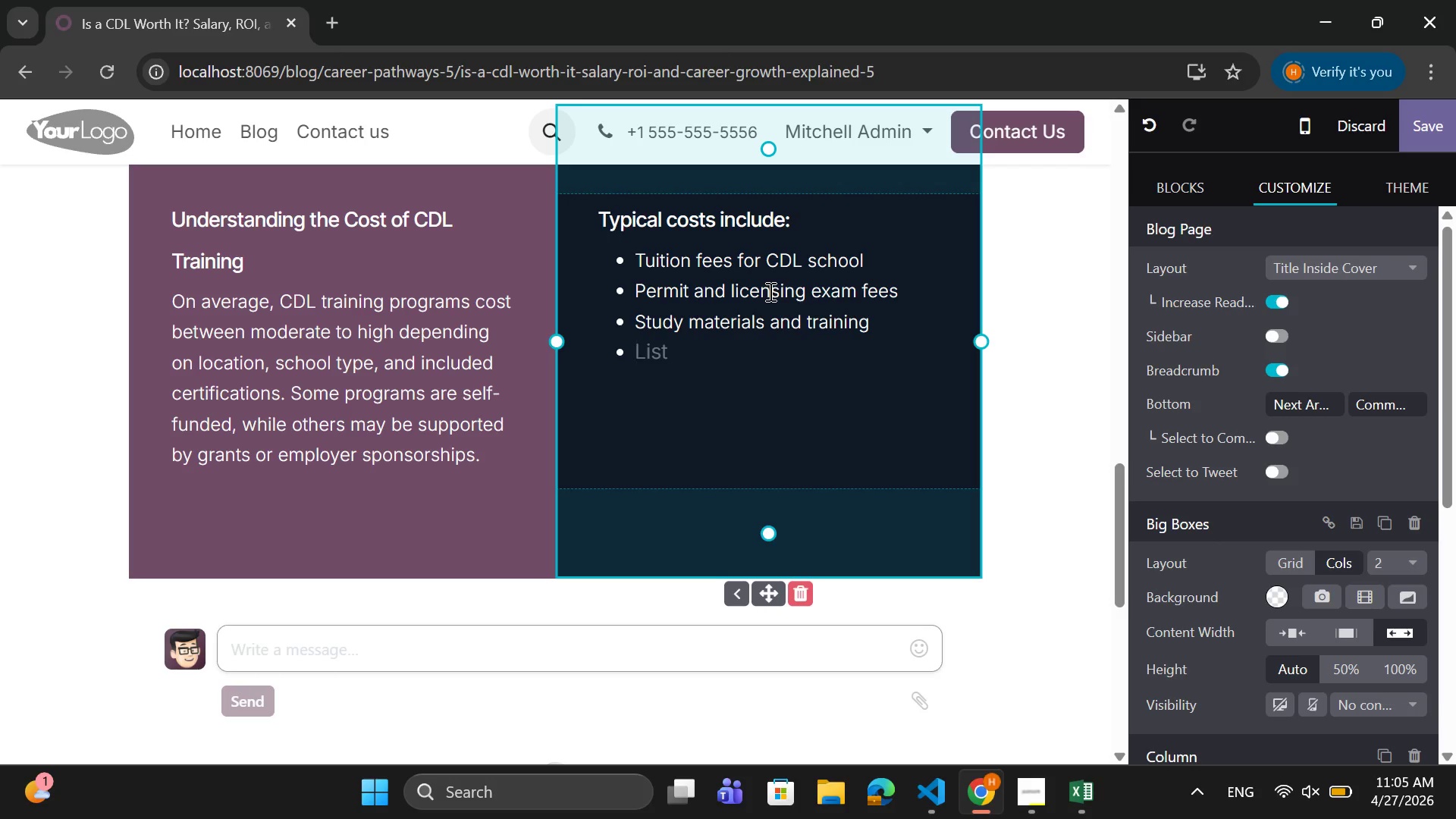 
wait(118.92)
 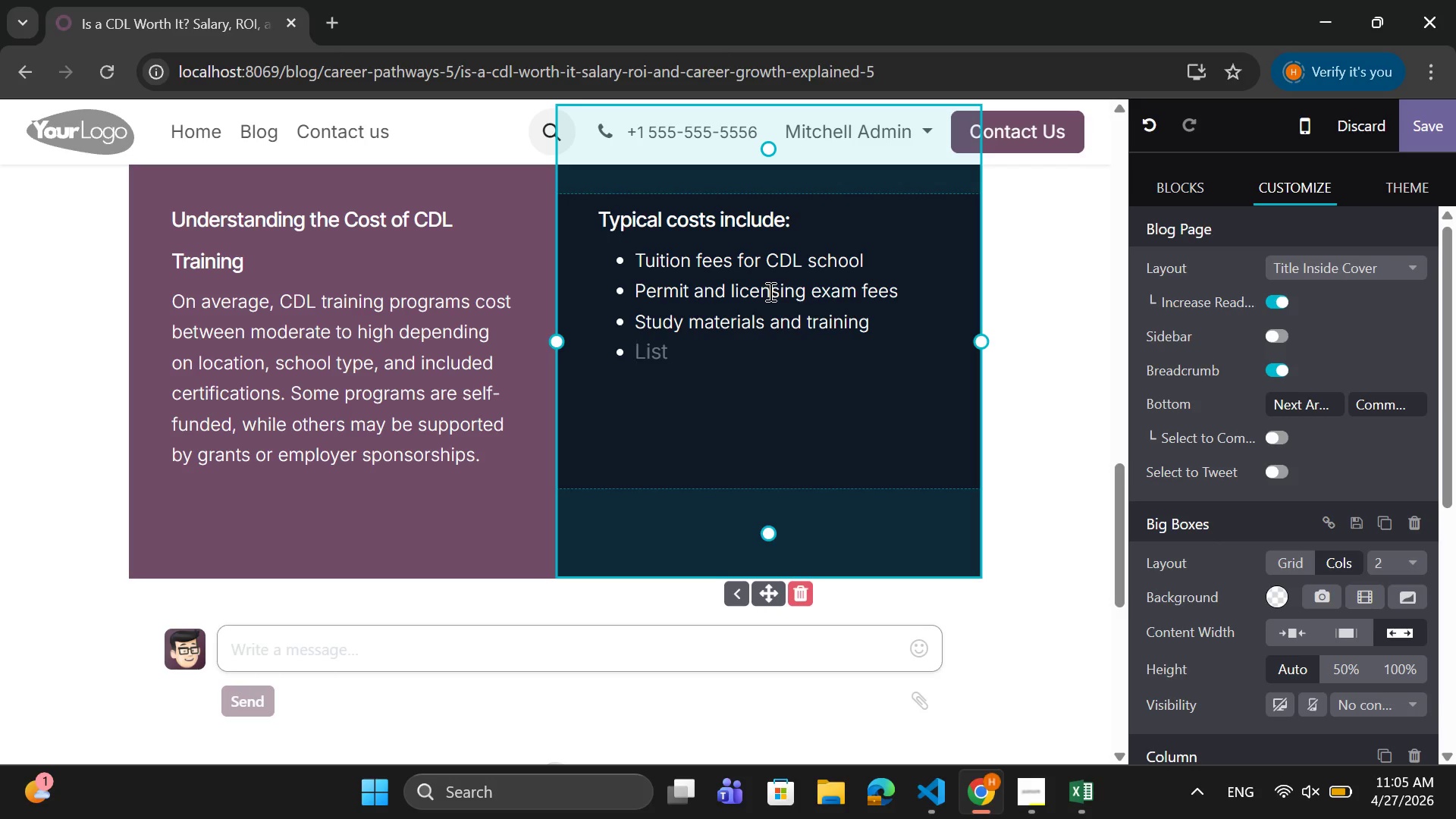 
left_click([669, 351])
 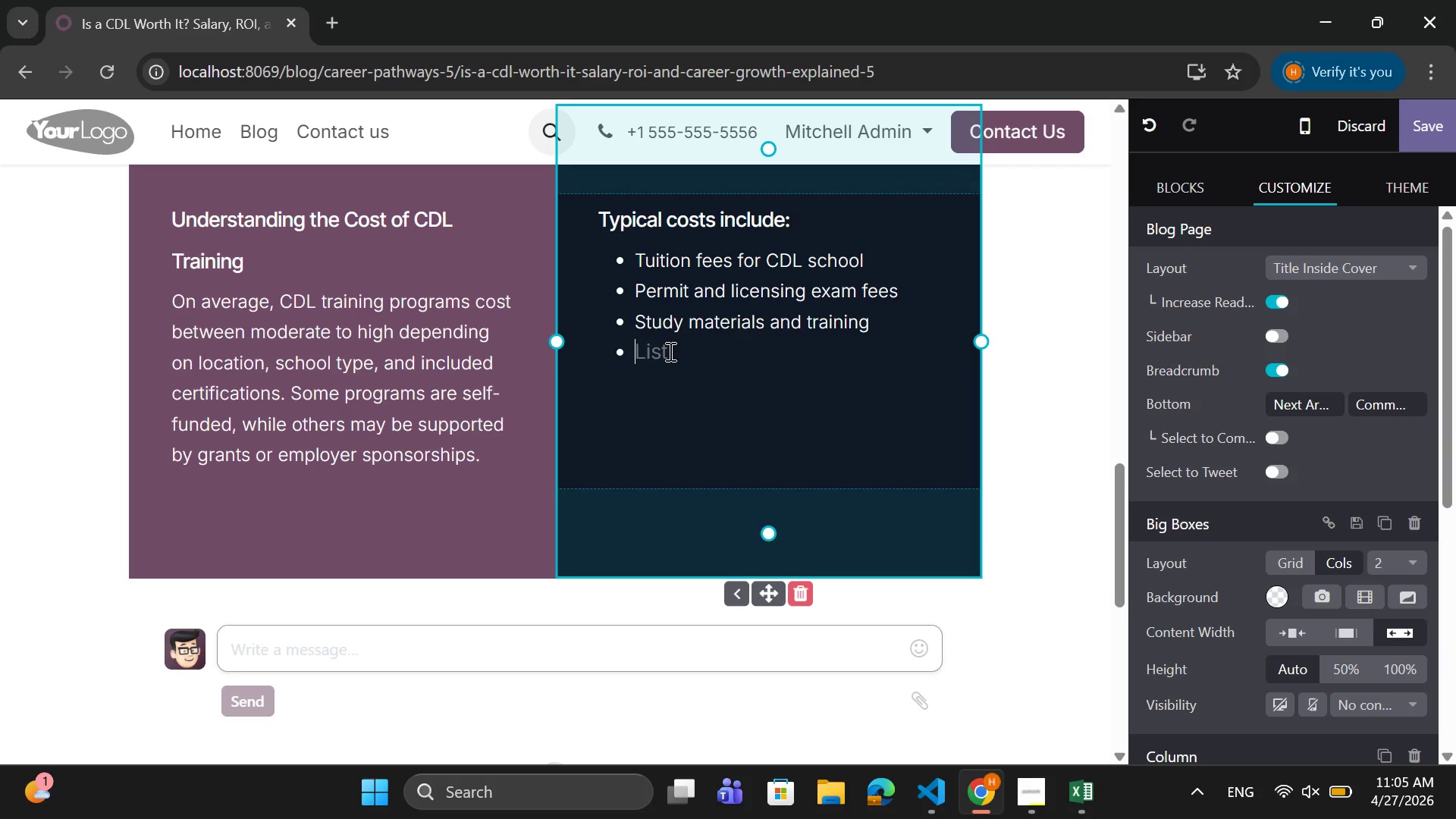 
wait(10.33)
 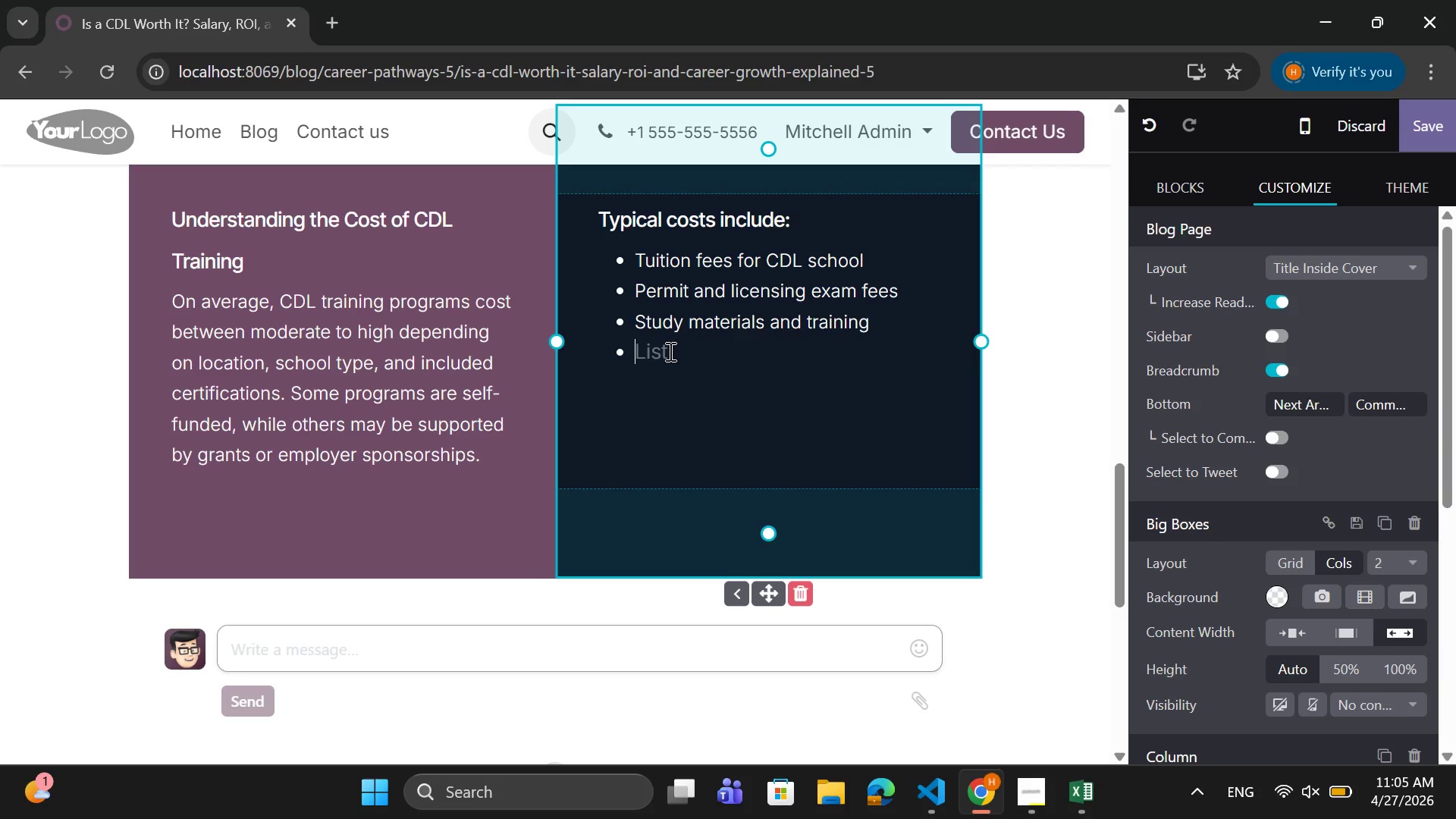 
left_click([648, 352])
 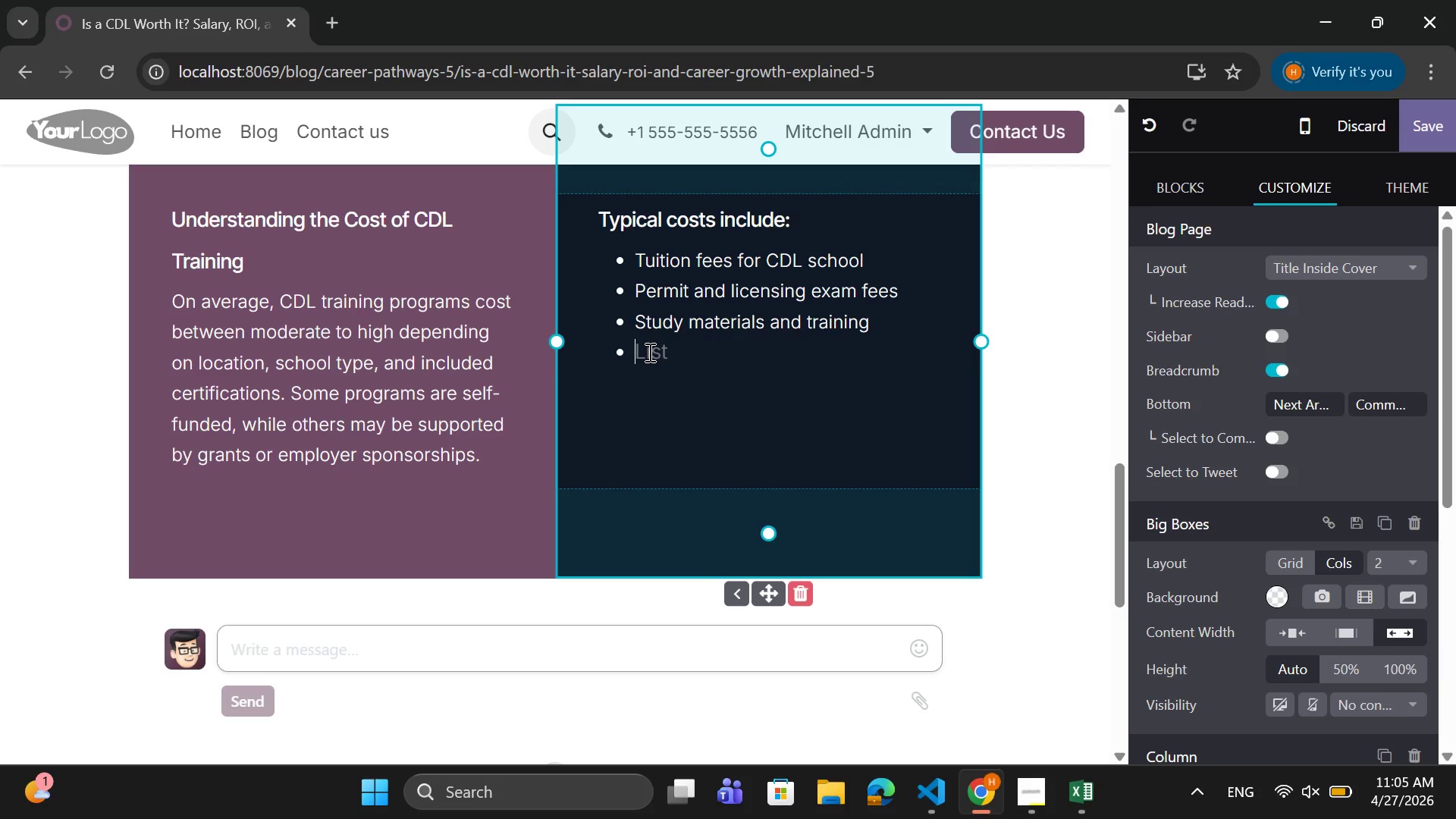 
wait(17.05)
 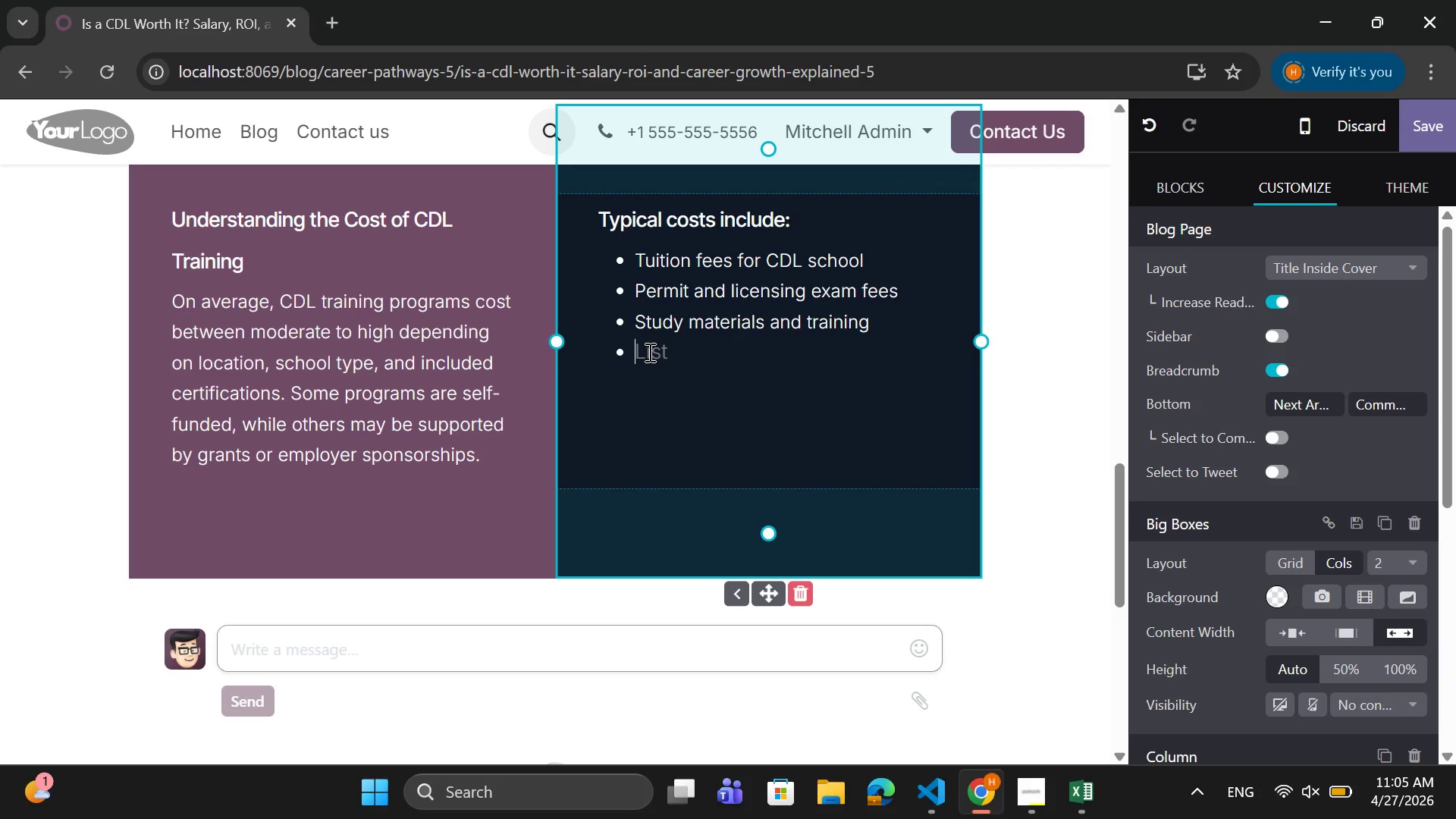 
scroll: coordinate [1399, 551], scroll_direction: down, amount: 3.0
 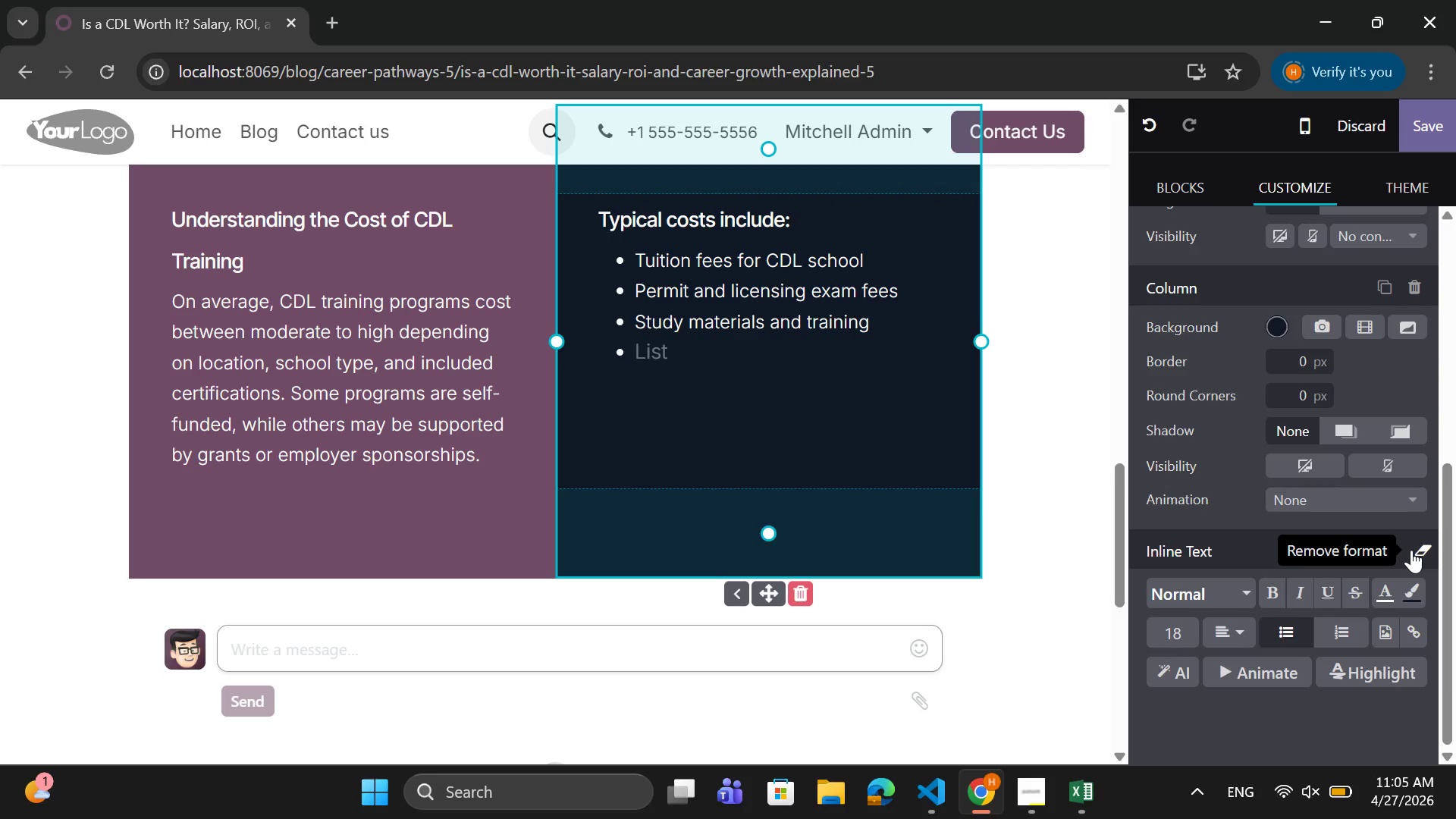 
wait(5.18)
 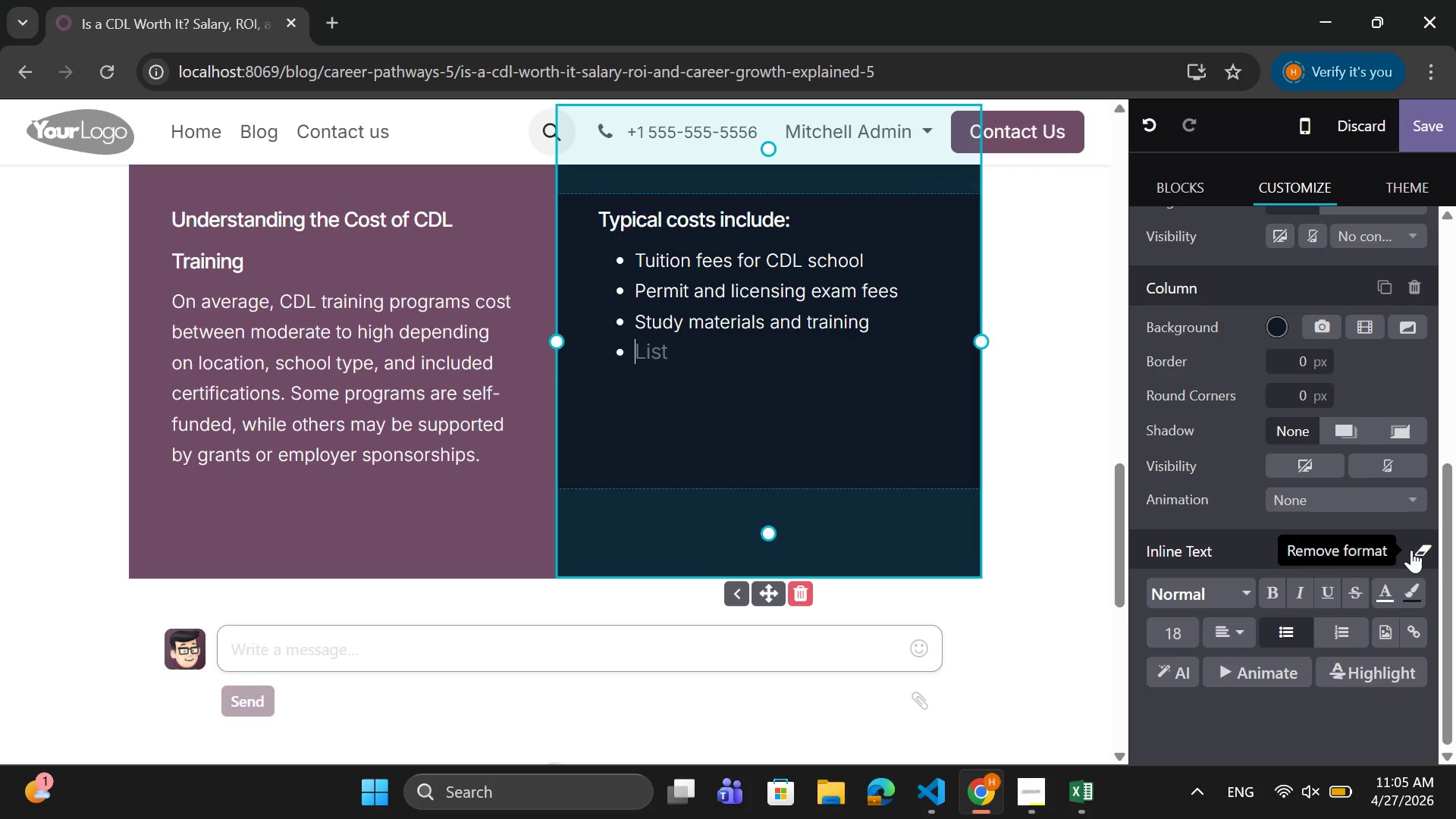 
scroll: coordinate [1387, 520], scroll_direction: up, amount: 6.0
 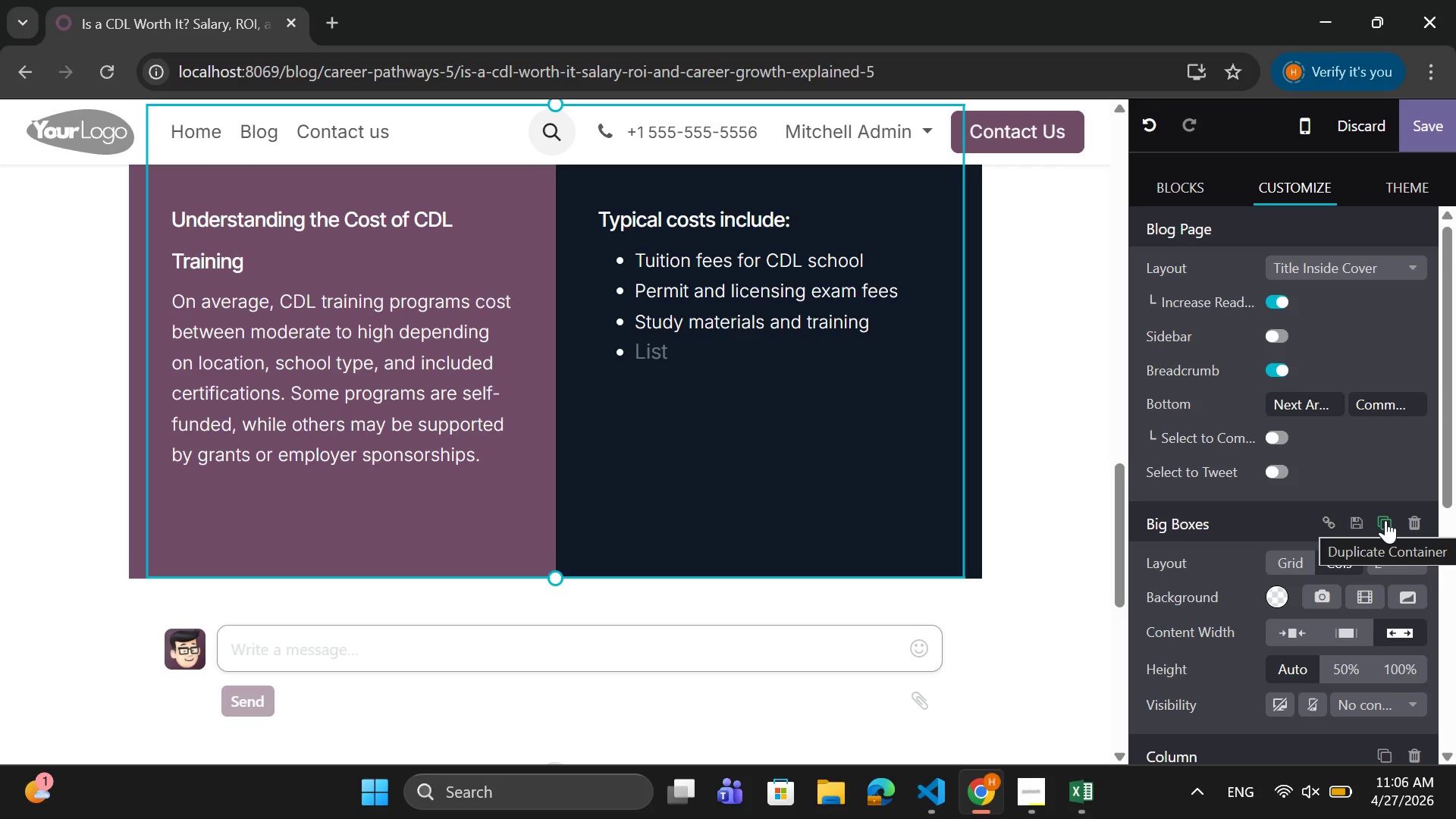 
wait(10.65)
 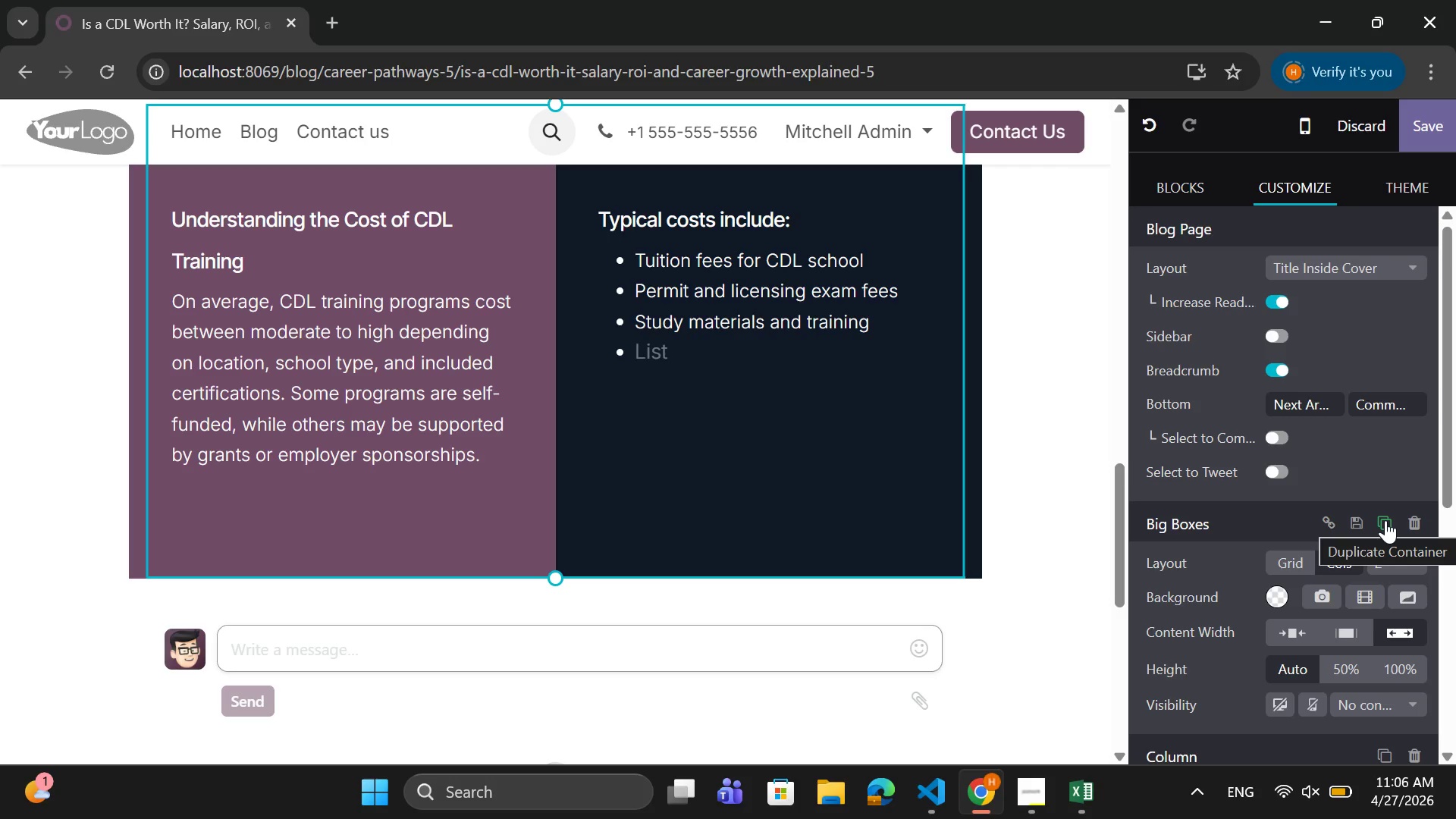 
left_click([701, 362])
 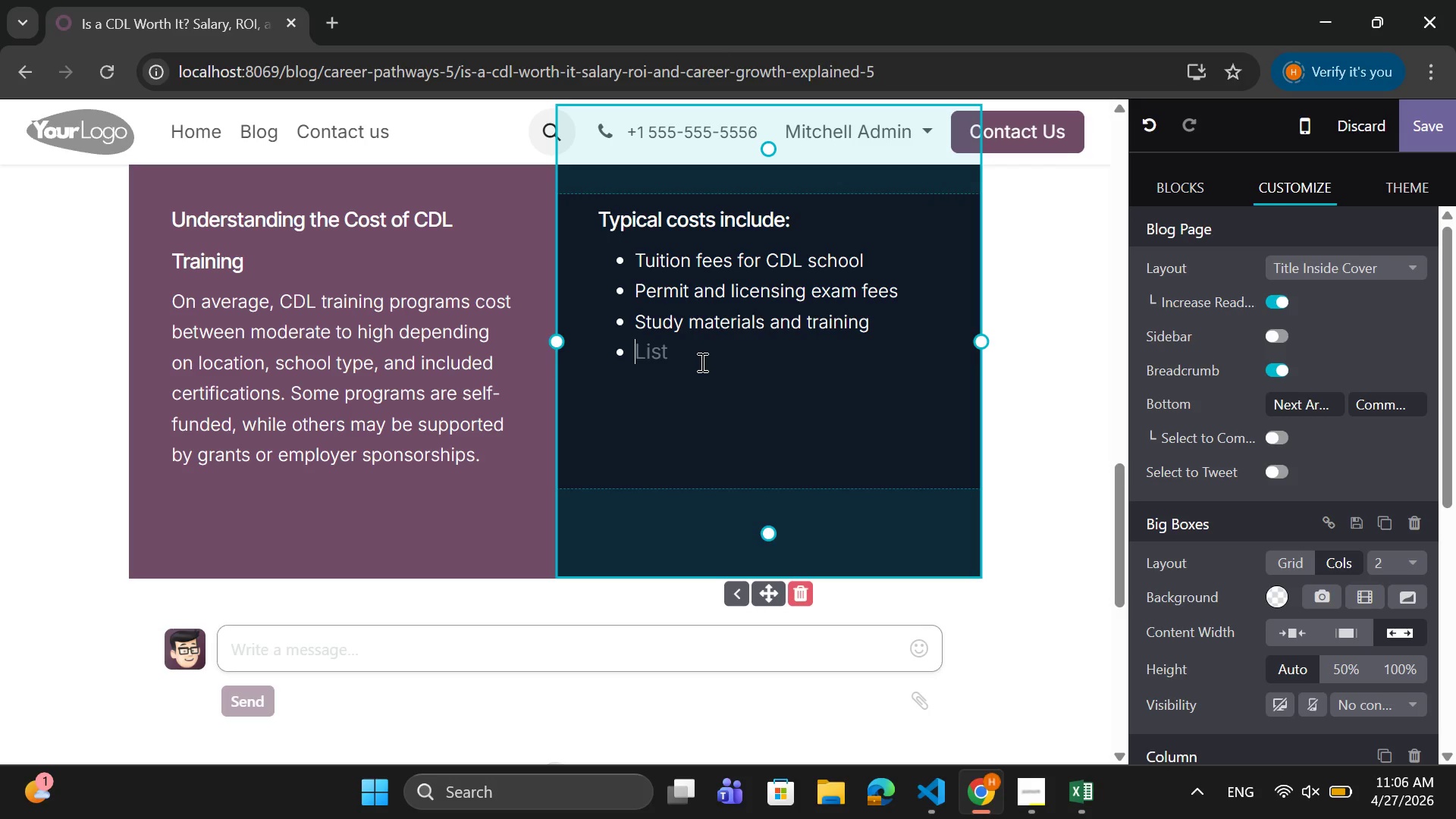 
wait(7.95)
 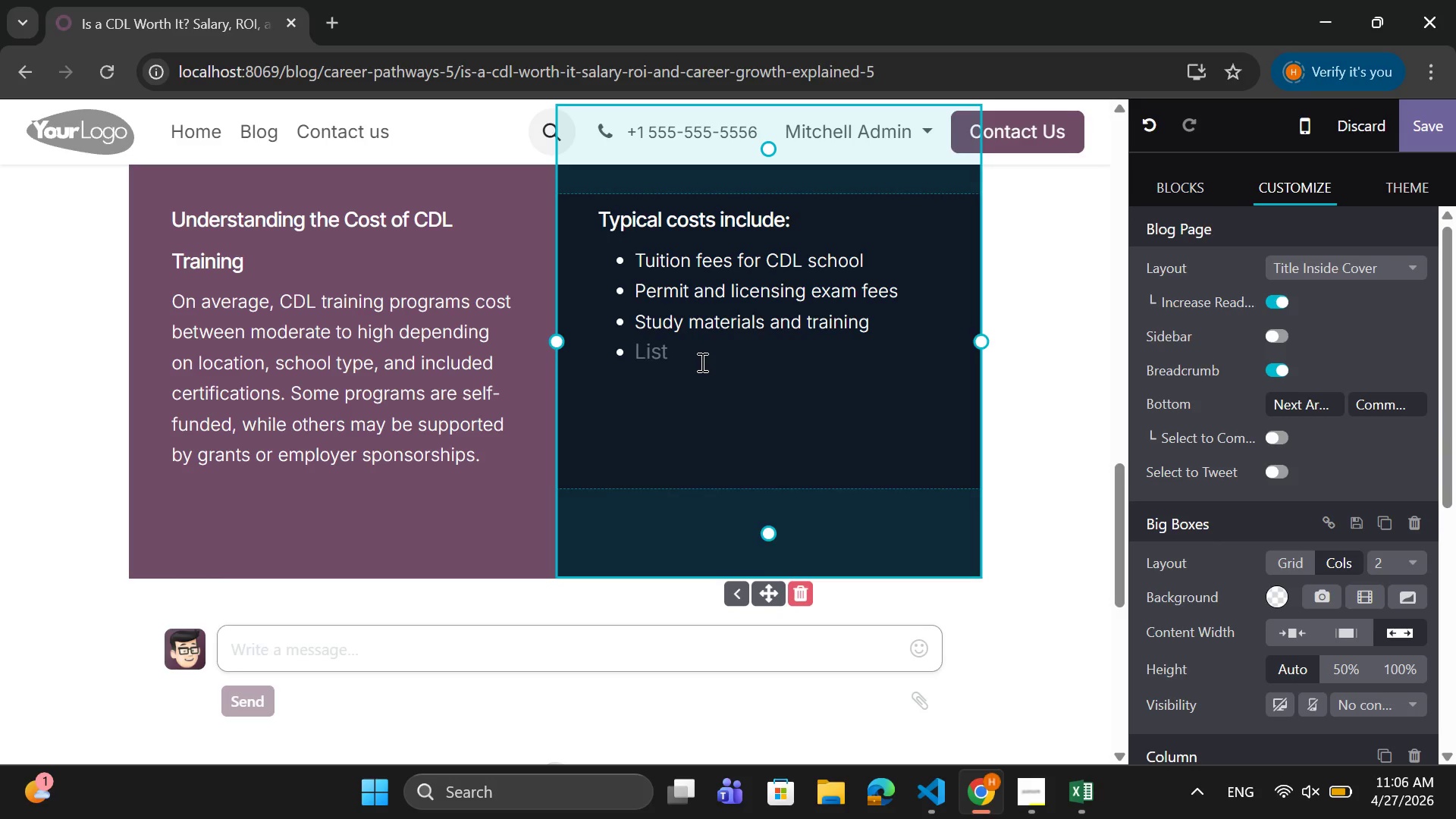 
key(P)
 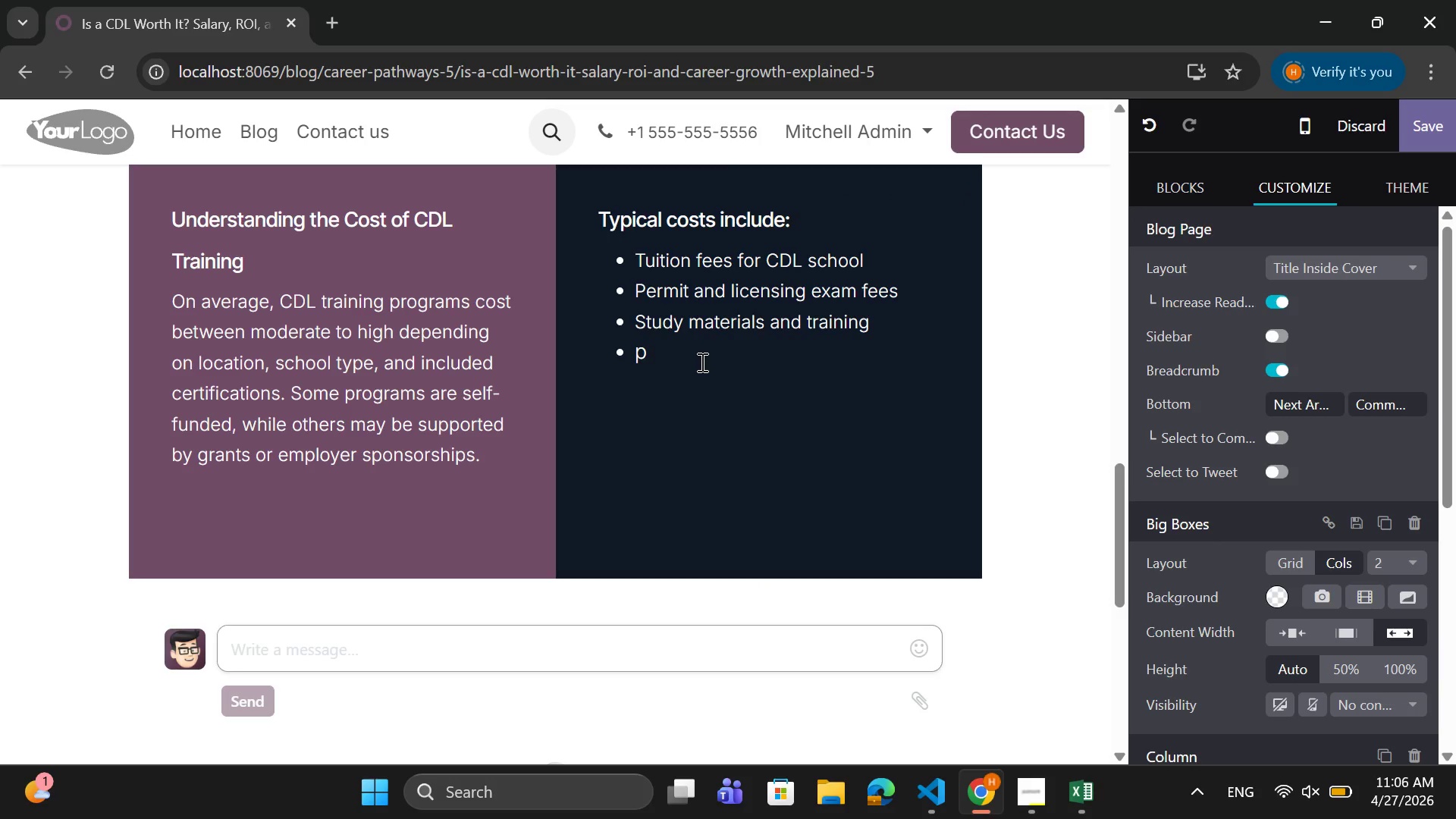 
key(Backspace)
 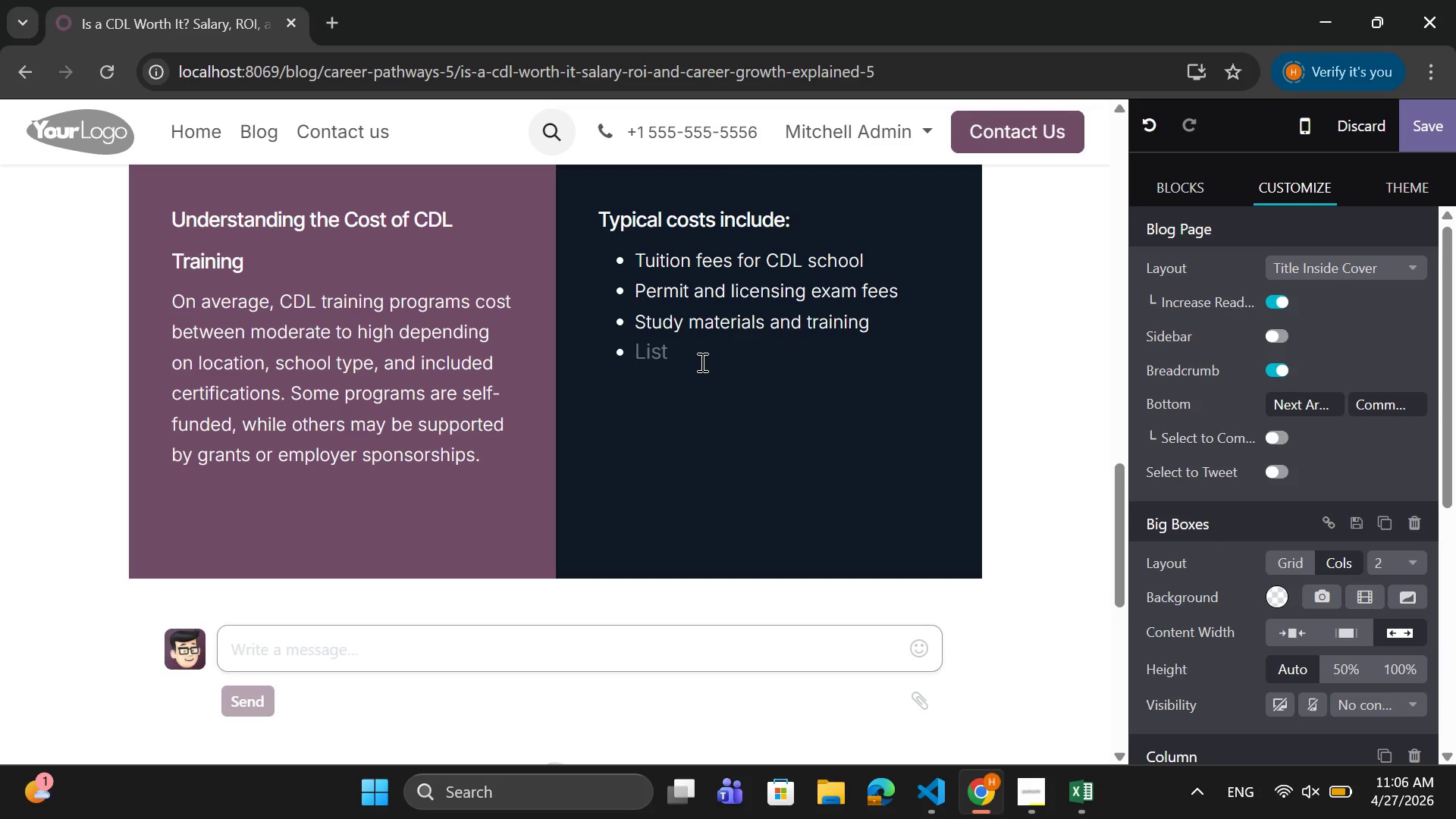 
key(CapsLock)
 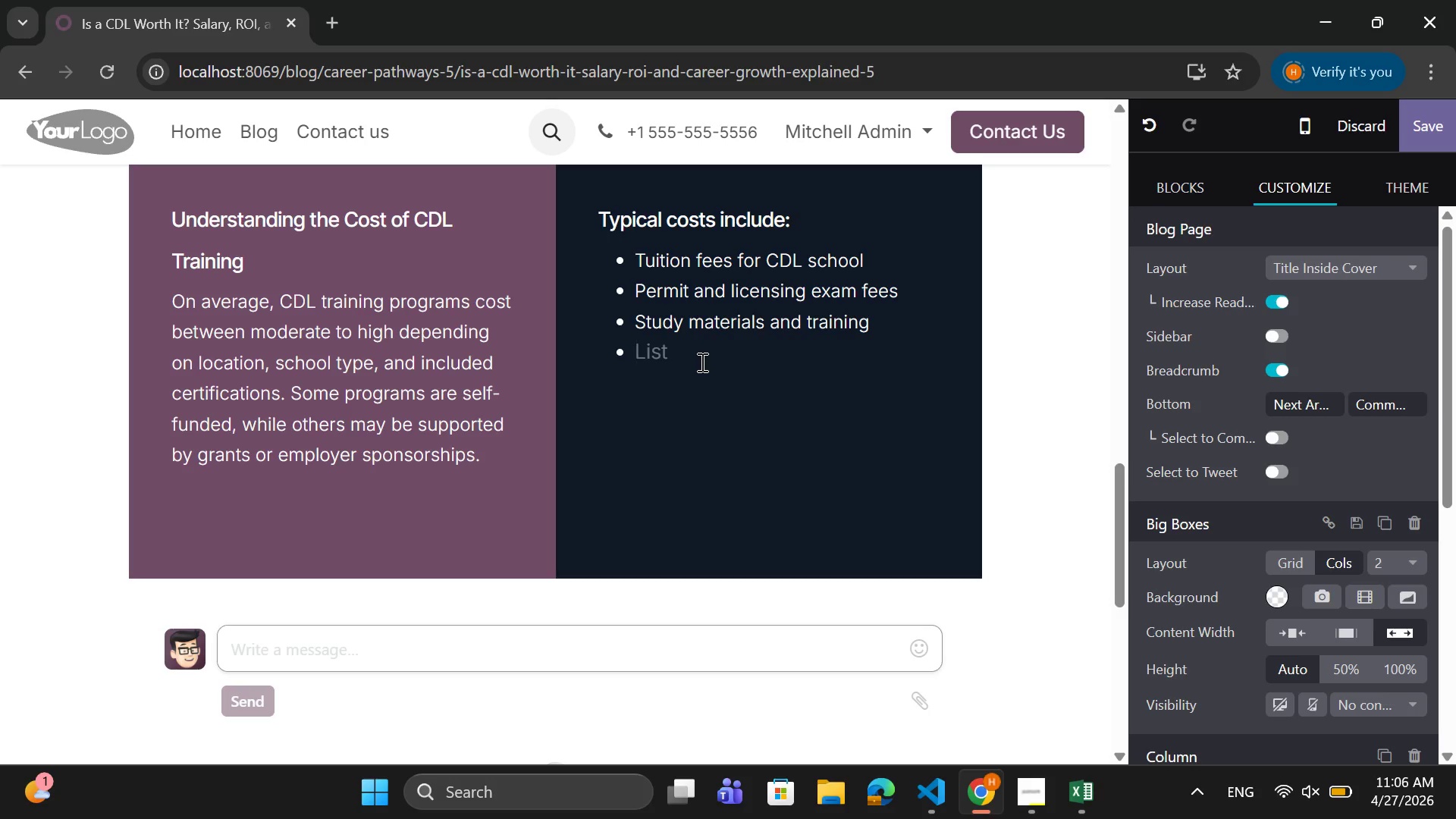 
wait(15.42)
 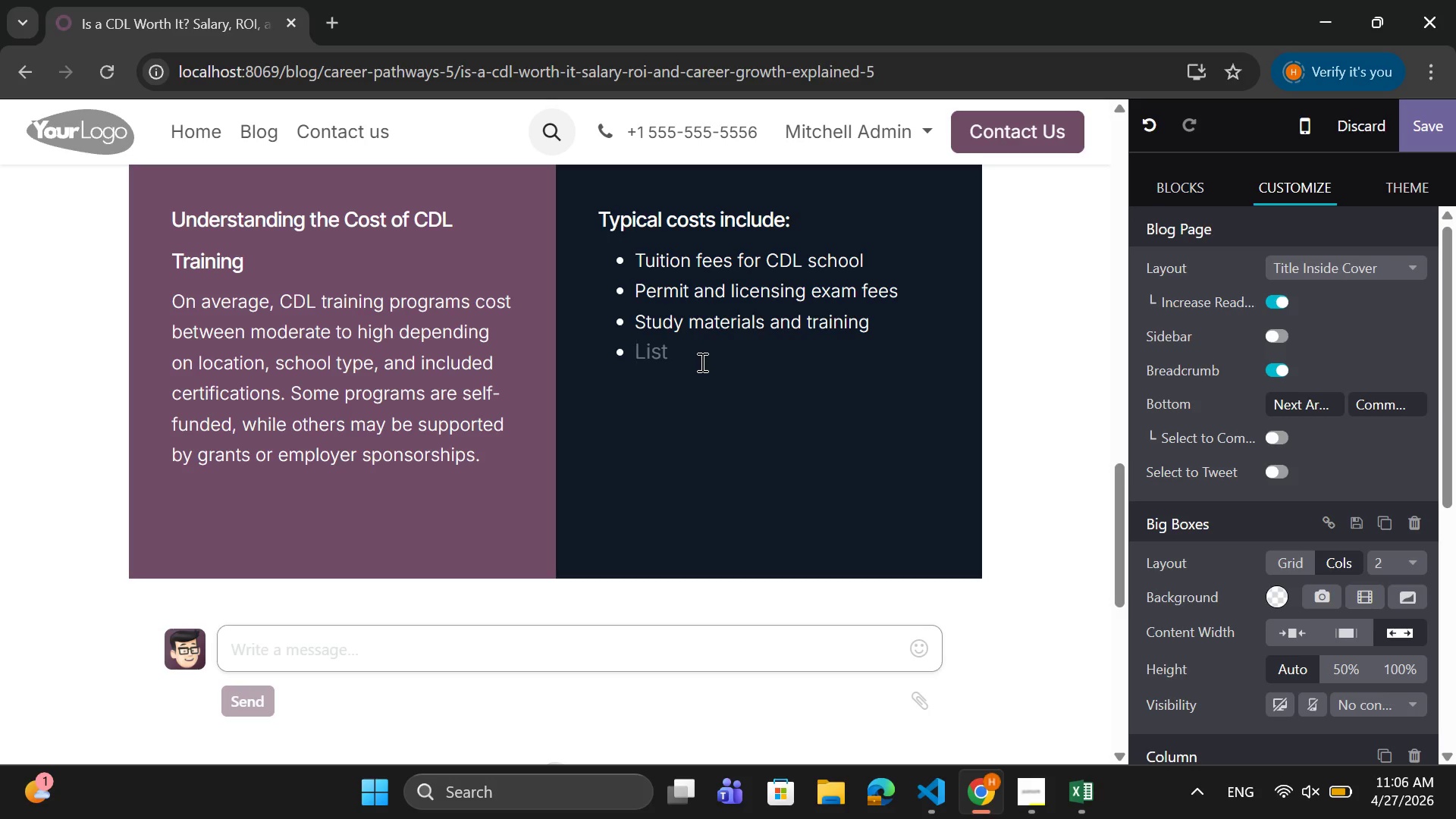 
type(m)
key(Backspace)
type(m)
key(Backspace)
type(Medical)
 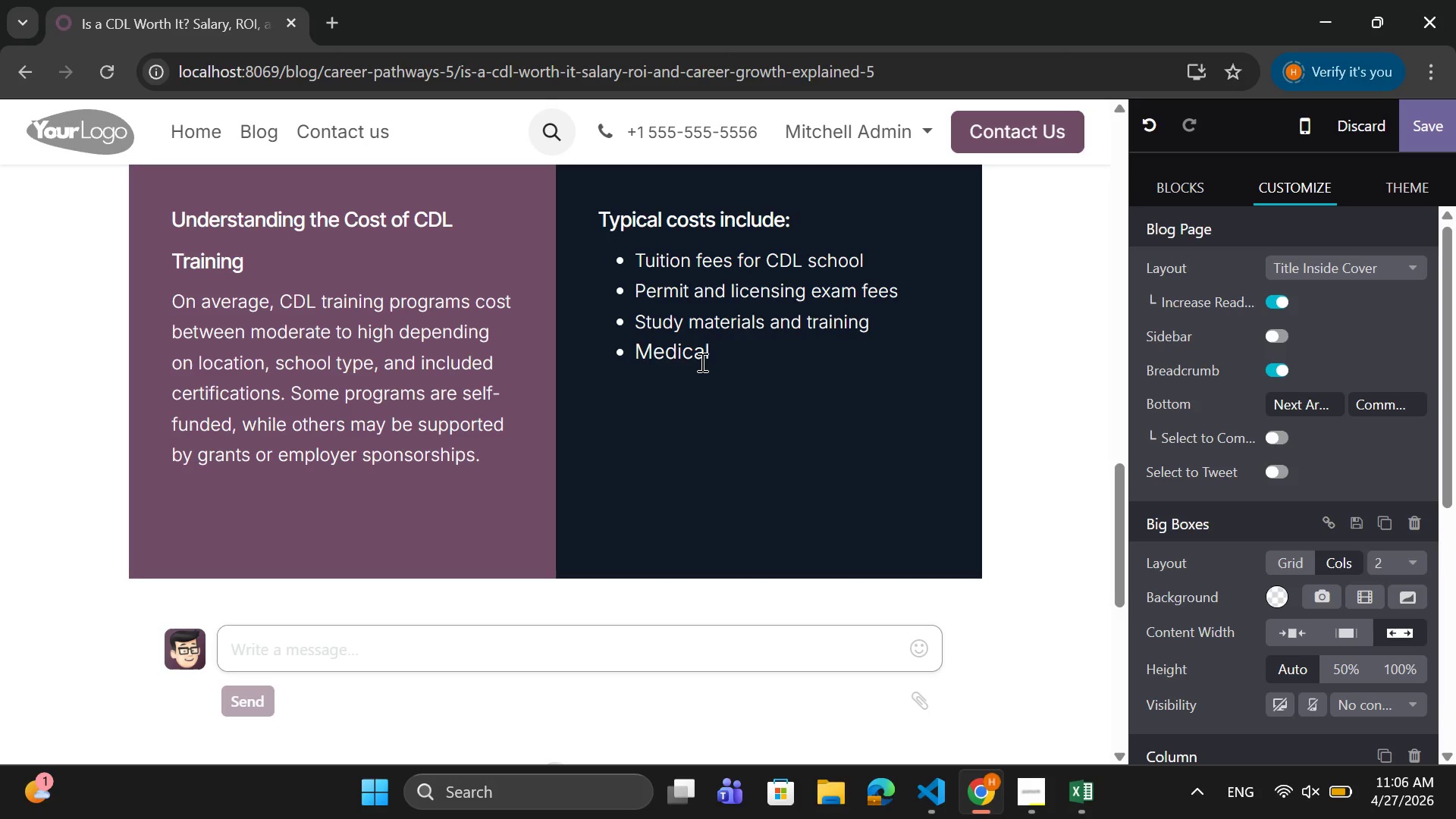 
wait(11.08)
 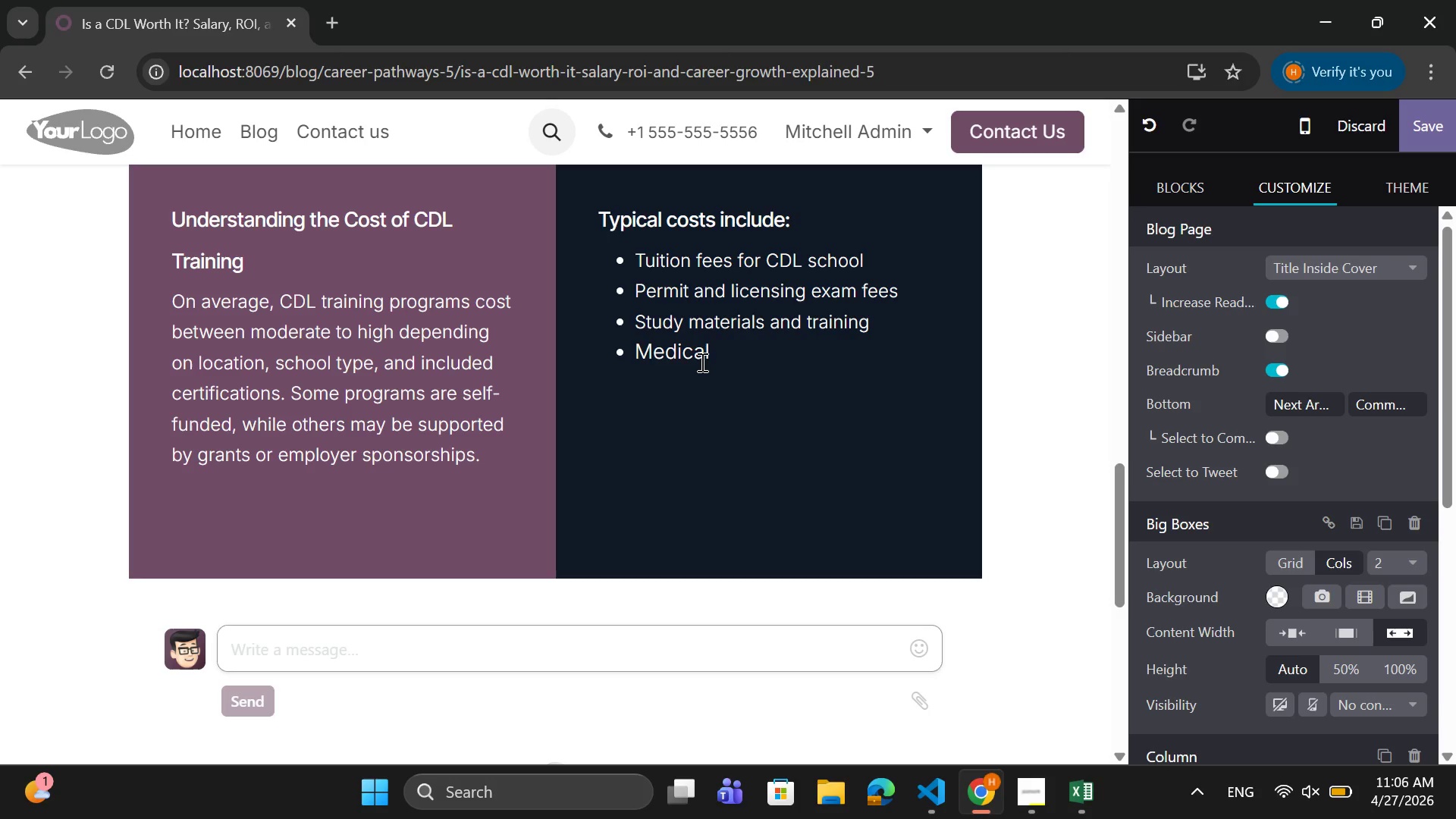 
type( certification requirments)
 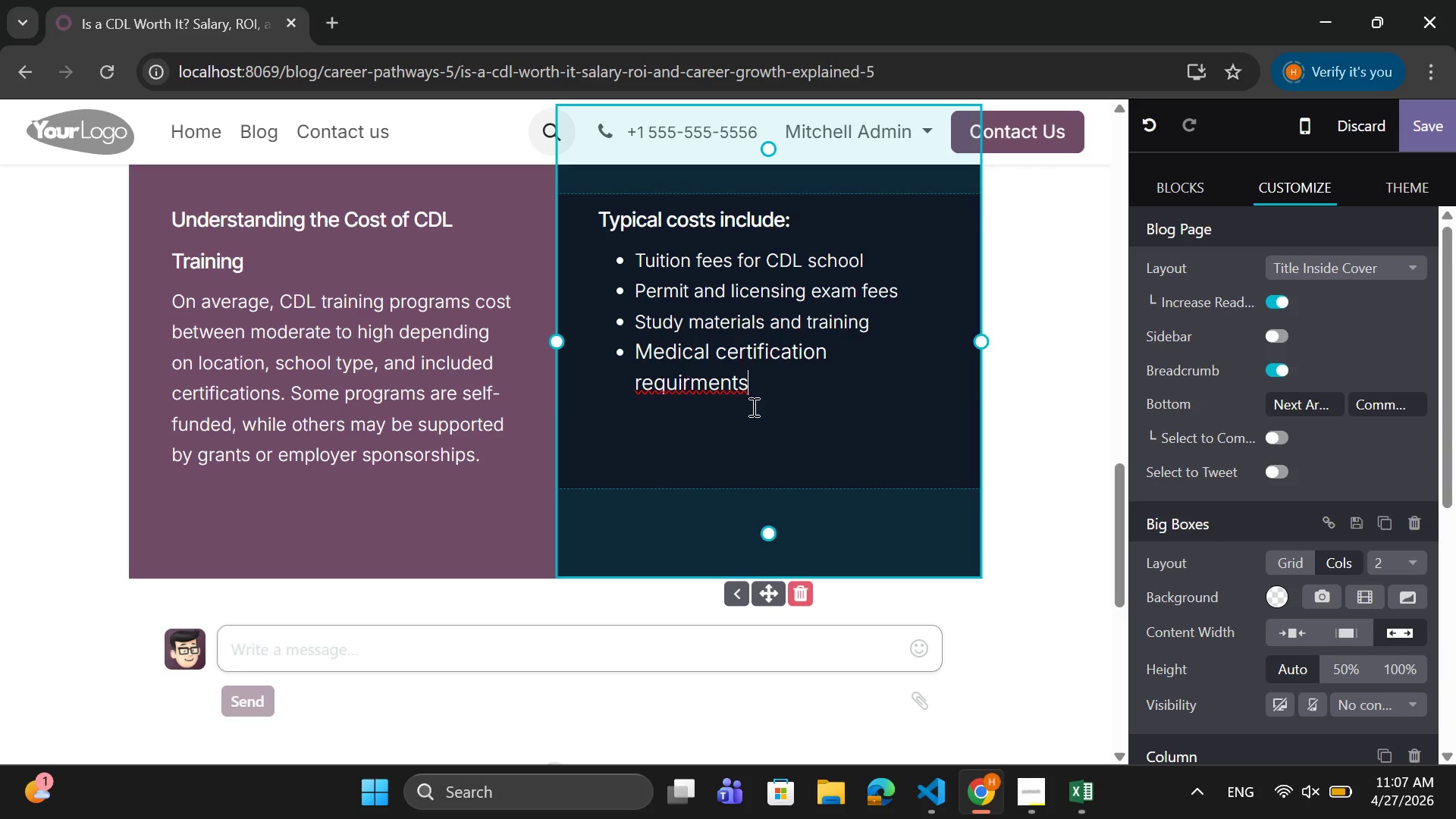 
key(Enter)
 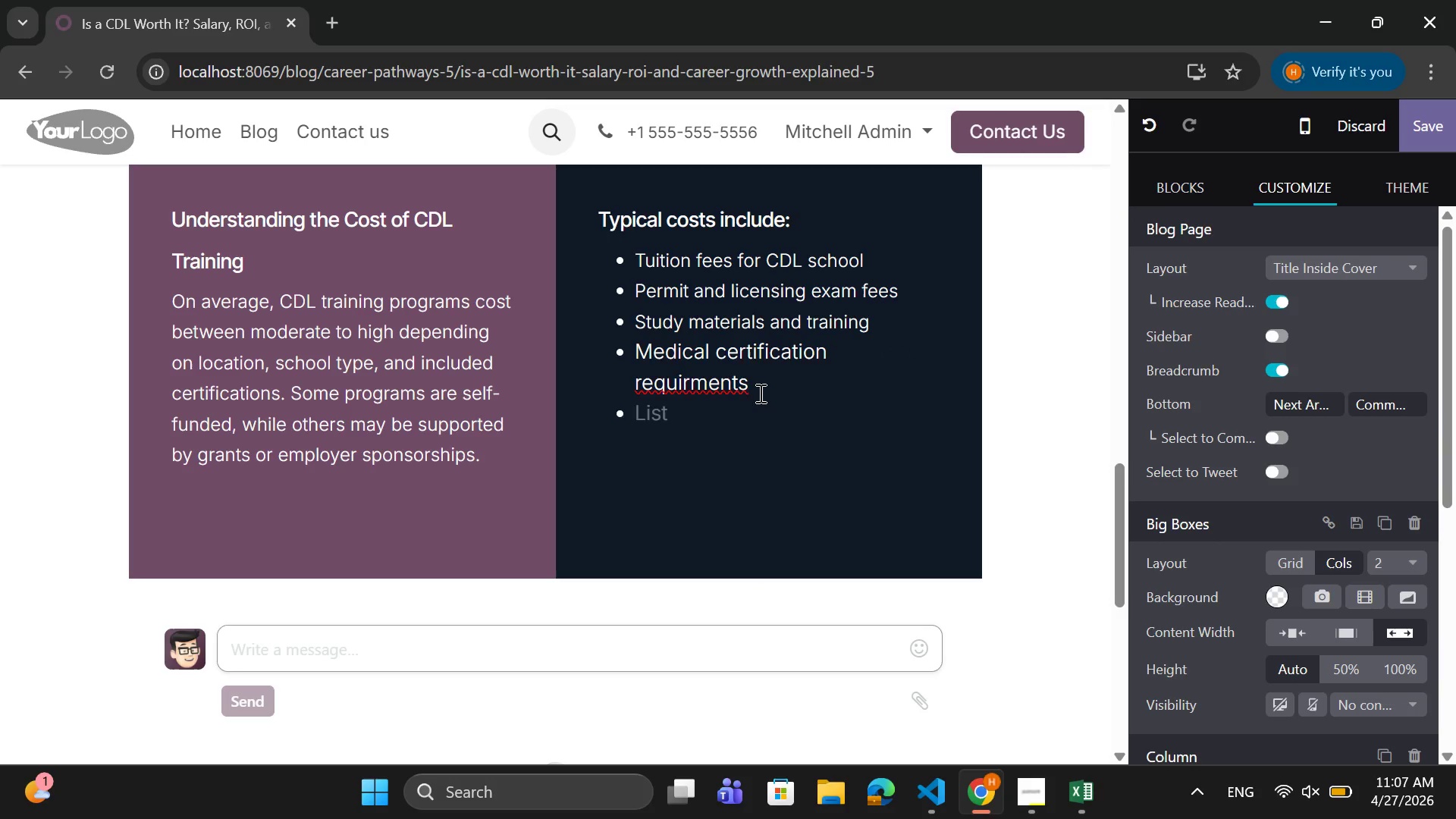 
key(Backspace)
type(While this may feek)
key(Backspace)
type(l like a financial barrier, it is important to compare it with the earning potential after certification)
 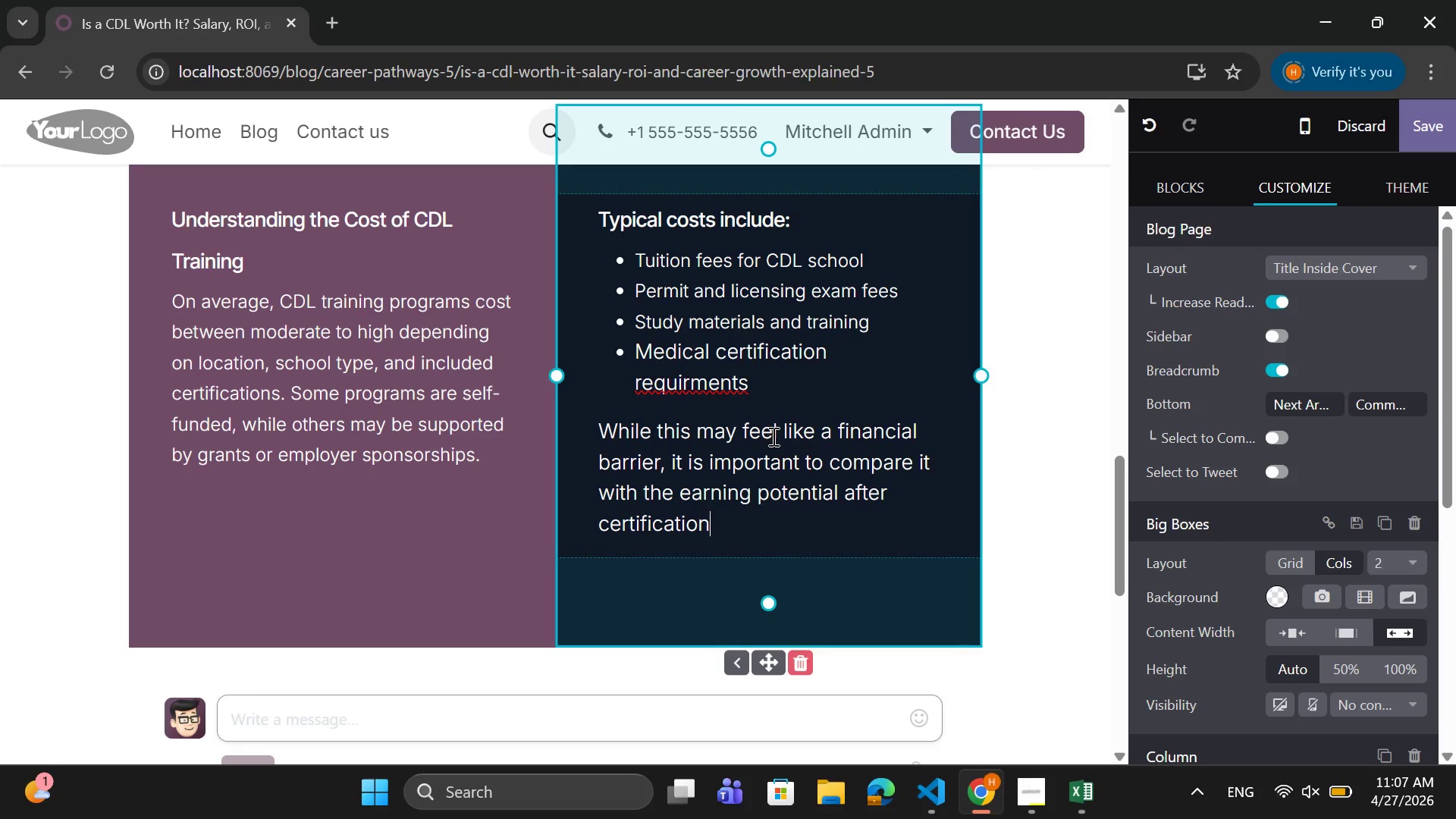 
key(Period)
 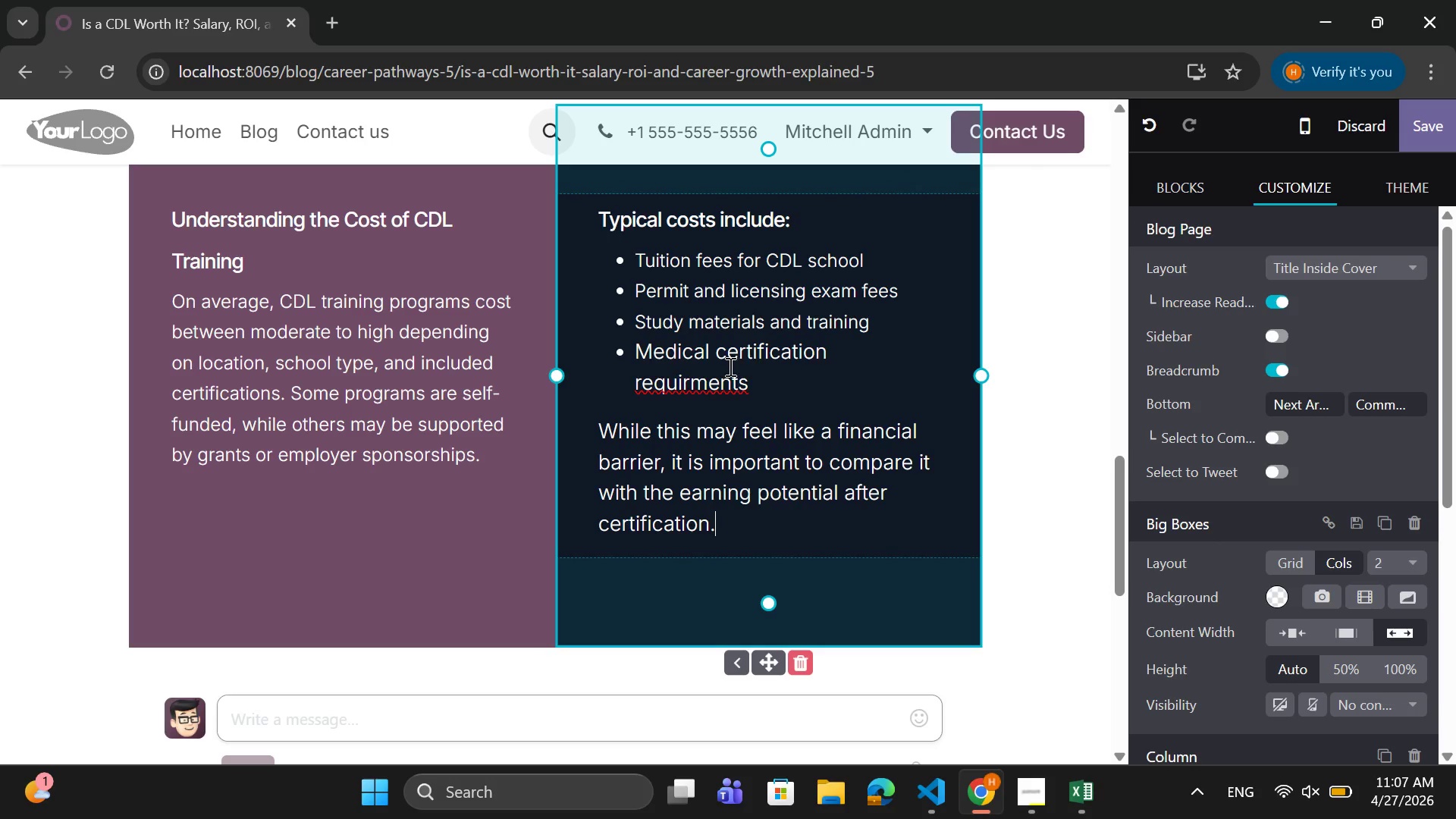 
right_click([720, 380])
 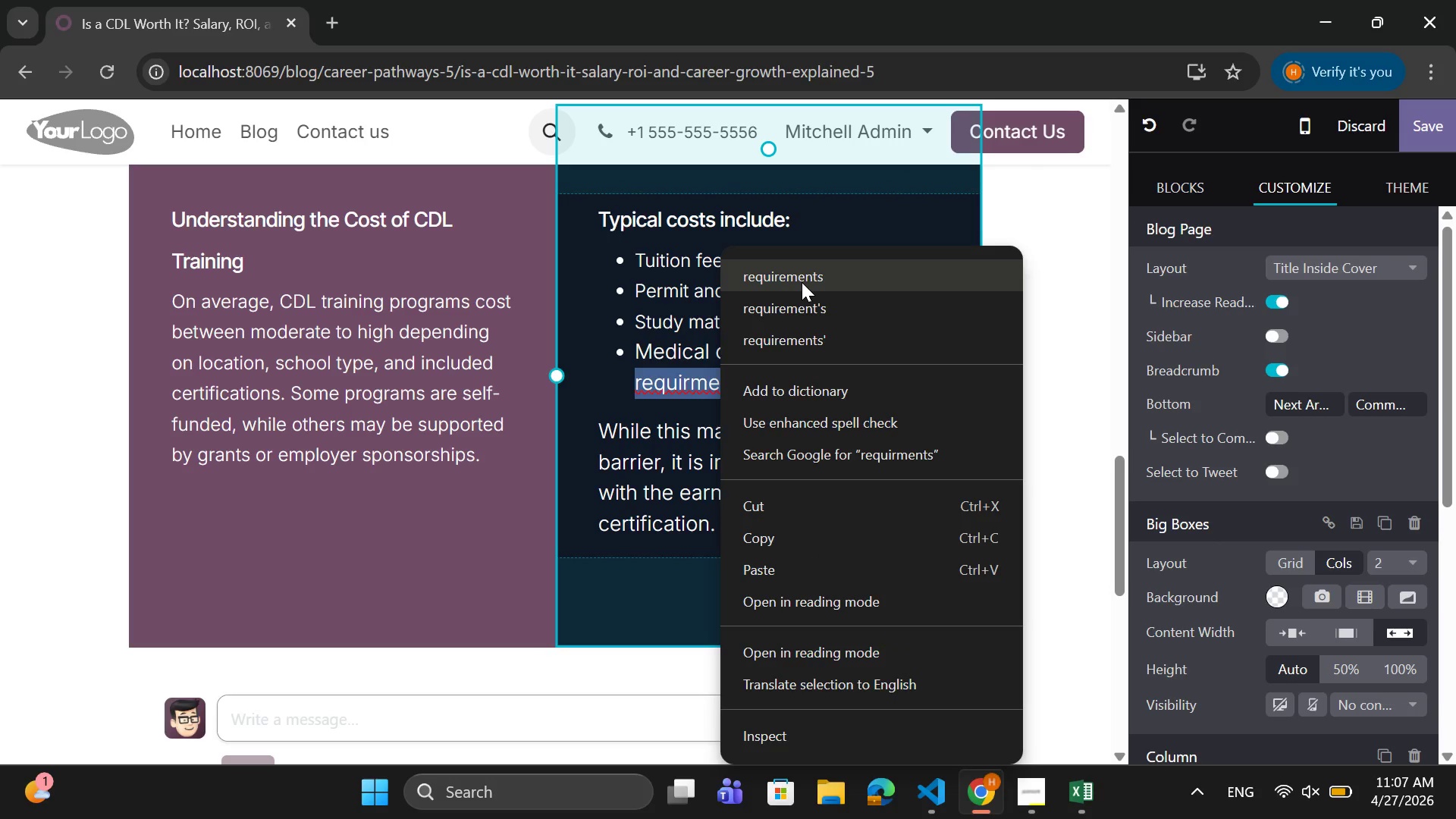 
left_click([802, 282])
 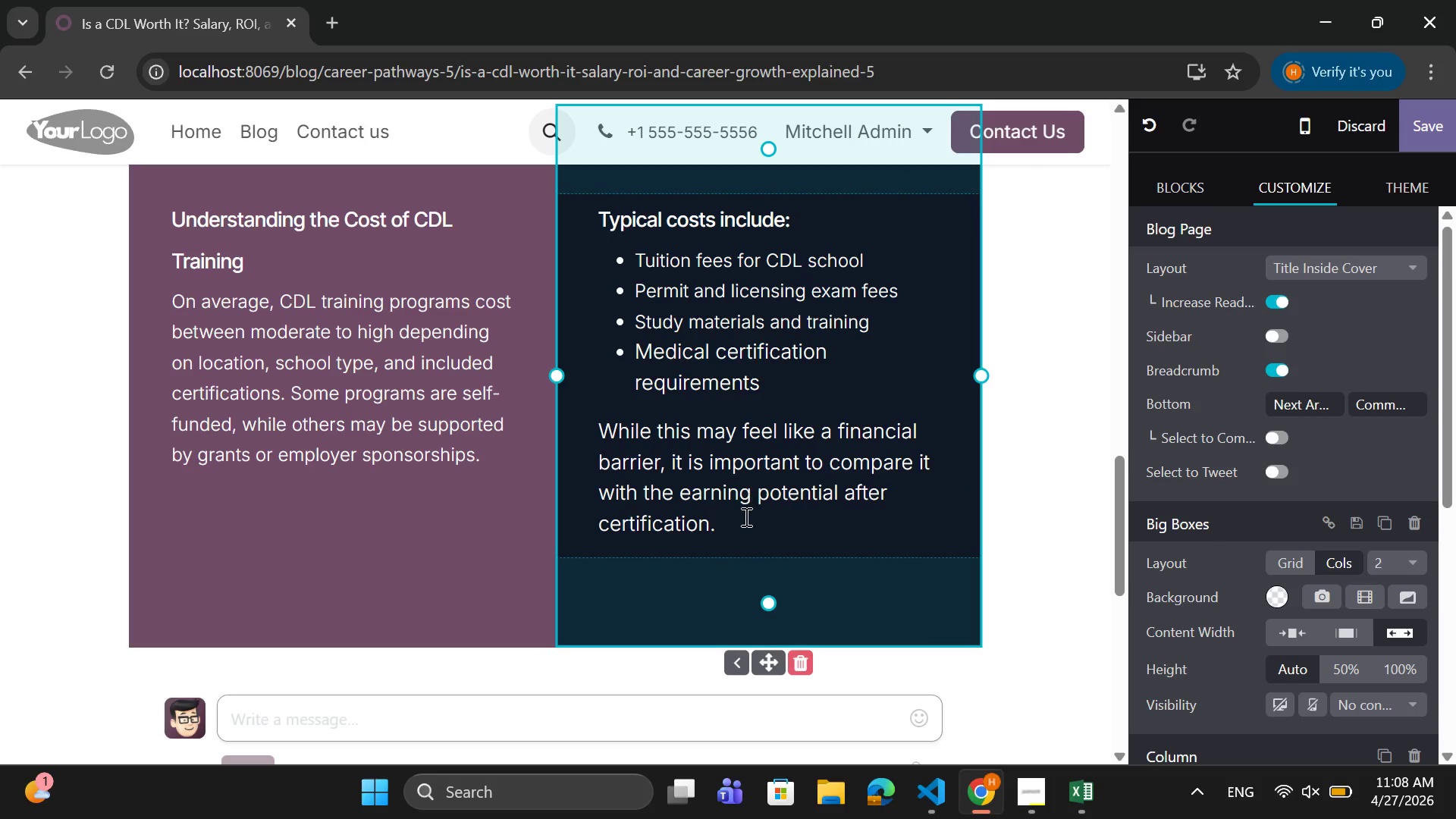 
left_click_drag(start_coordinate=[736, 533], to_coordinate=[620, 350])
 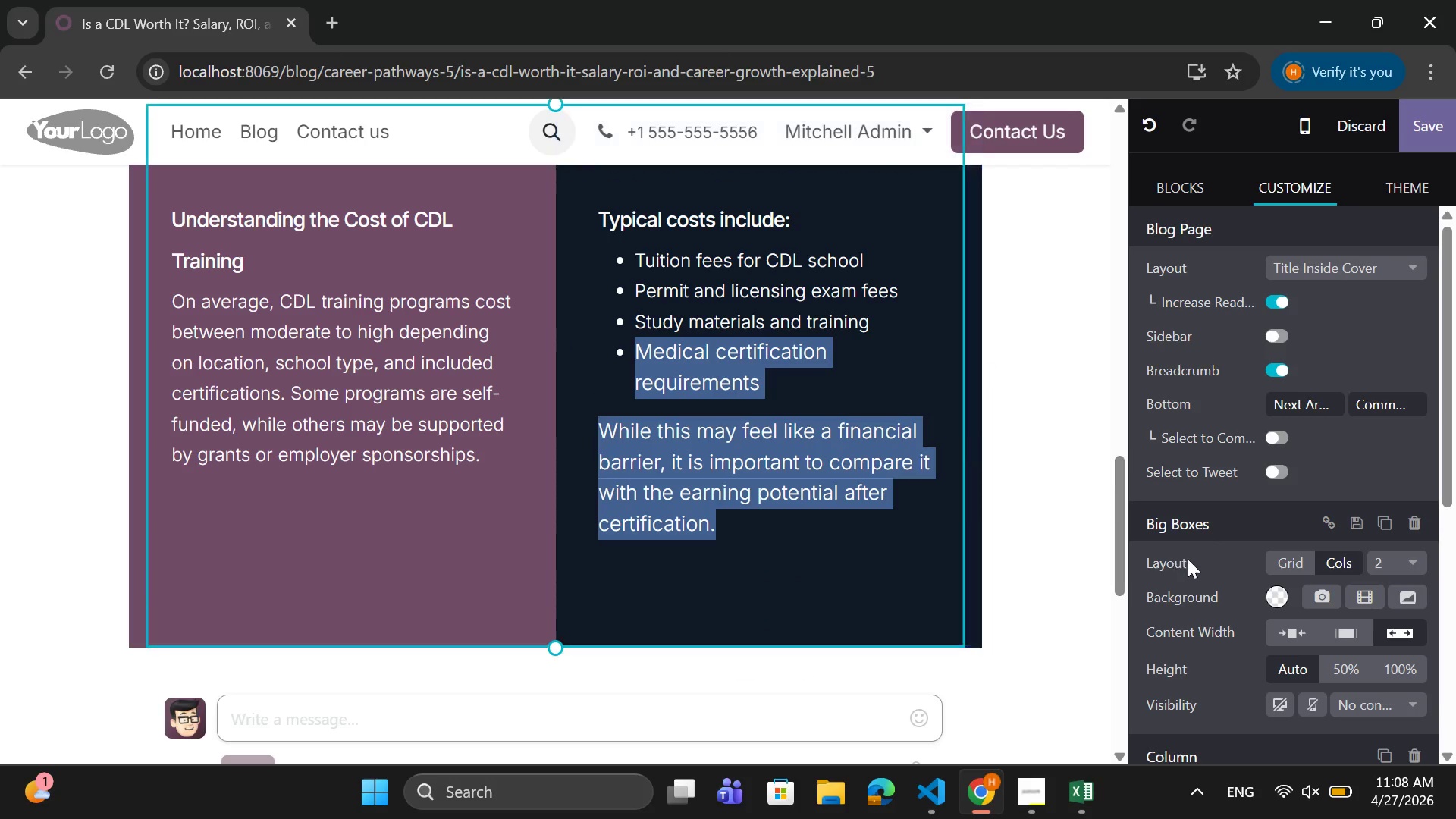 
scroll: coordinate [1188, 621], scroll_direction: down, amount: 5.0
 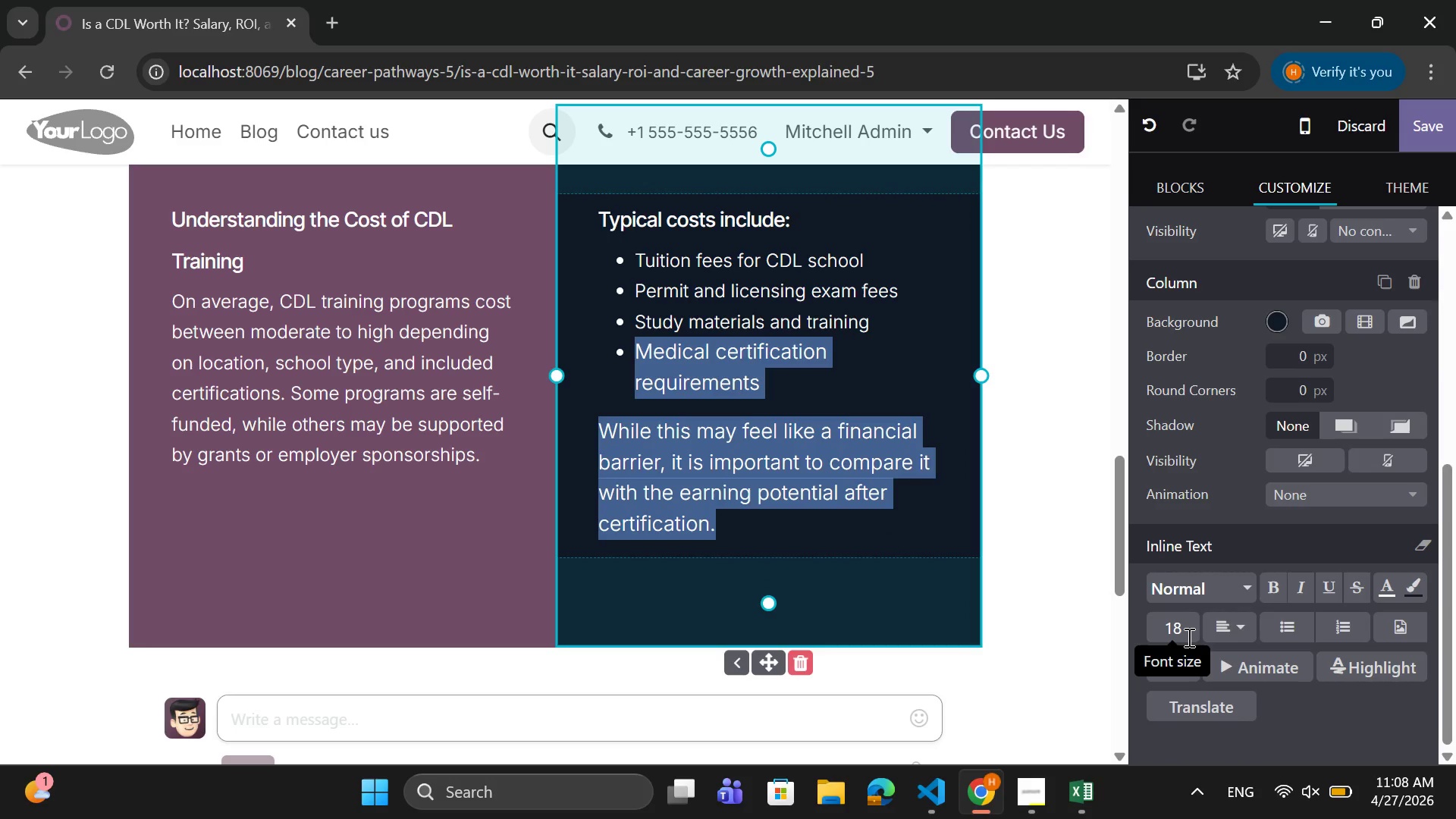 
left_click([1188, 637])
 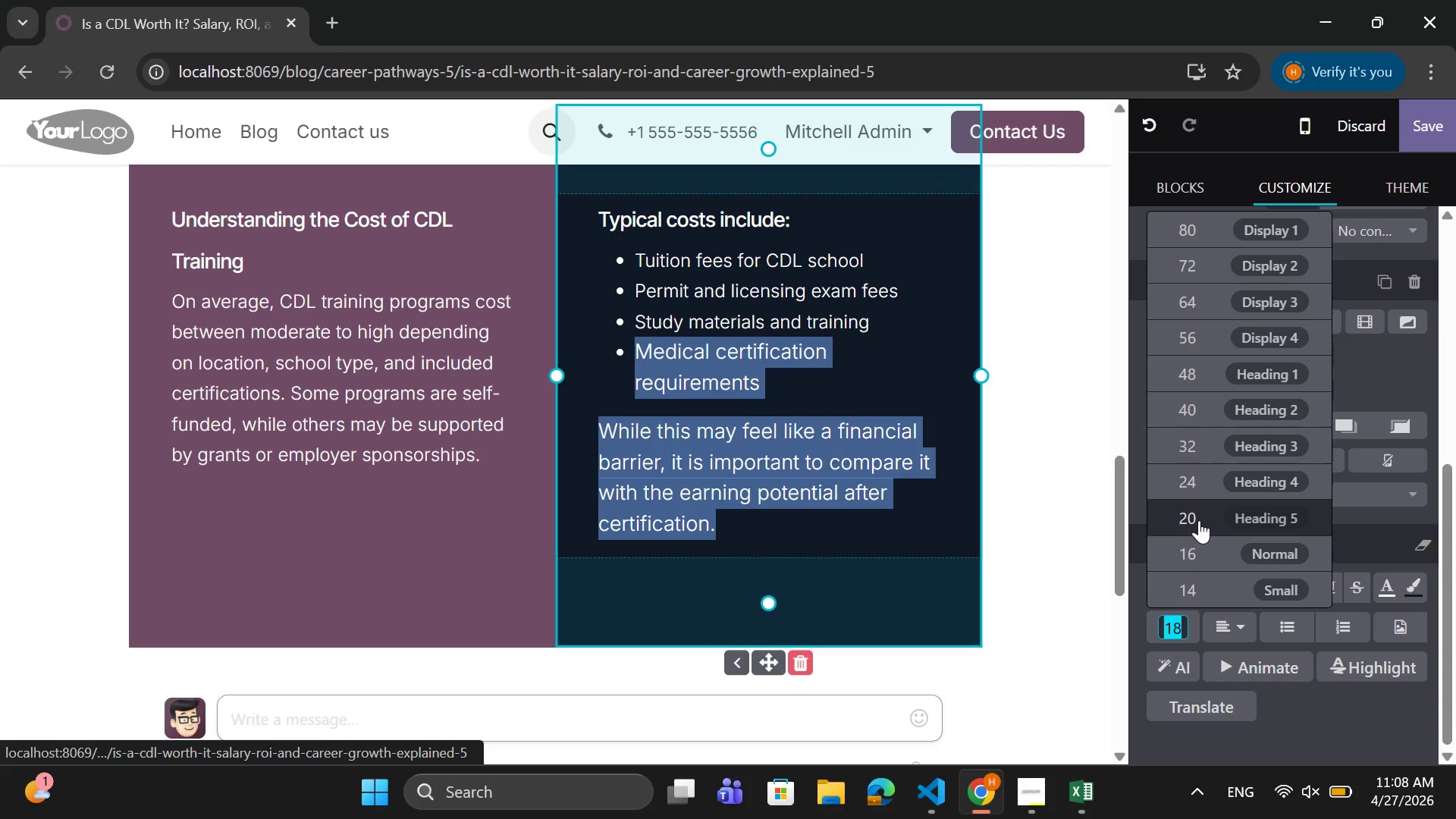 
left_click([1193, 548])
 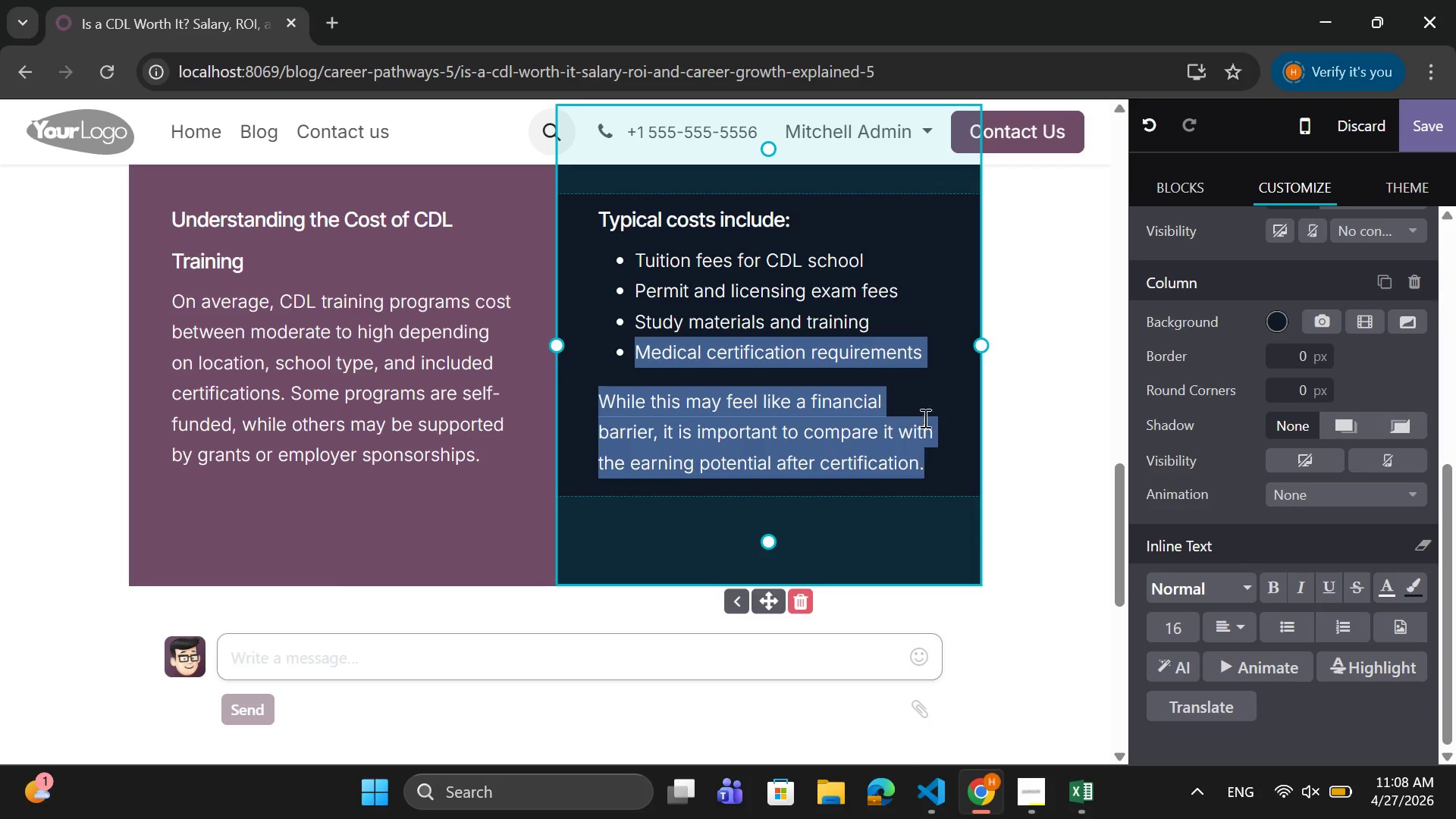 
left_click([931, 403])
 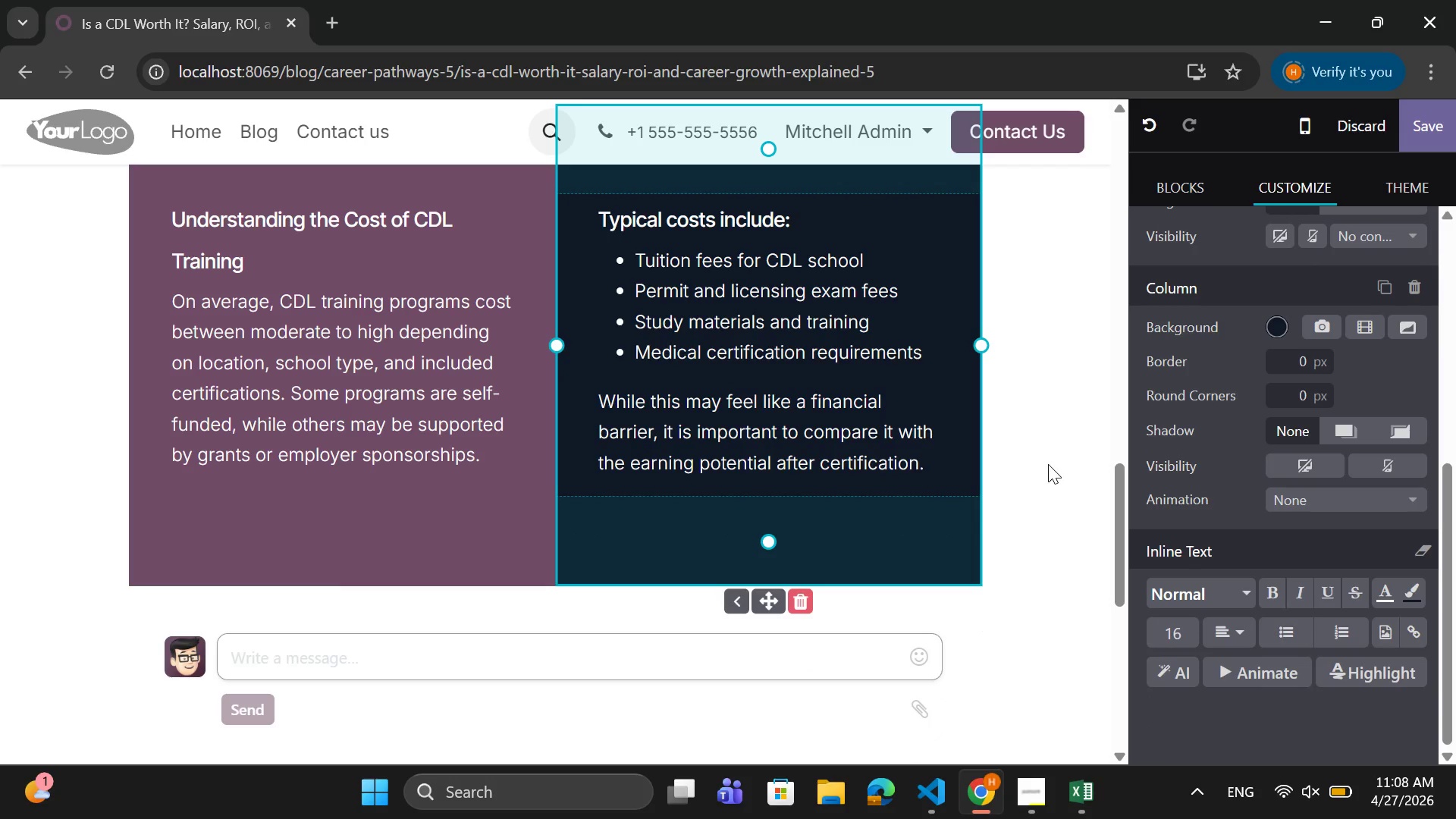 
scroll: coordinate [1049, 464], scroll_direction: down, amount: 1.0
 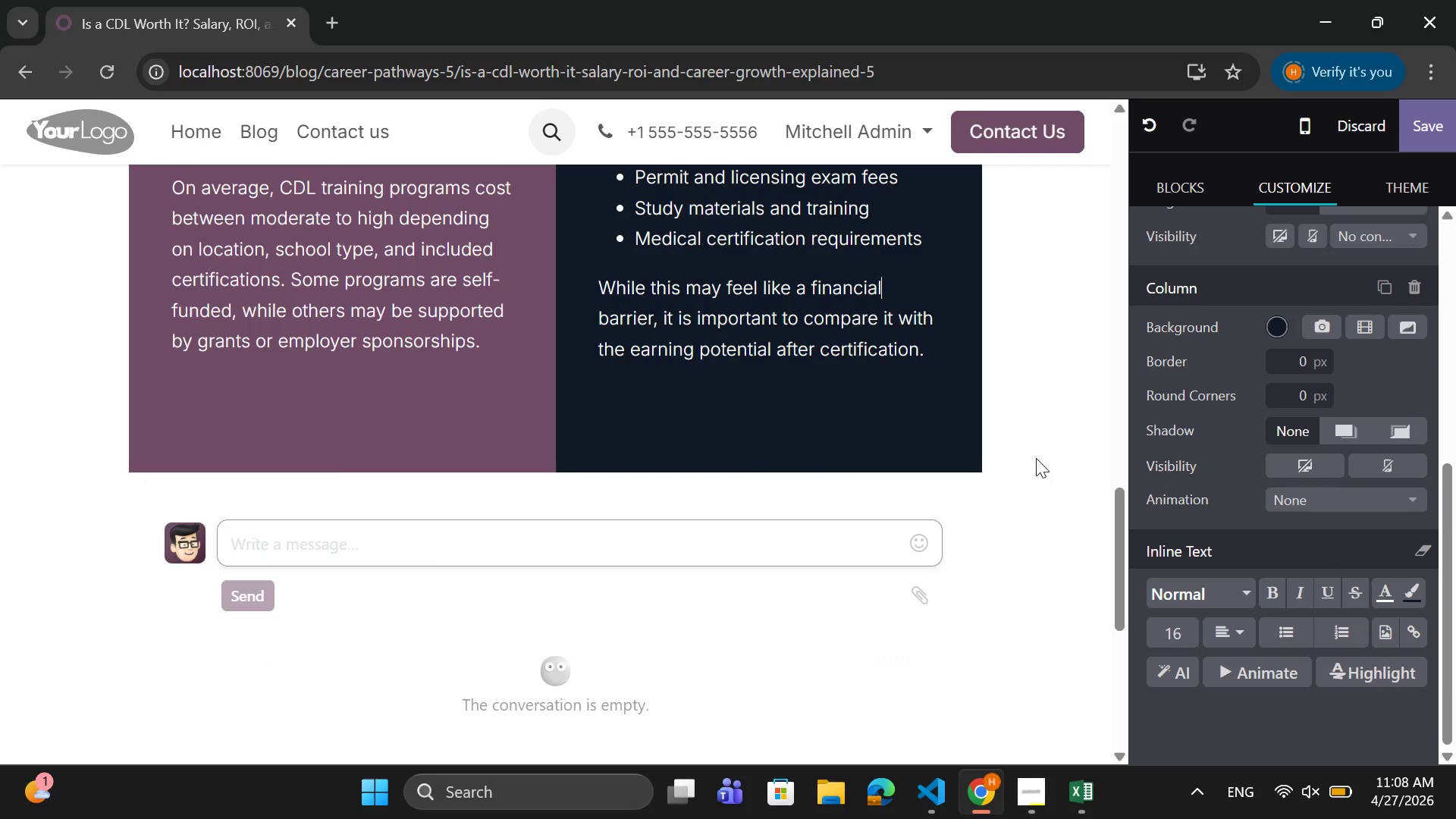 
scroll: coordinate [1036, 457], scroll_direction: up, amount: 1.0
 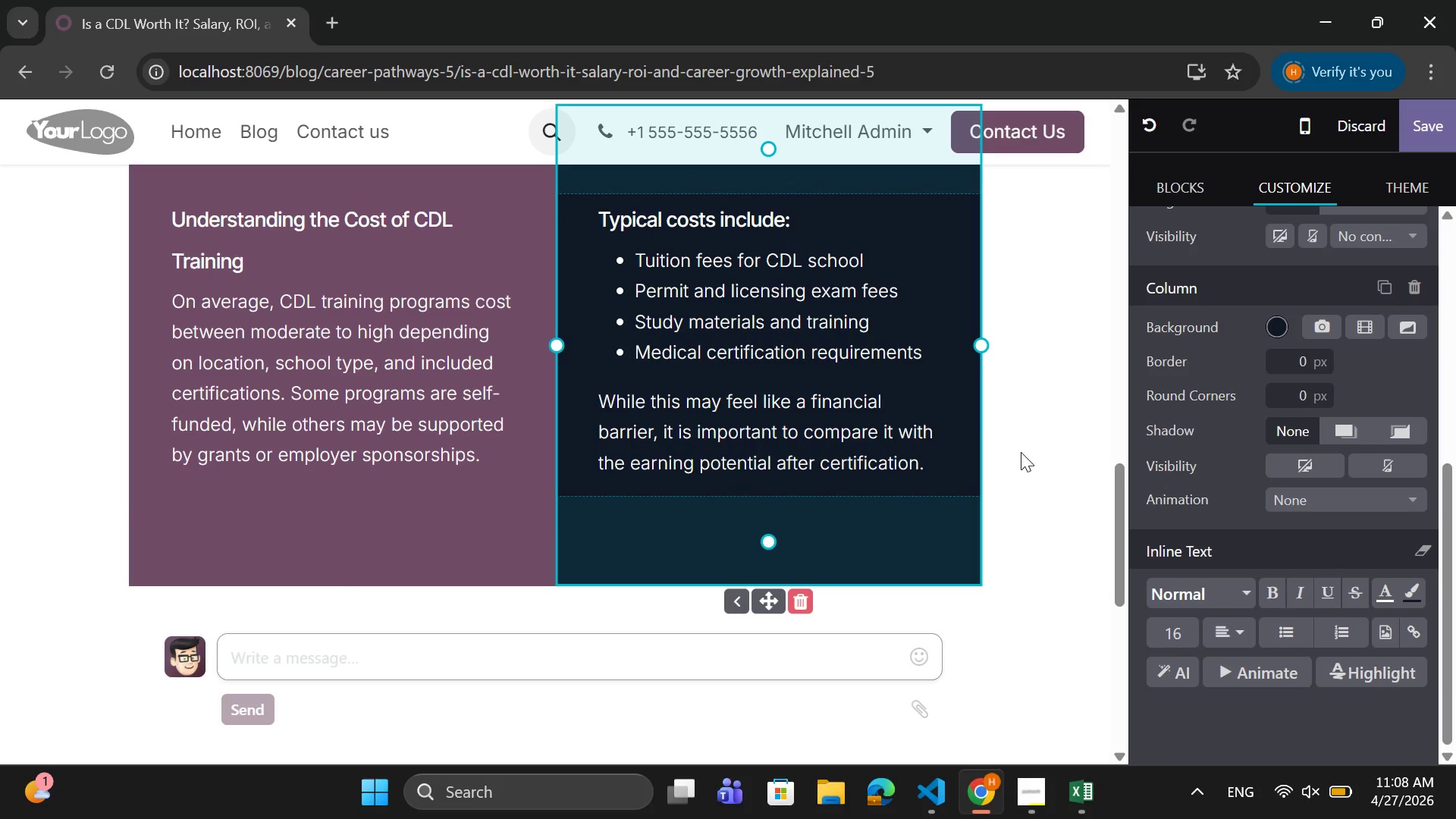 
scroll: coordinate [1022, 456], scroll_direction: down, amount: 2.0
 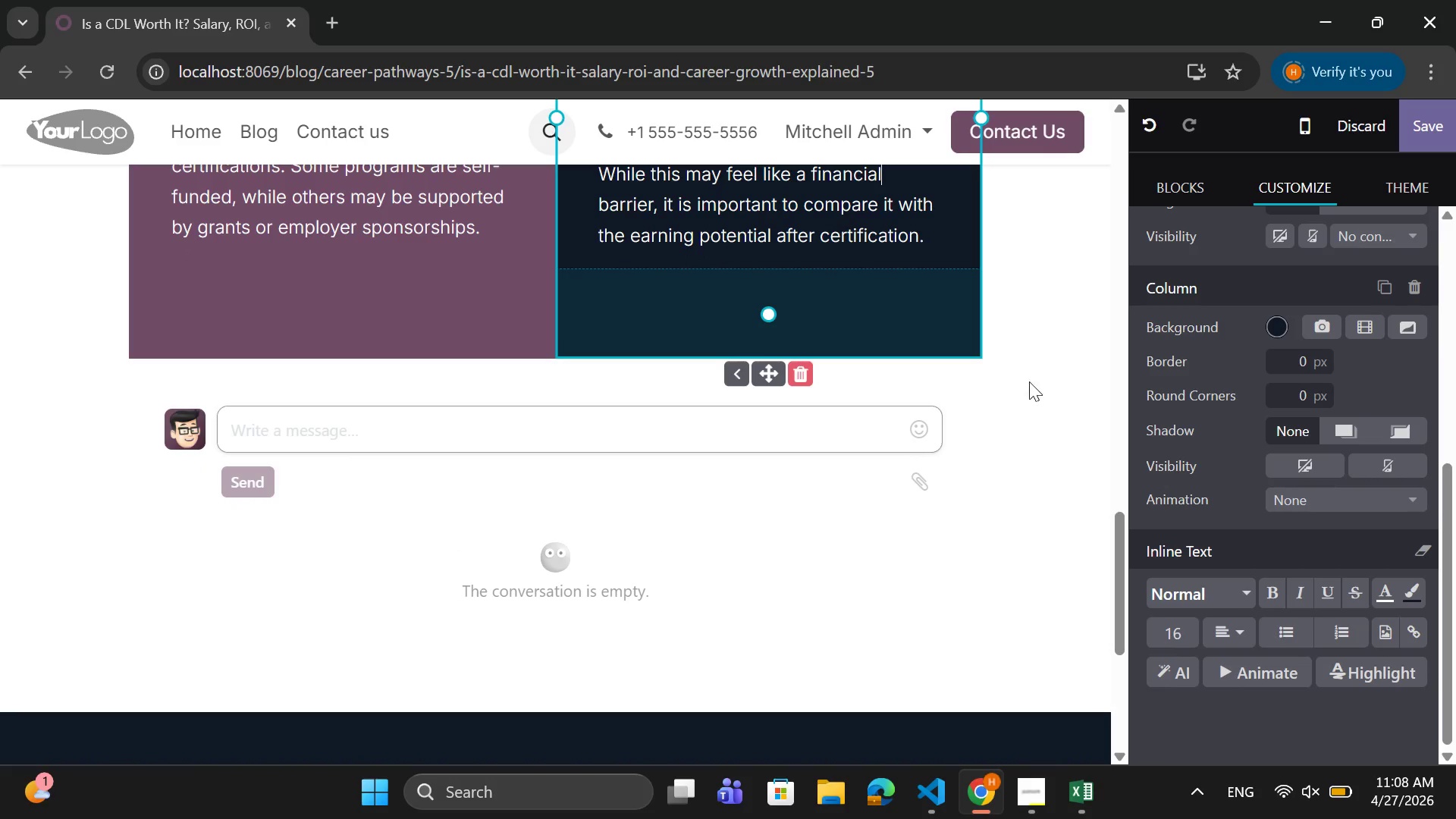 
left_click([1052, 348])
 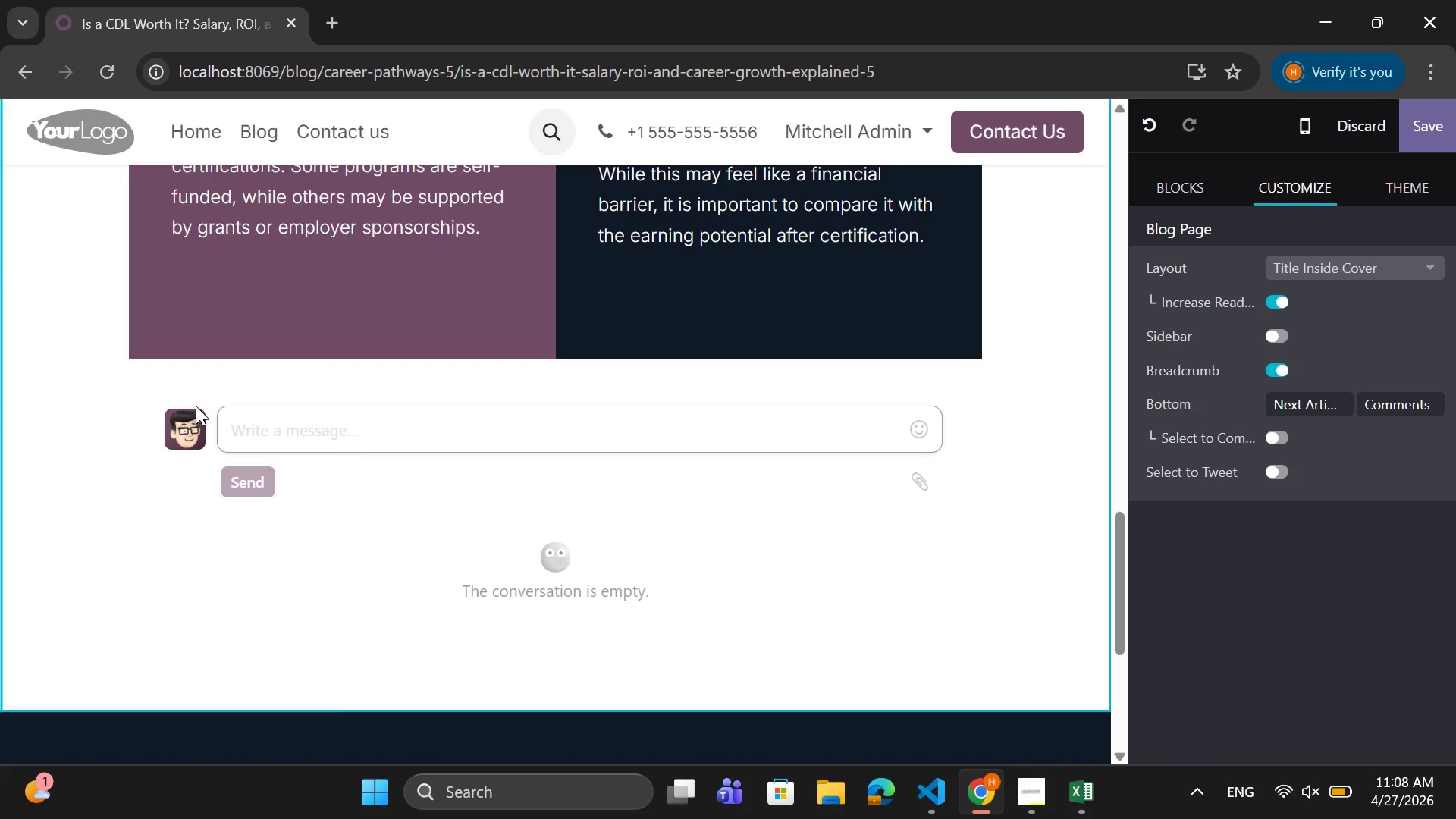 
left_click([293, 435])
 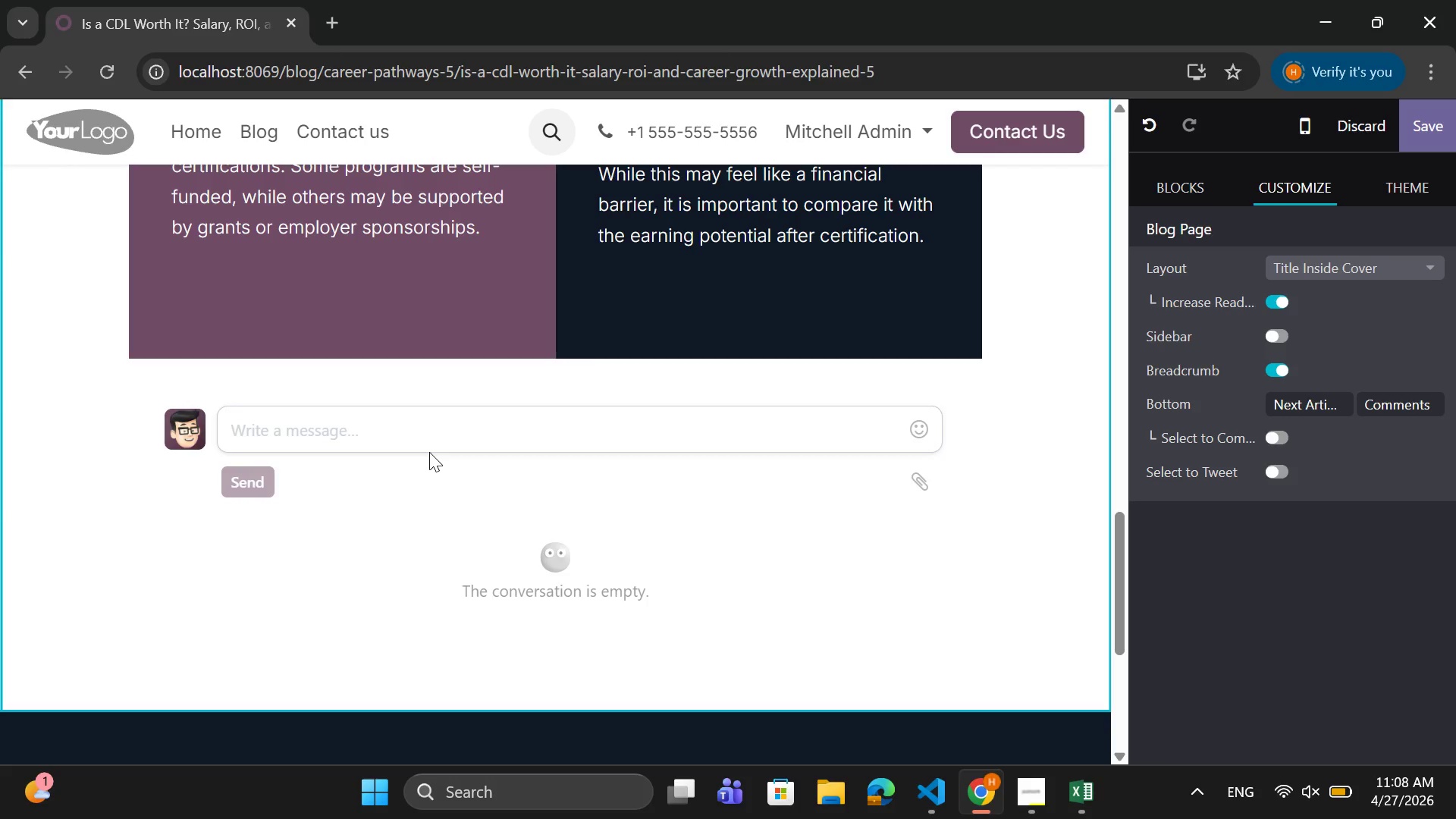 
key(Backspace)
 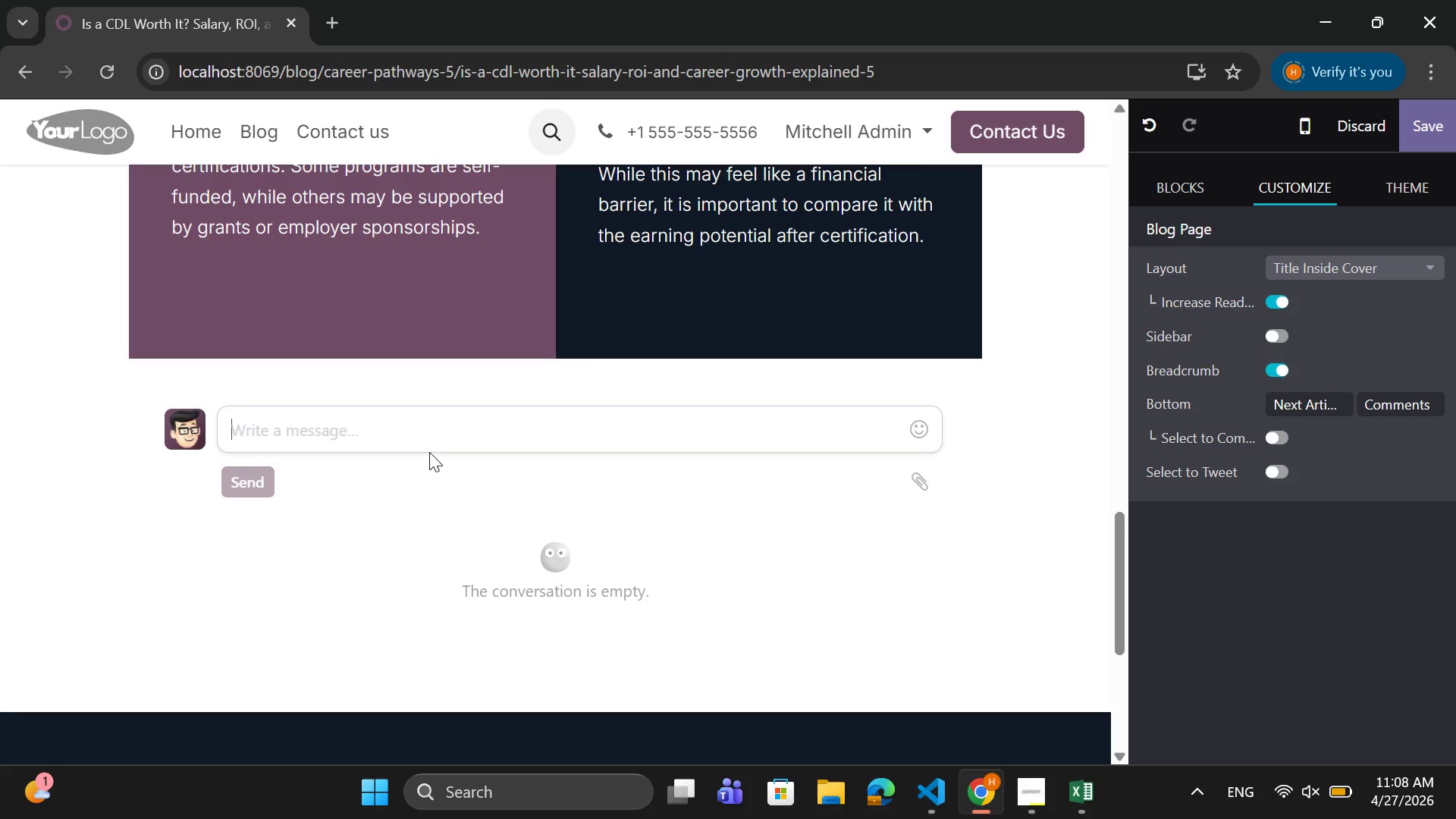 
key(Enter)
 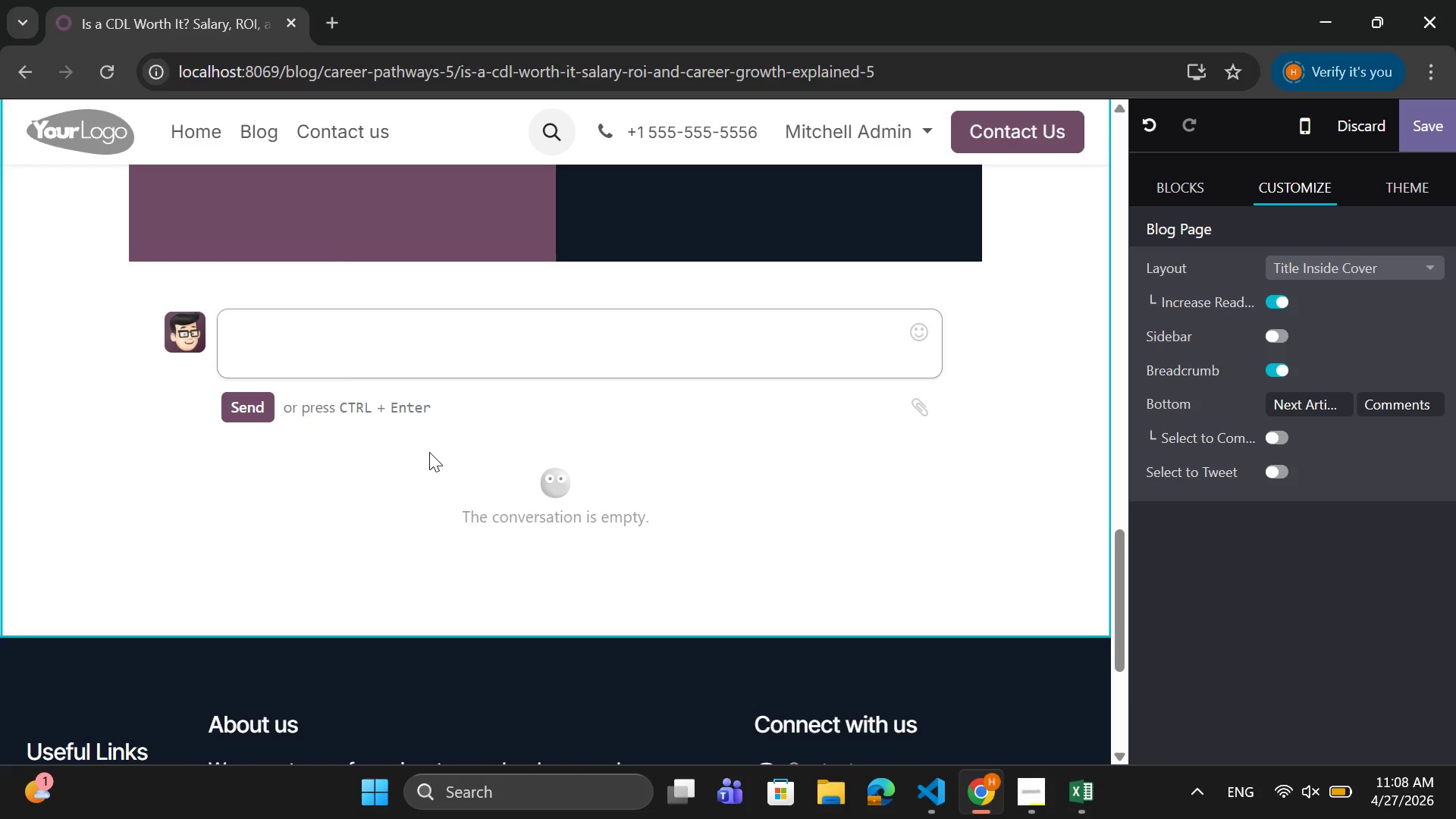 
key(Backspace)
 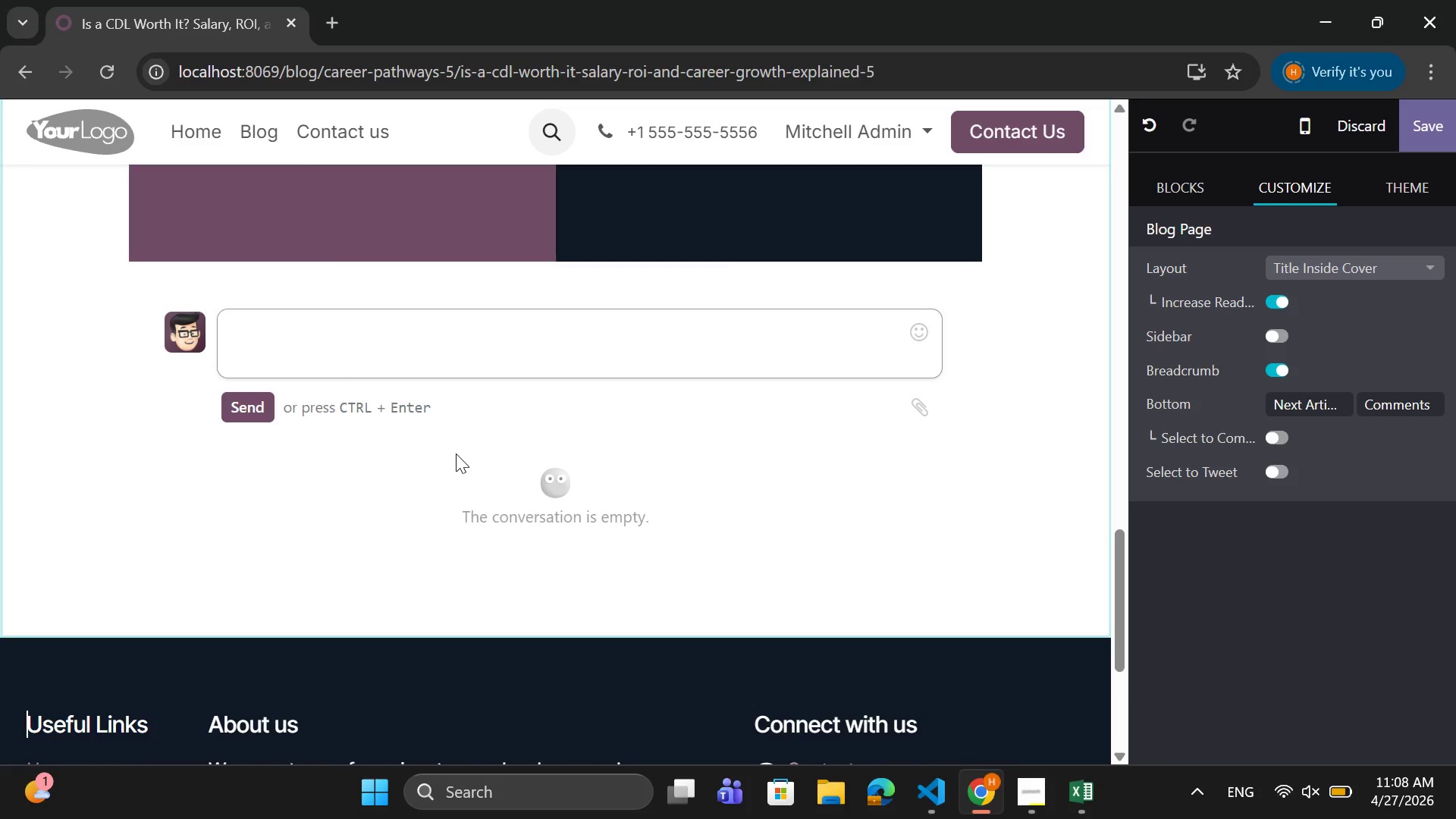 
scroll: coordinate [485, 413], scroll_direction: up, amount: 8.0
 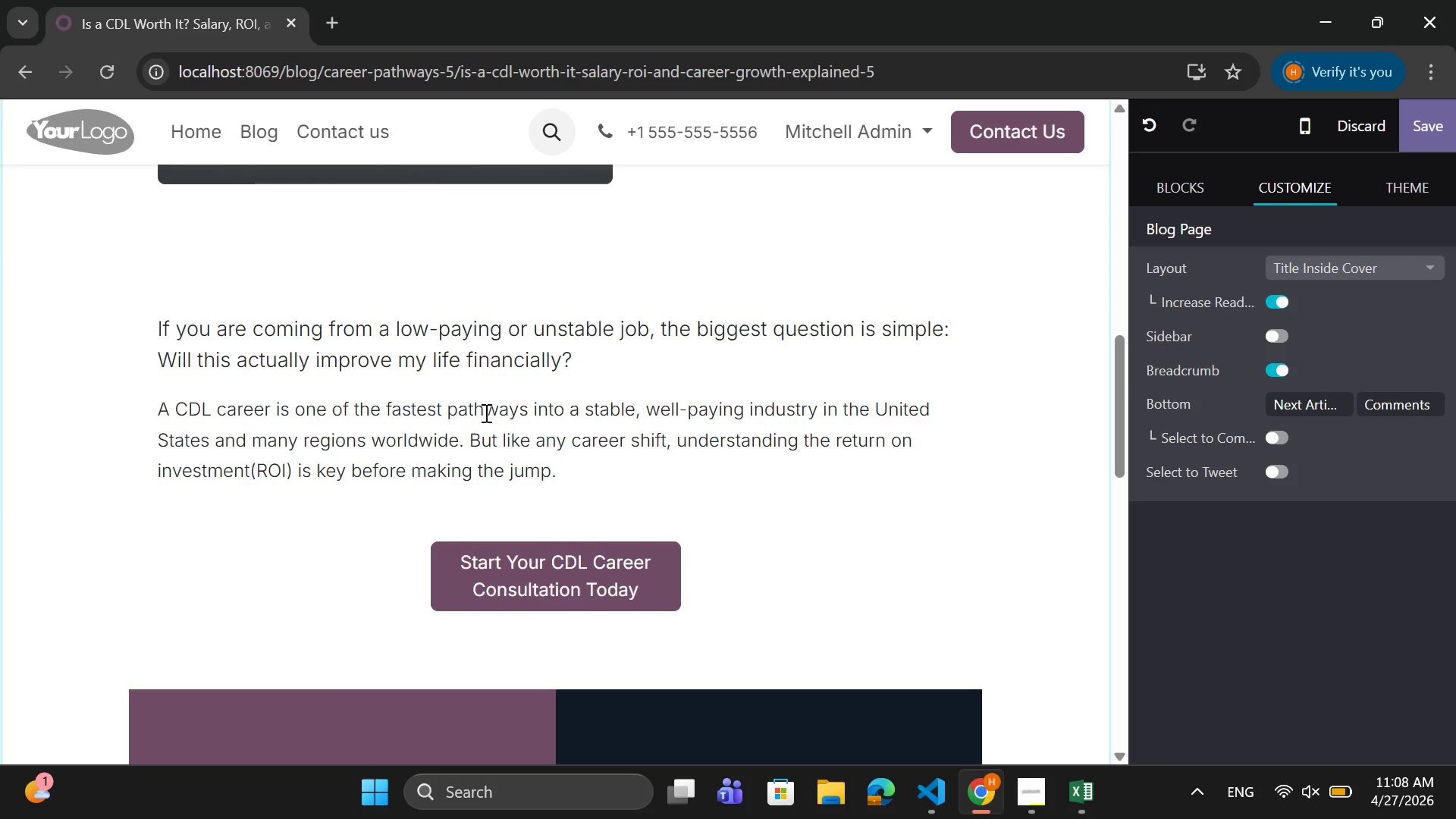 
scroll: coordinate [481, 413], scroll_direction: down, amount: 9.0
 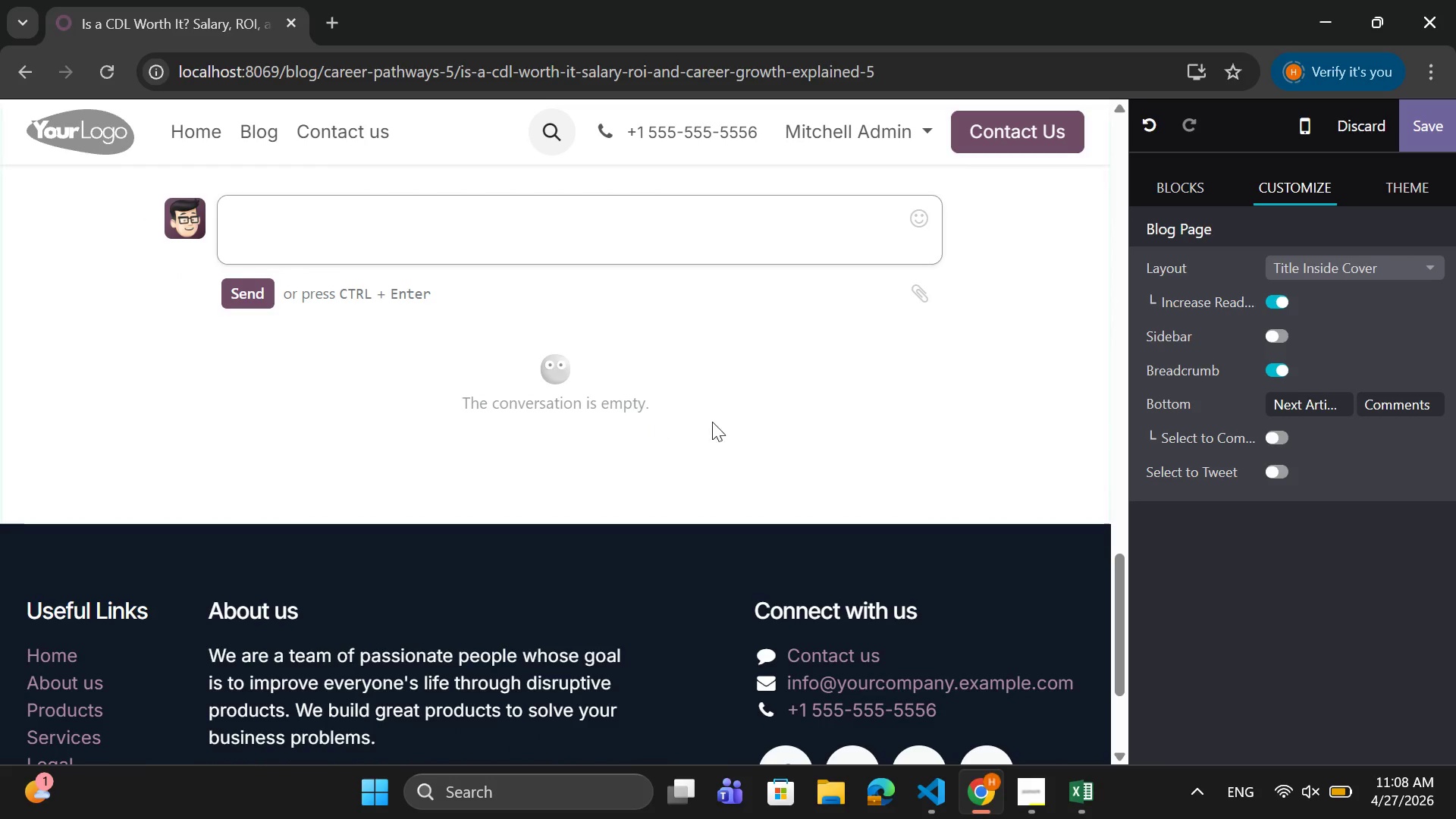 
left_click_drag(start_coordinate=[715, 419], to_coordinate=[490, 369])
 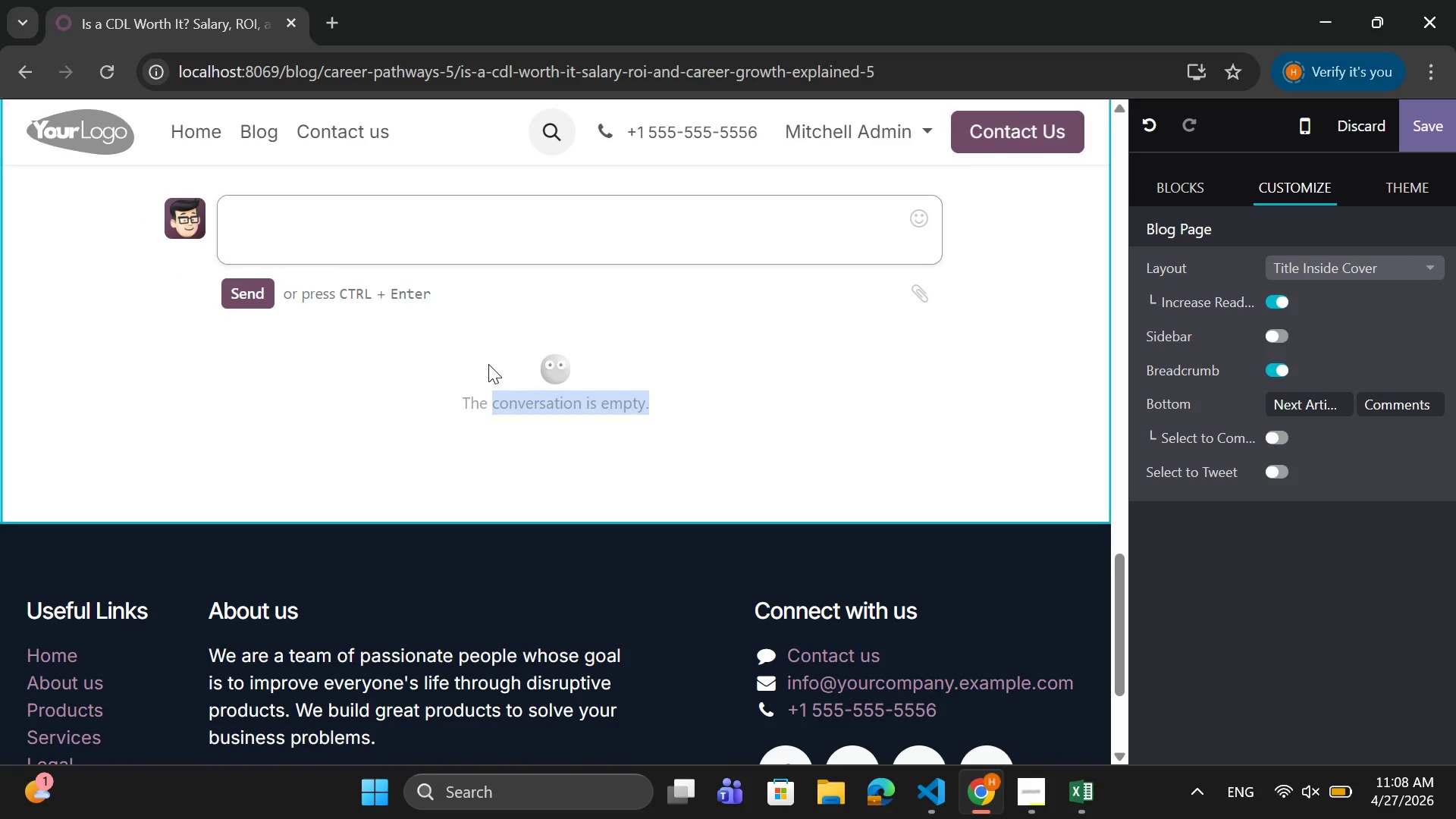 
key(Backspace)
 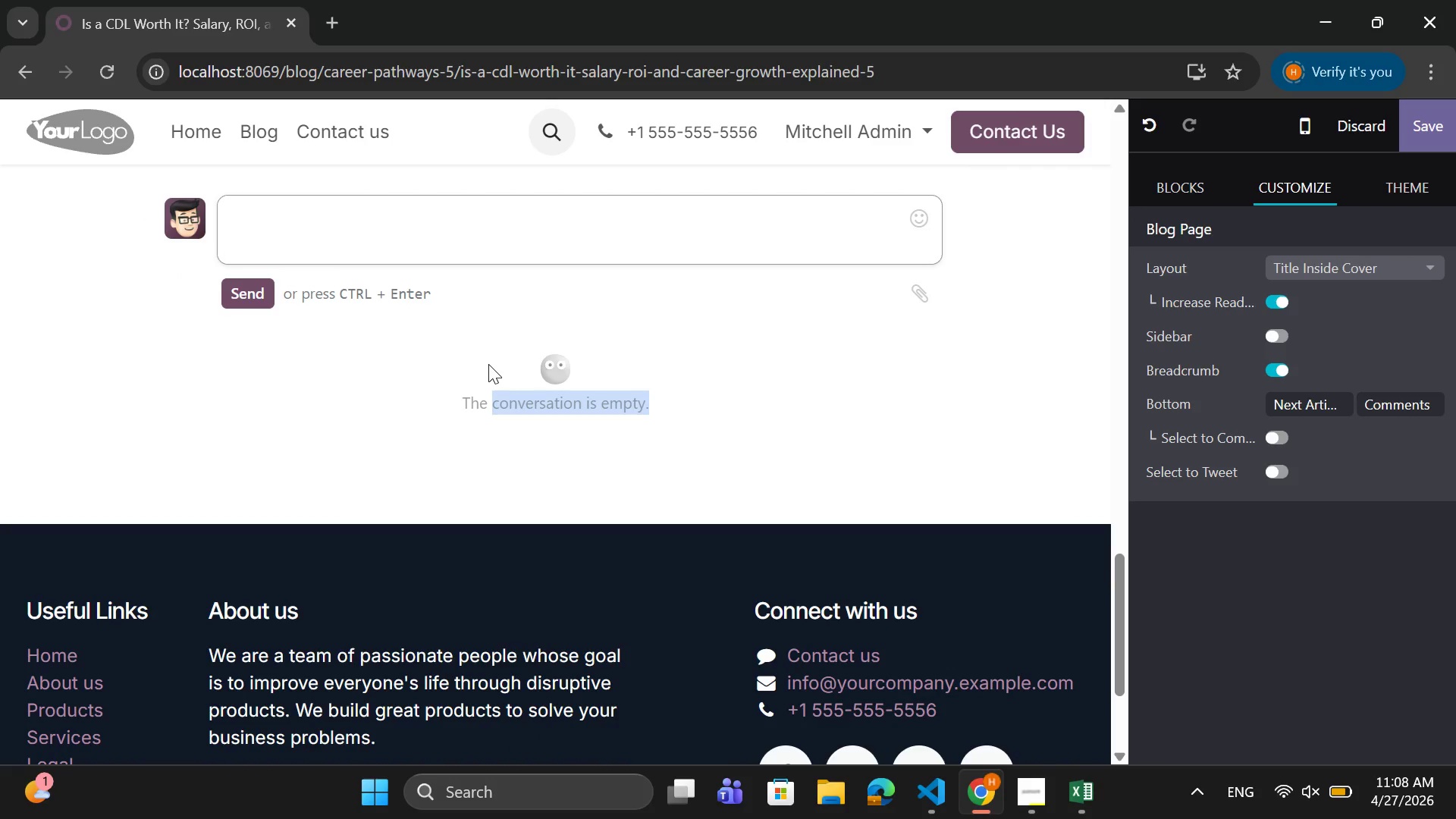 
key(Backspace)
 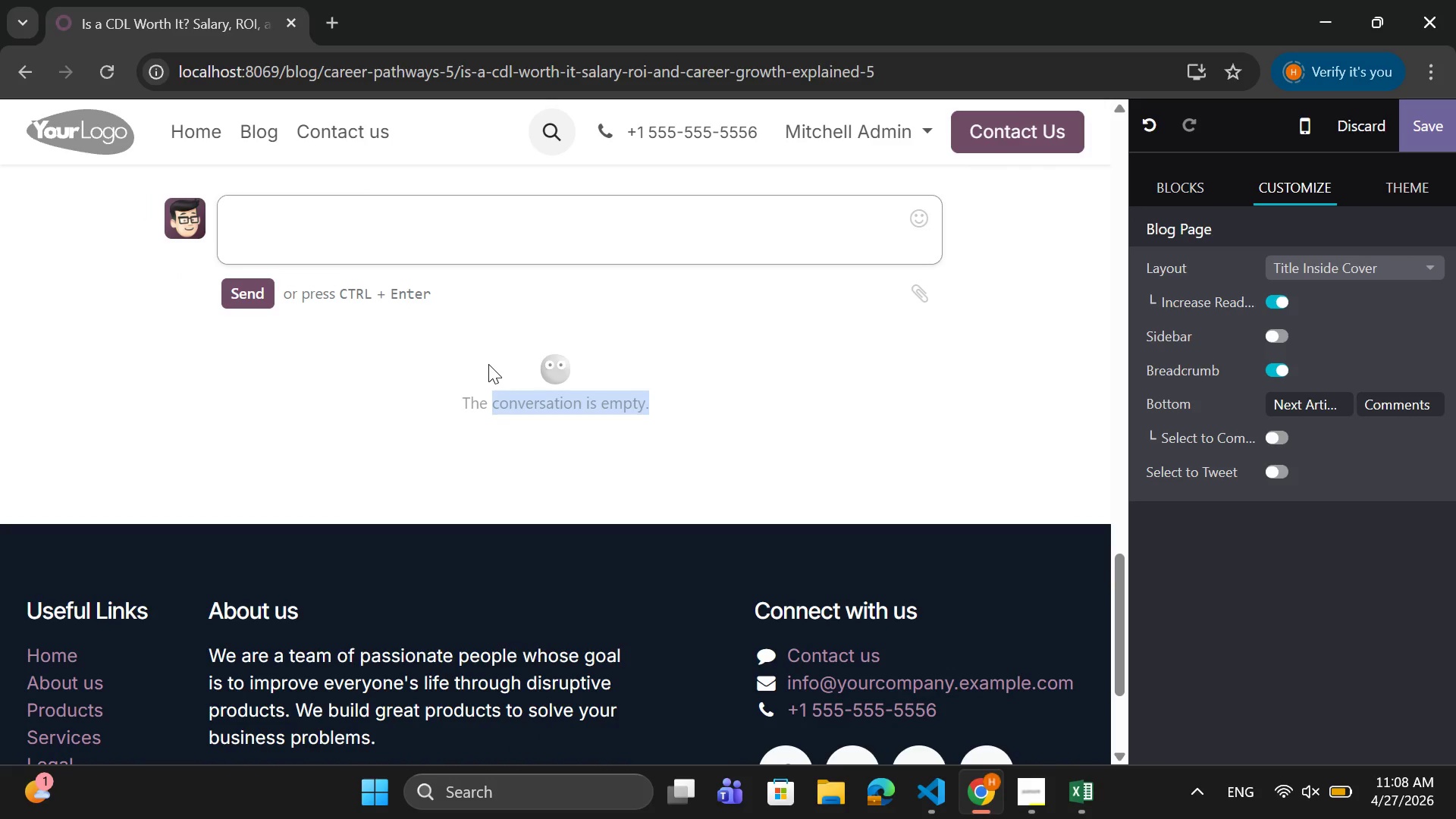 
left_click([486, 359])
 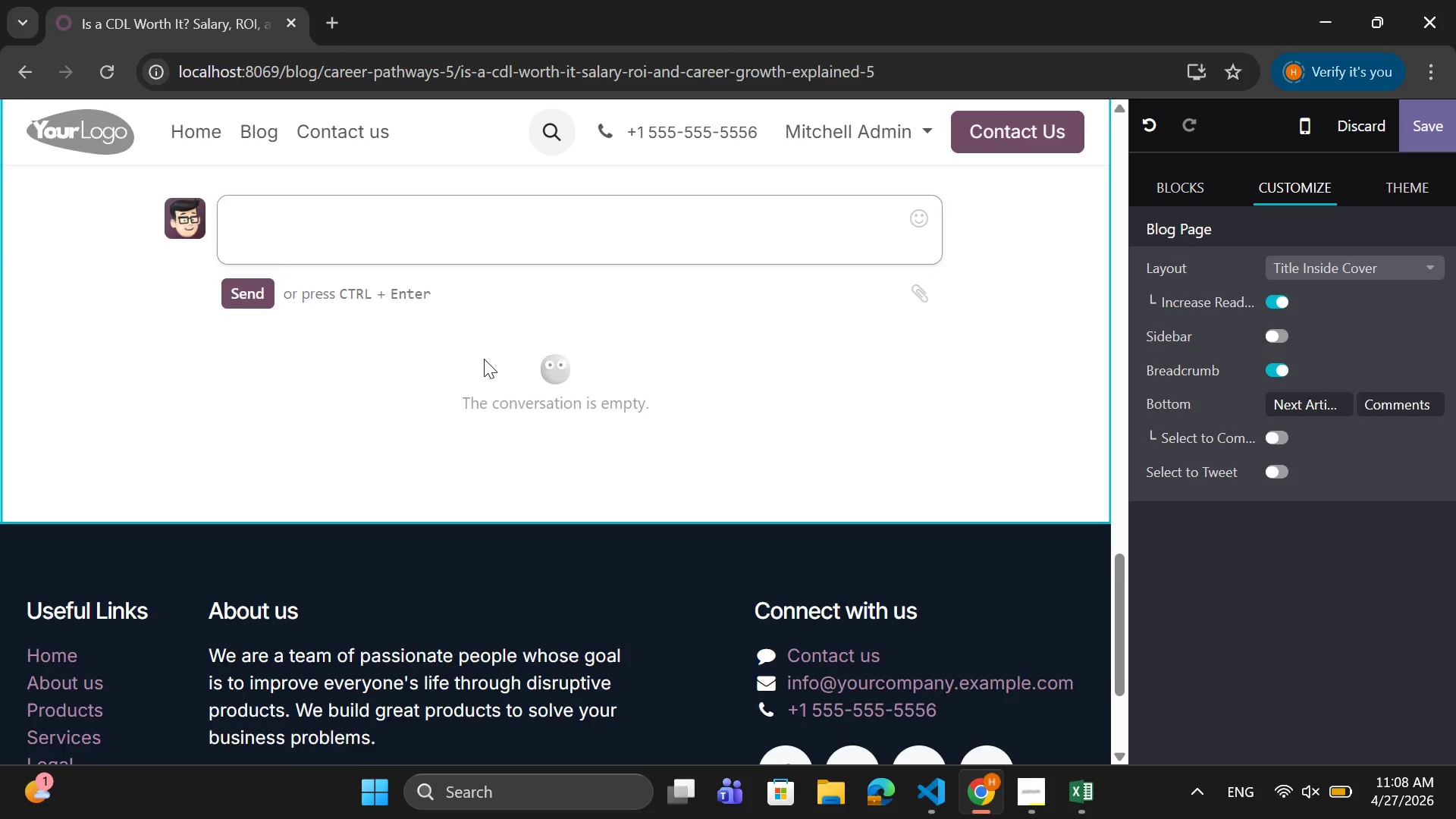 
scroll: coordinate [484, 359], scroll_direction: up, amount: 2.0
 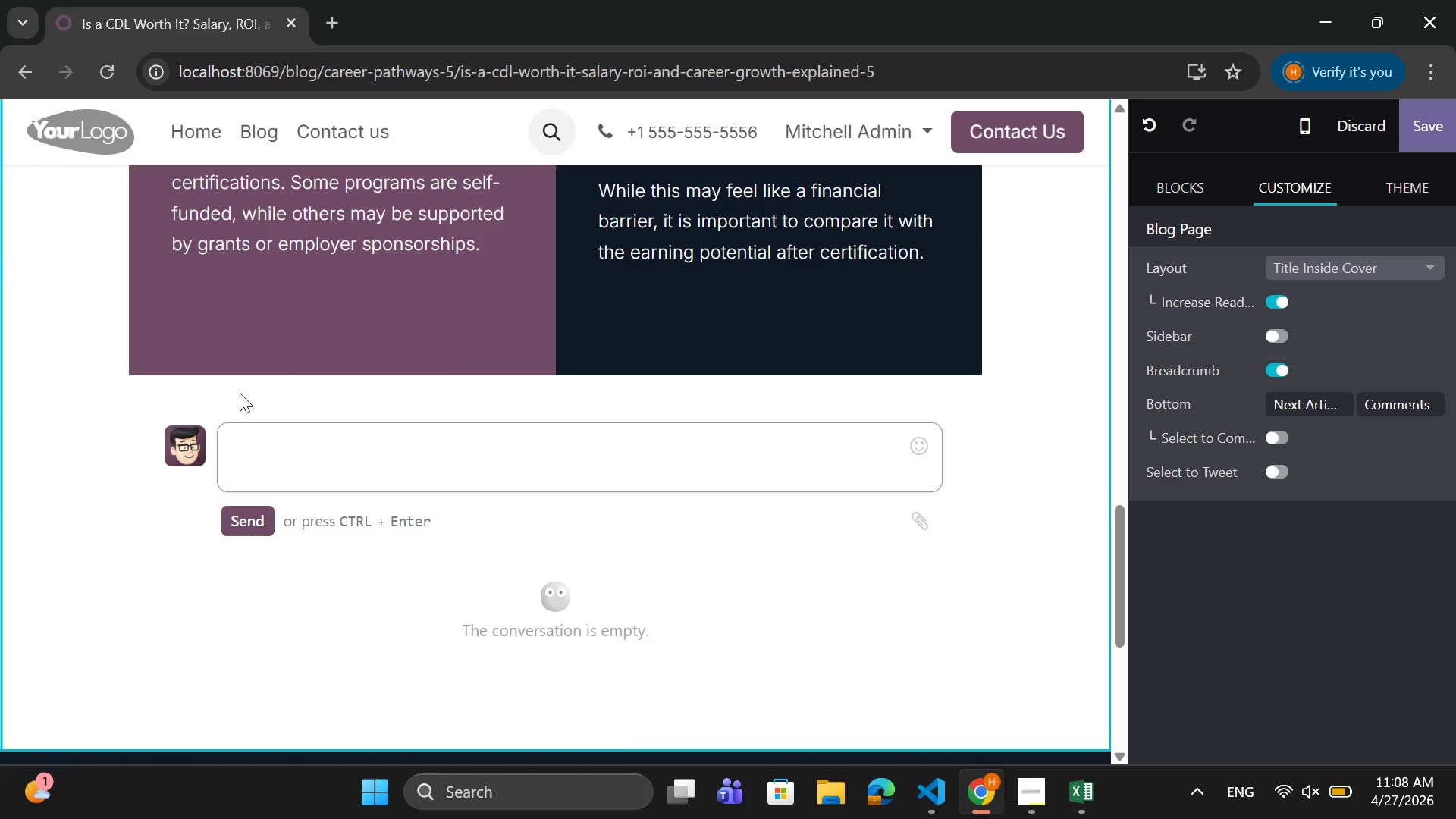 
left_click_drag(start_coordinate=[334, 397], to_coordinate=[341, 397])
 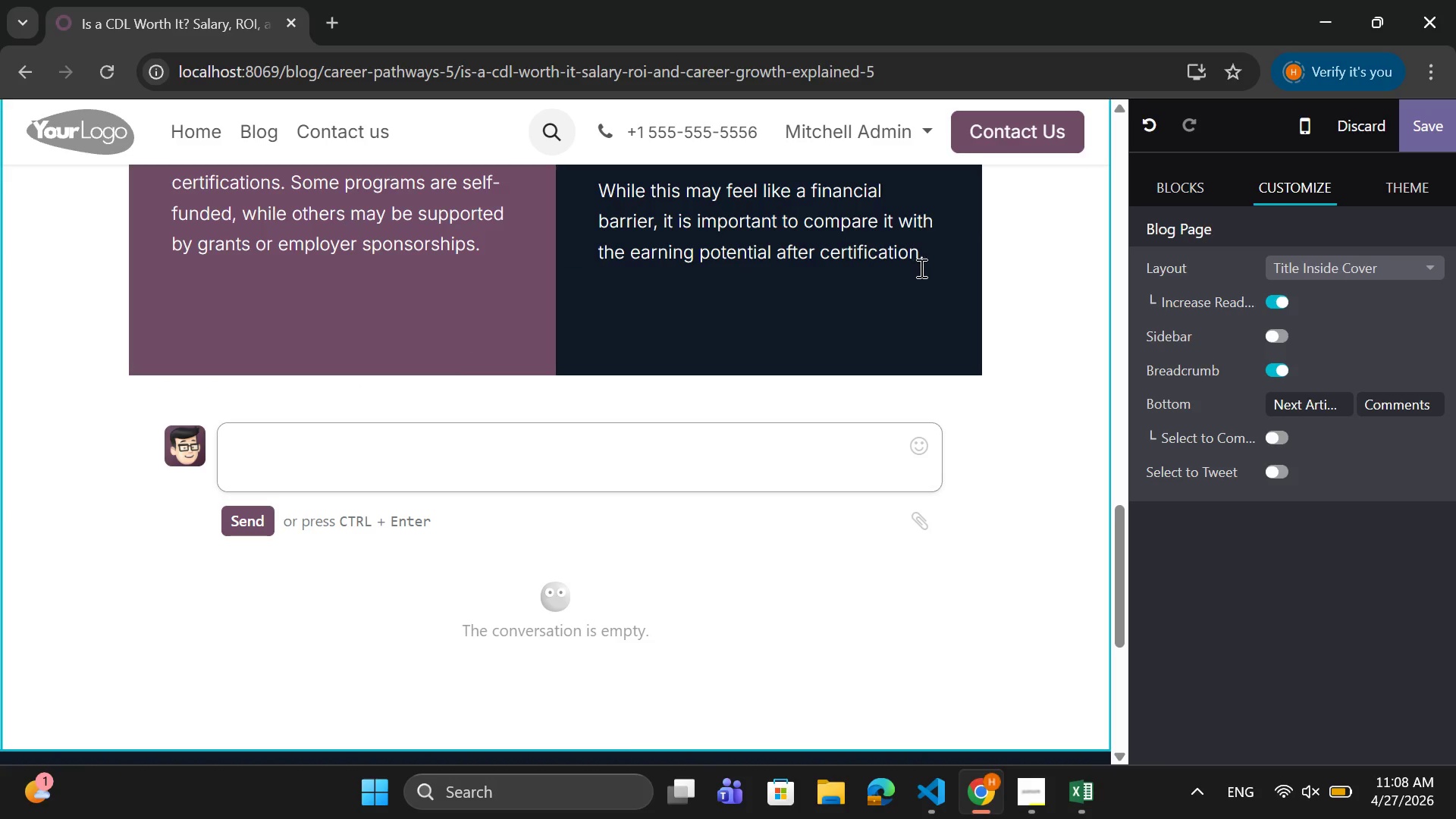 
left_click([940, 261])
 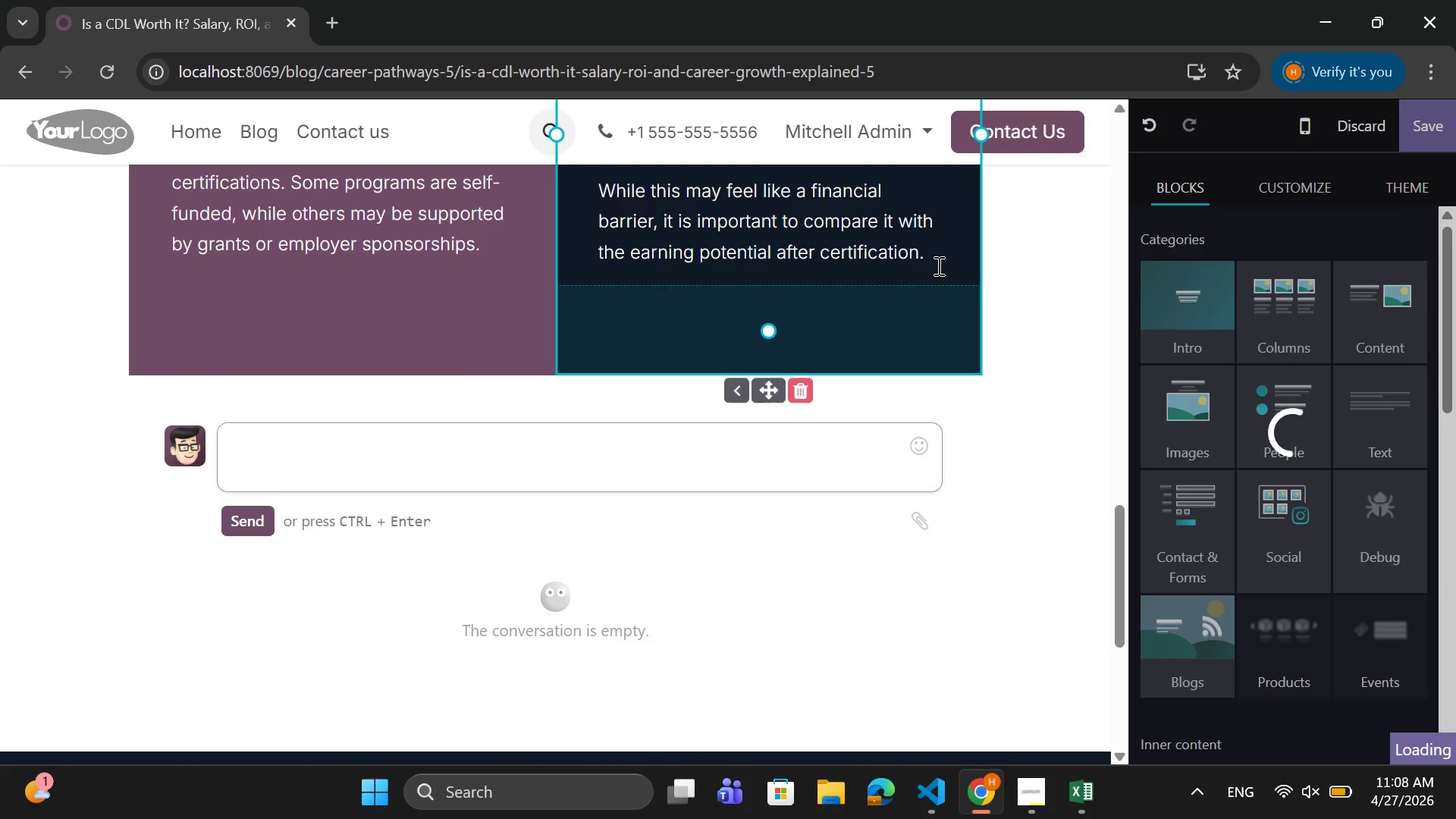 
key(Enter)
 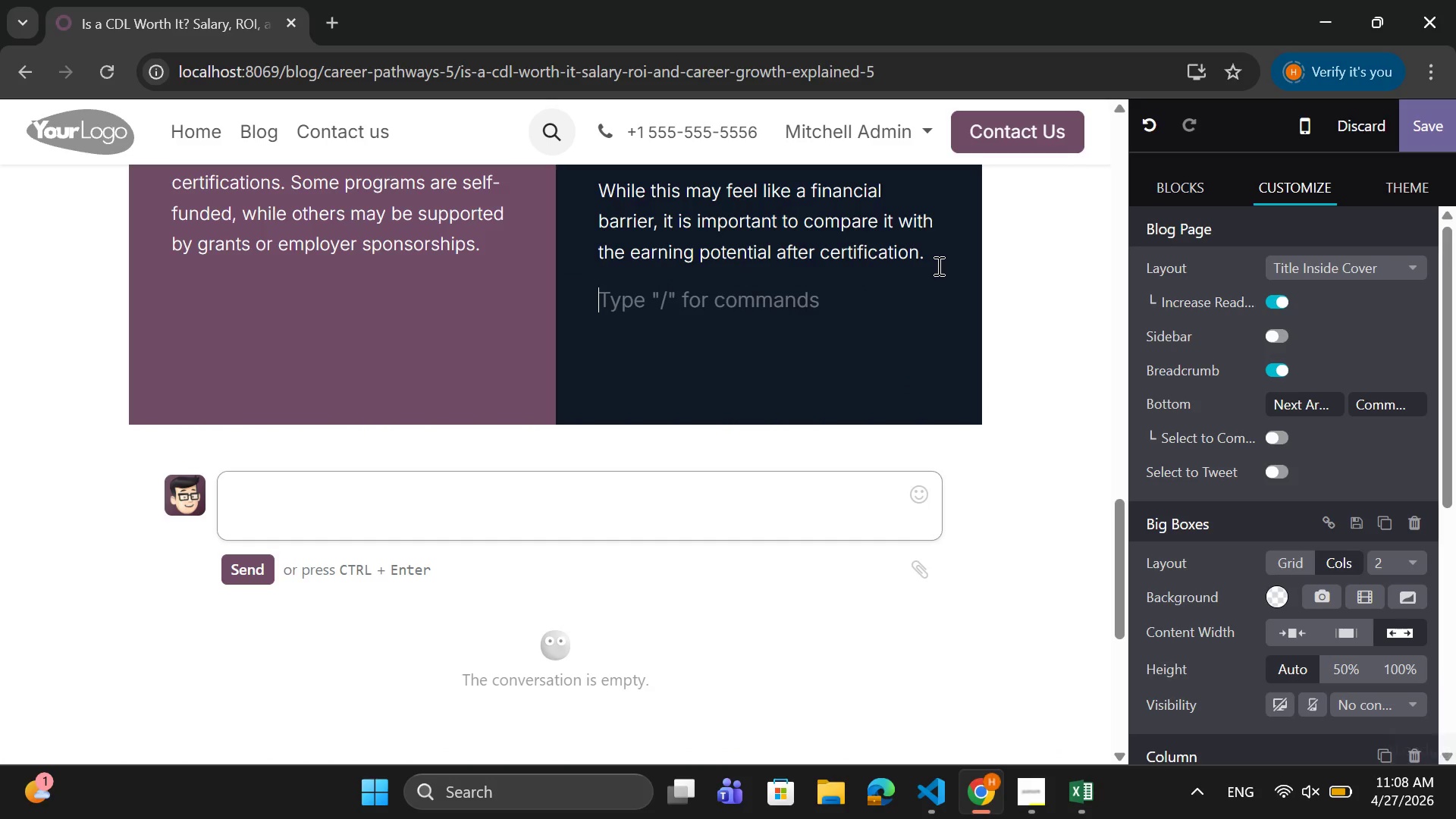 
key(Enter)
 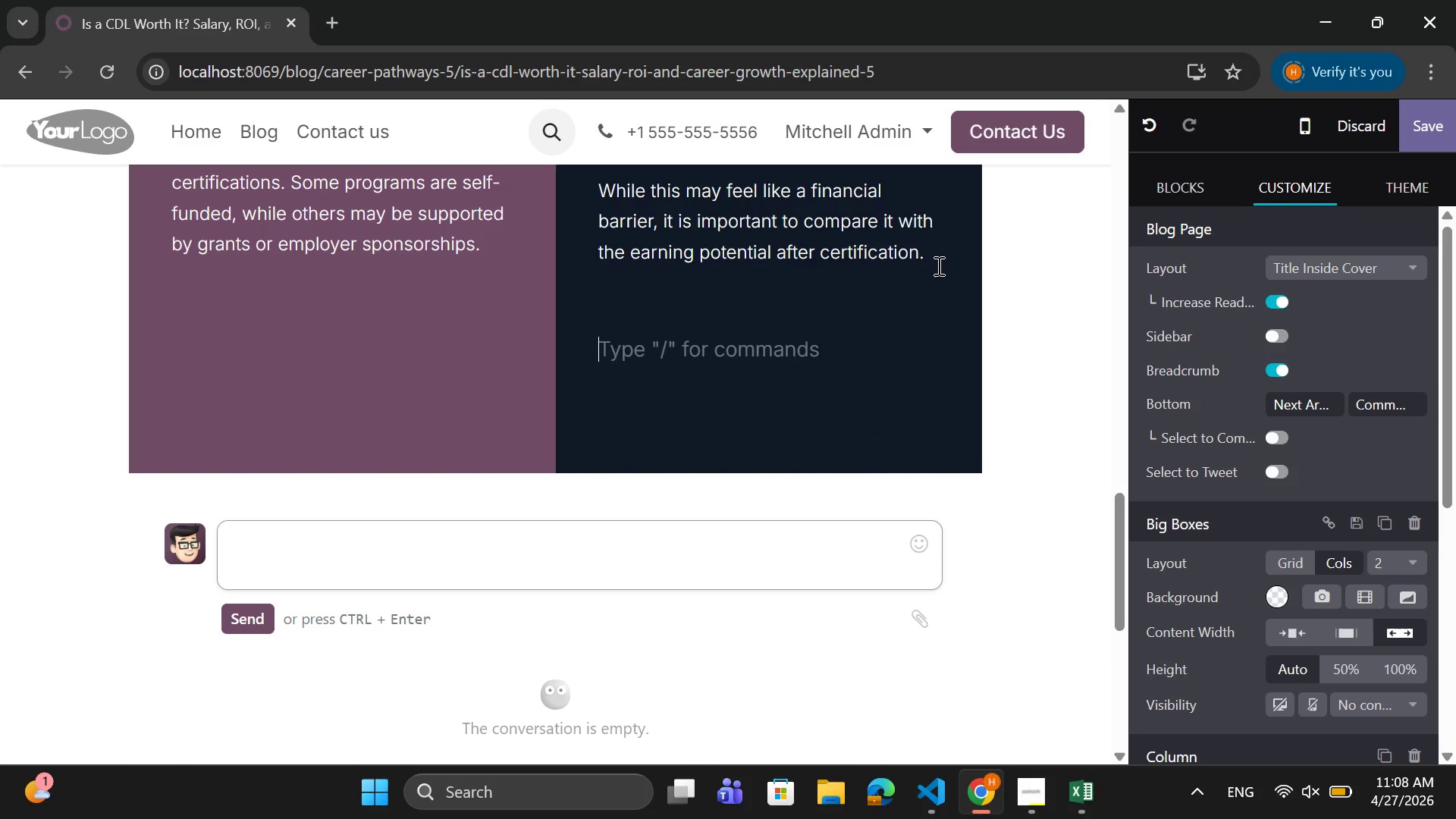 
key(Backspace)
 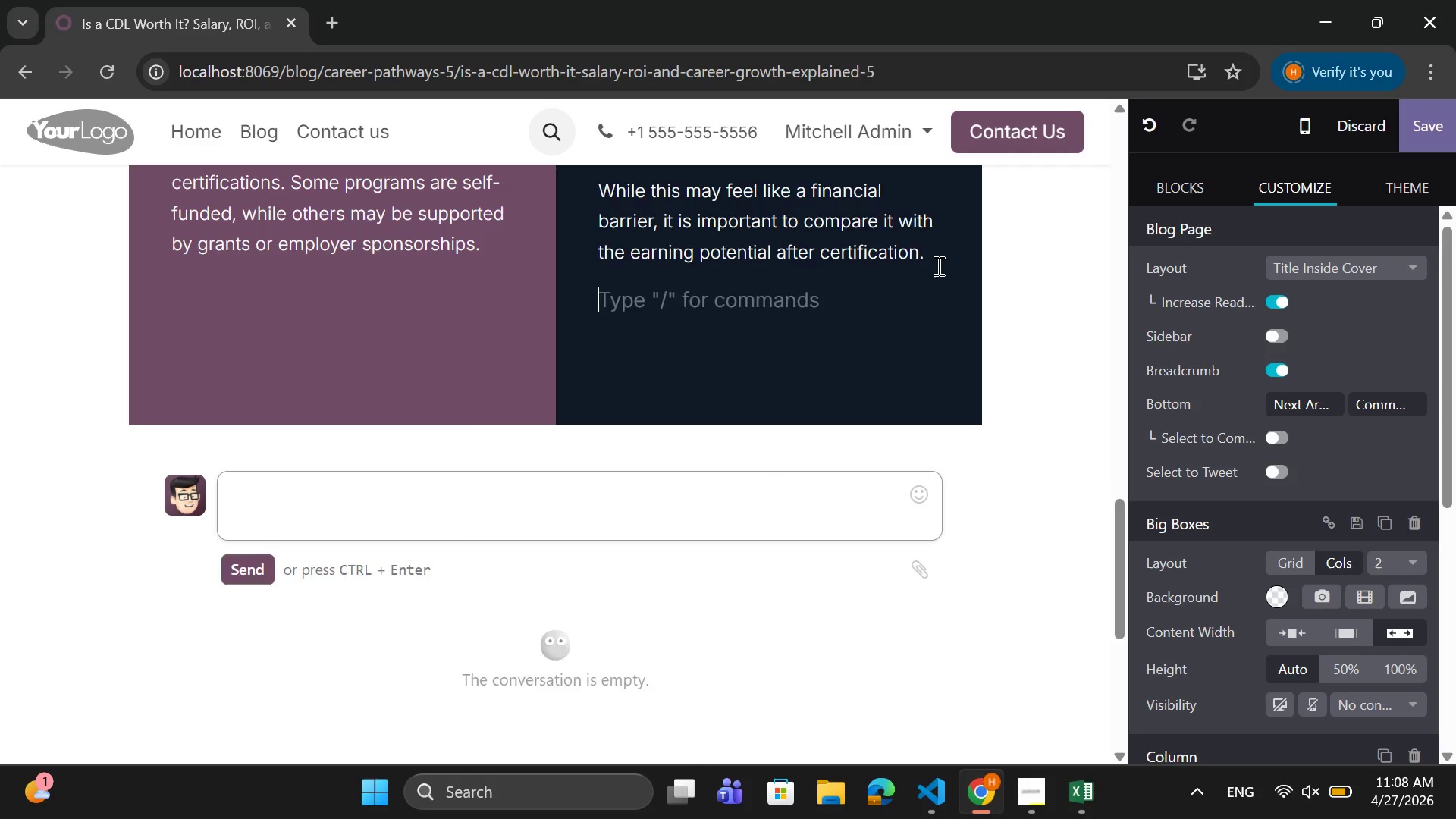 
key(Backspace)
 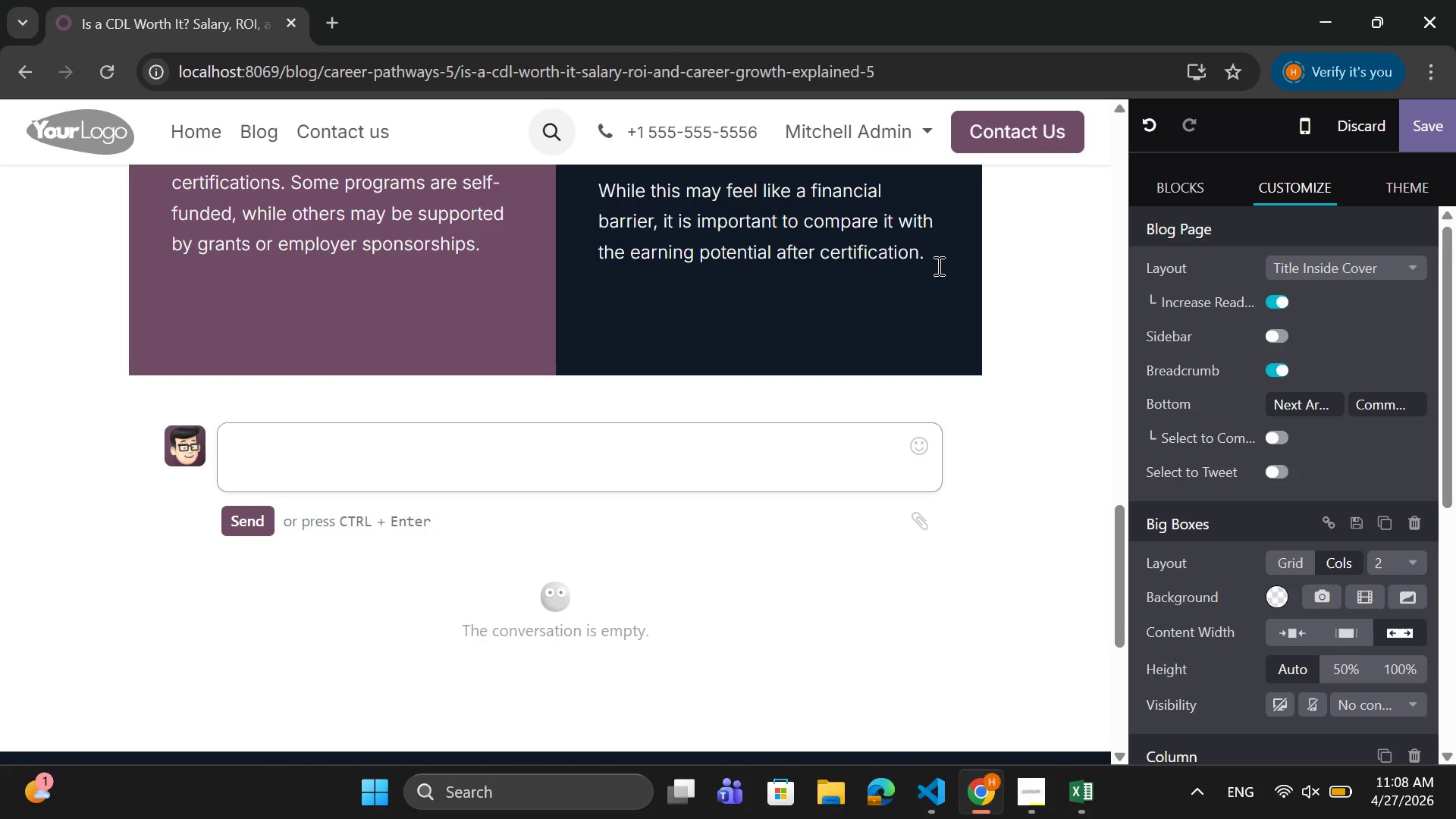 
scroll: coordinate [938, 271], scroll_direction: up, amount: 5.0
 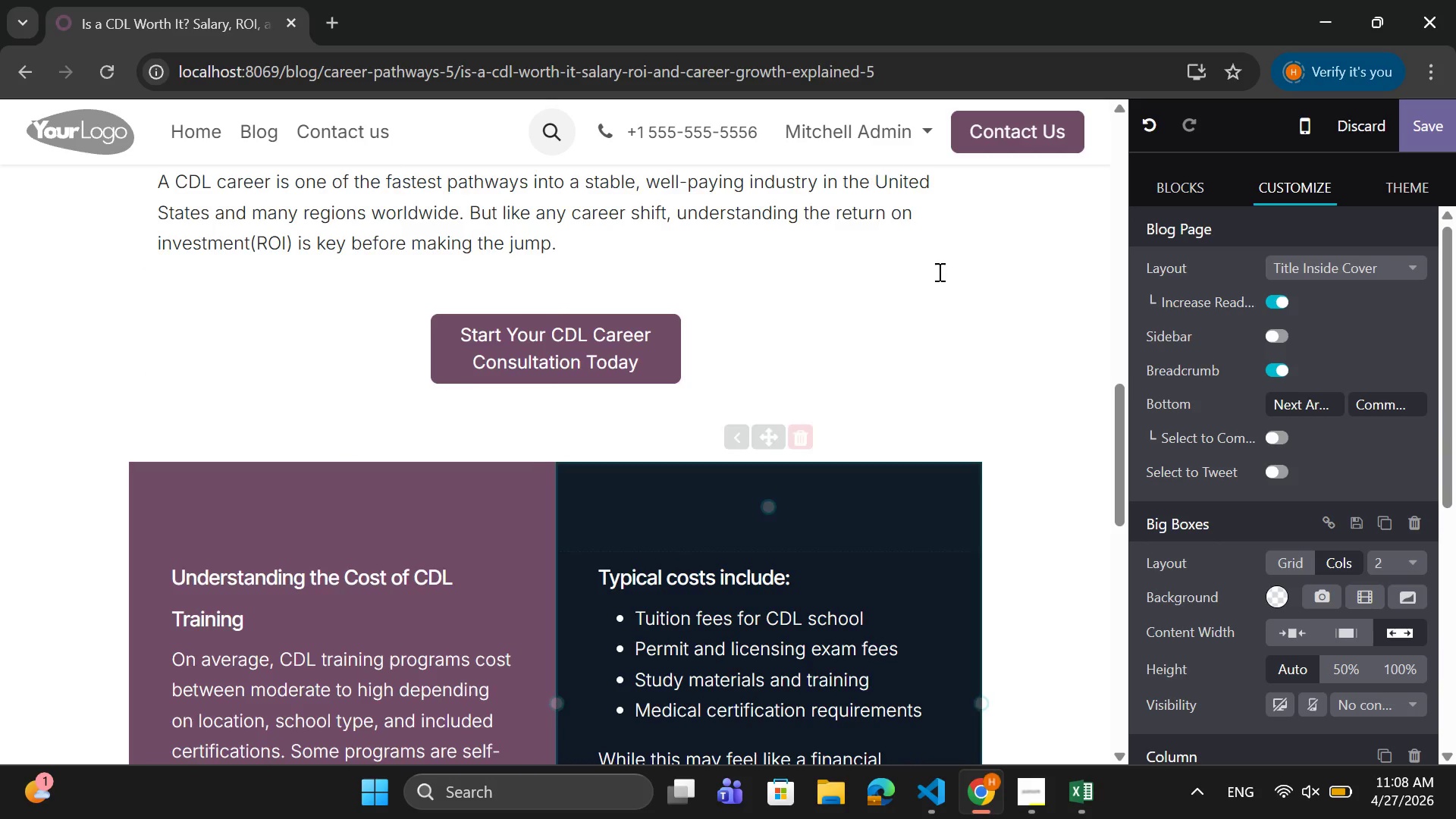 
scroll: coordinate [938, 271], scroll_direction: down, amount: 6.0
 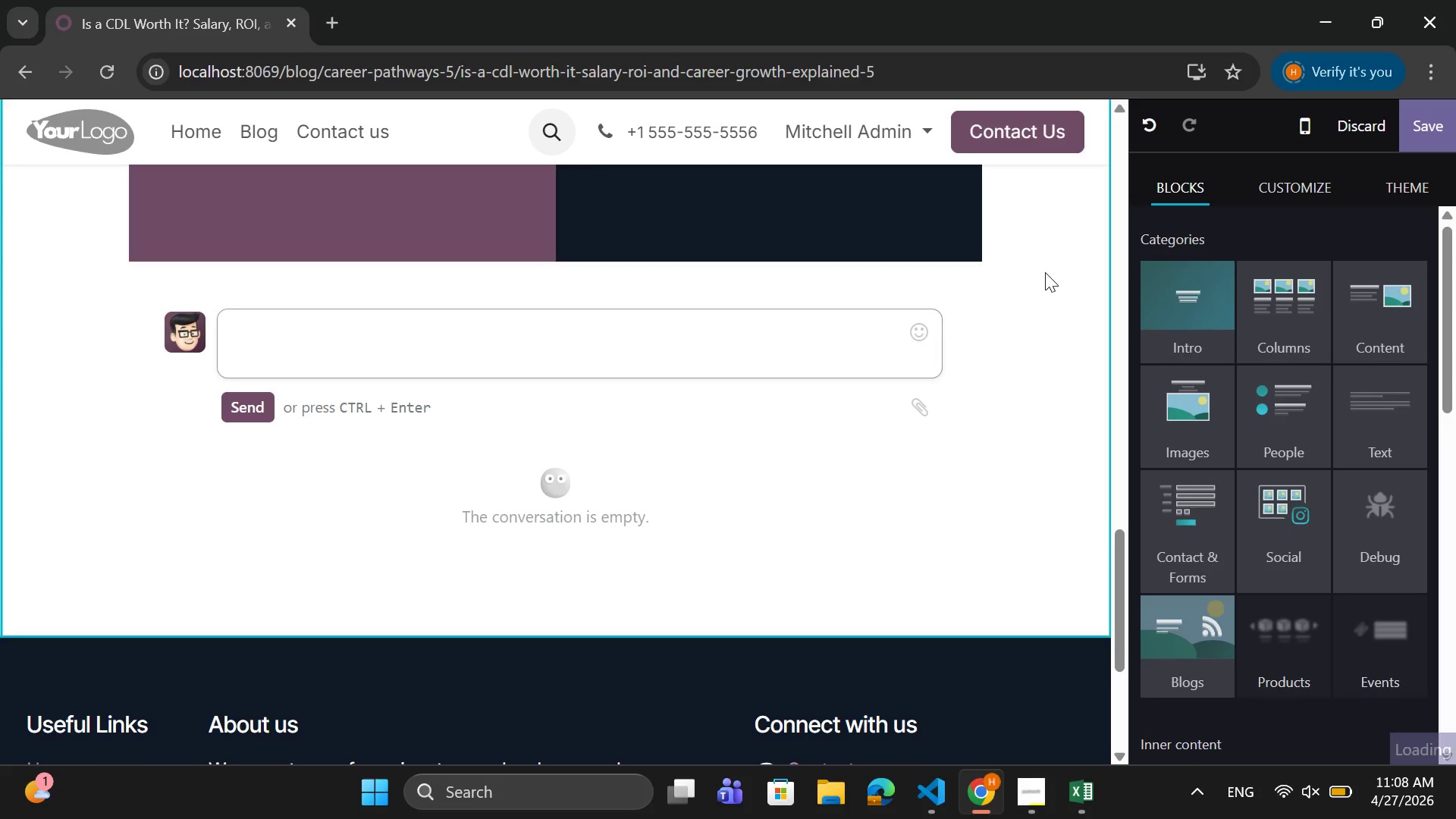 
left_click([1016, 315])
 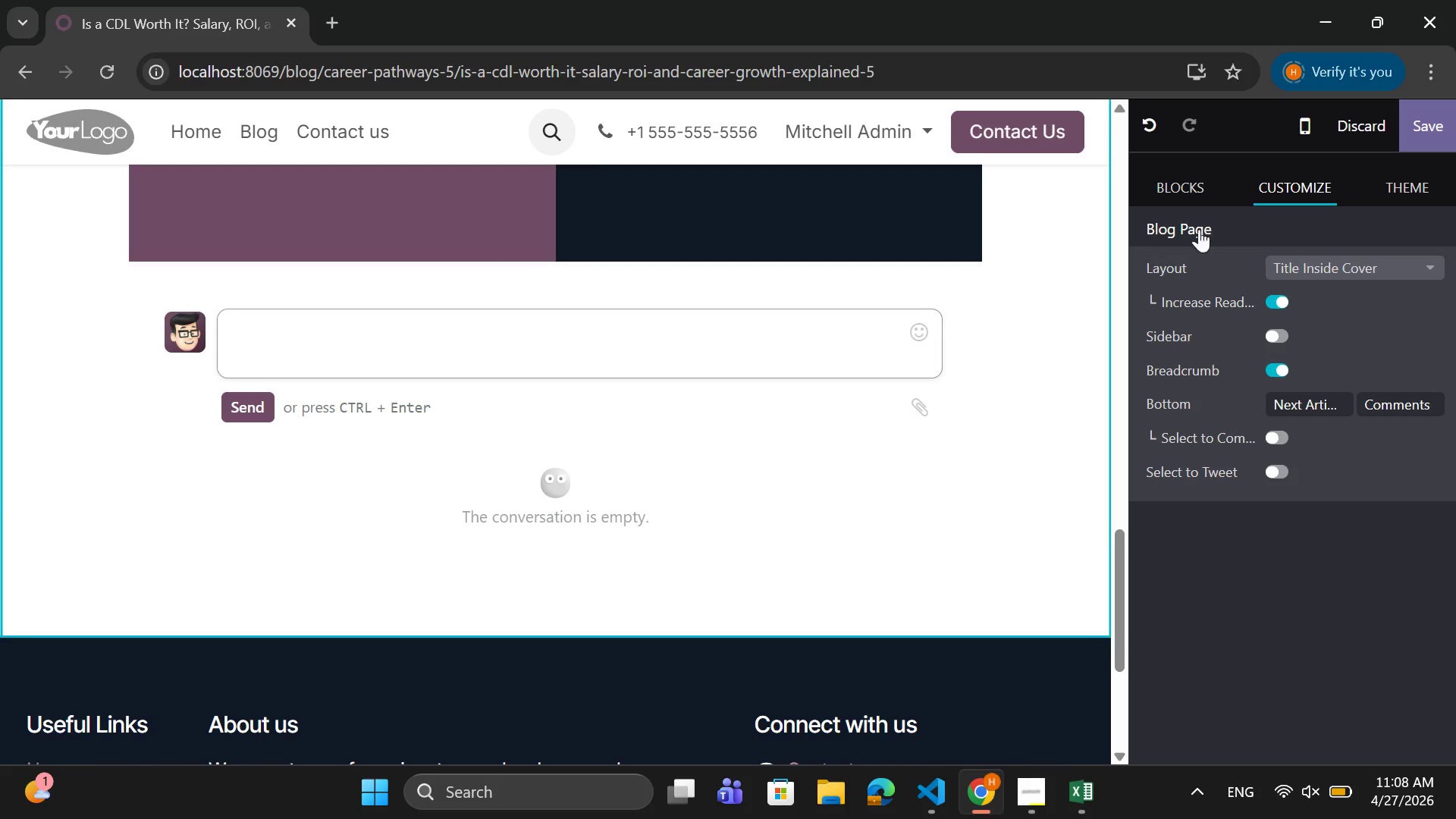 
left_click([1185, 184])
 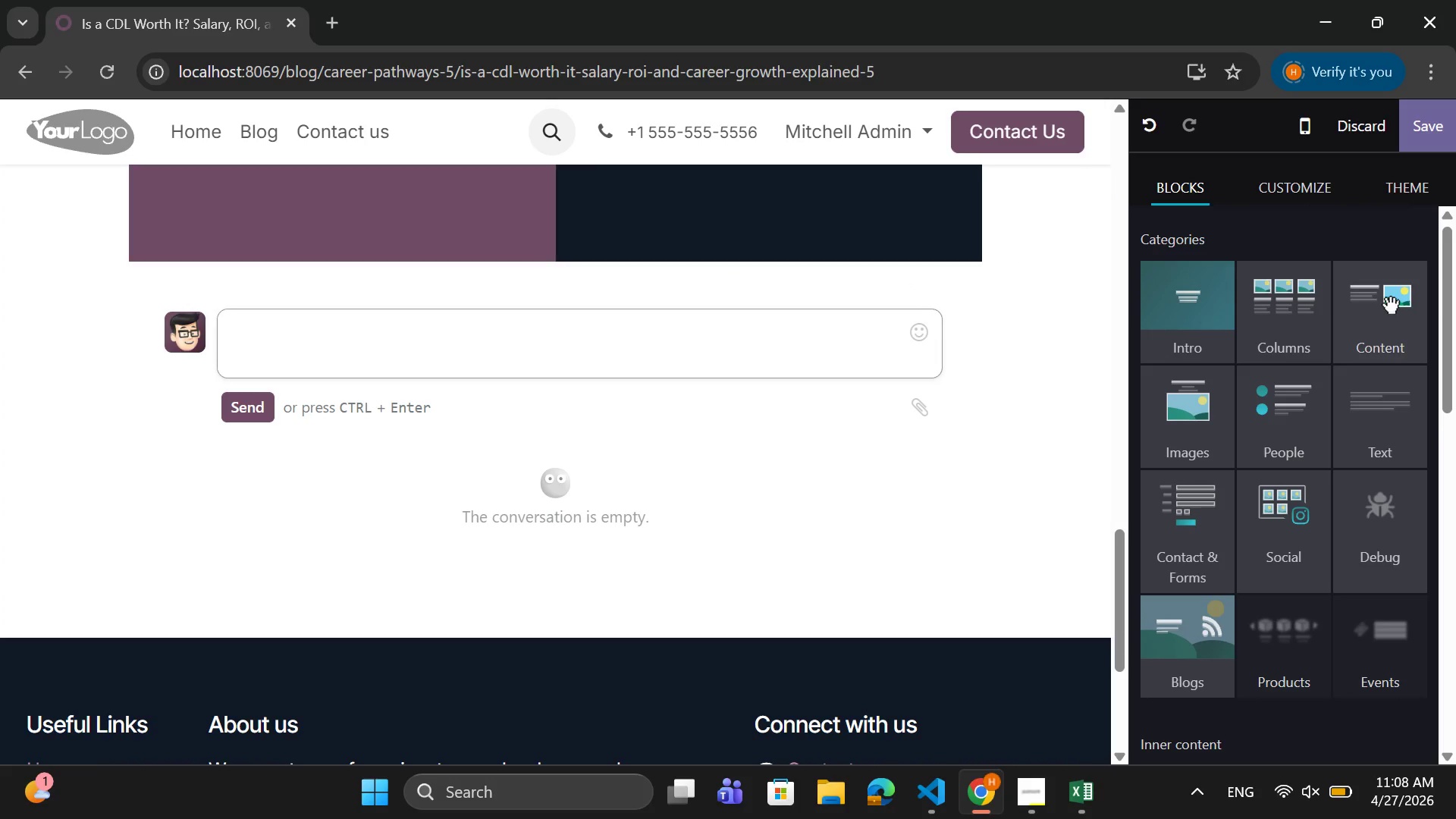 
left_click([1389, 301])
 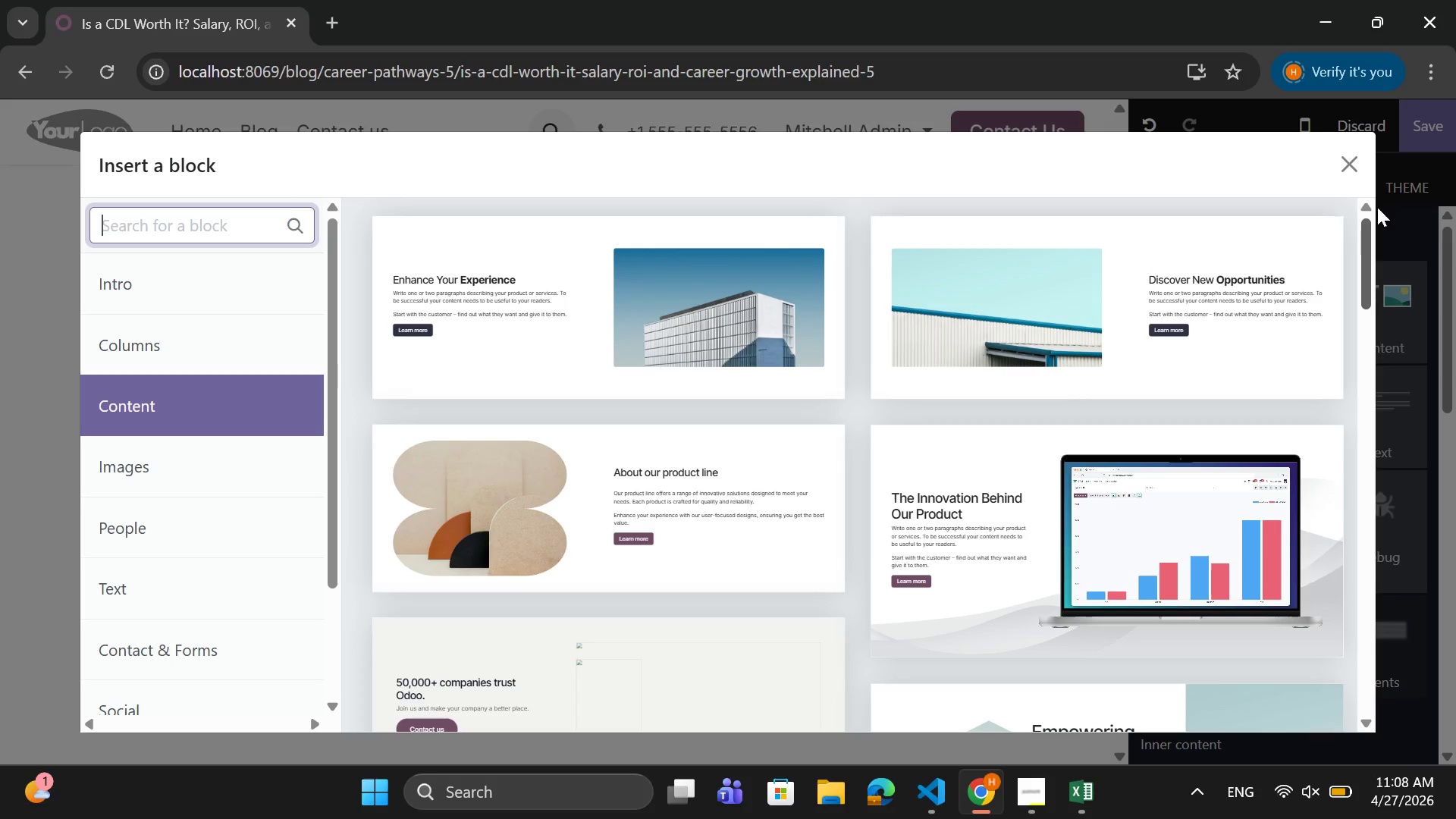 
scroll: coordinate [656, 403], scroll_direction: up, amount: 11.0
 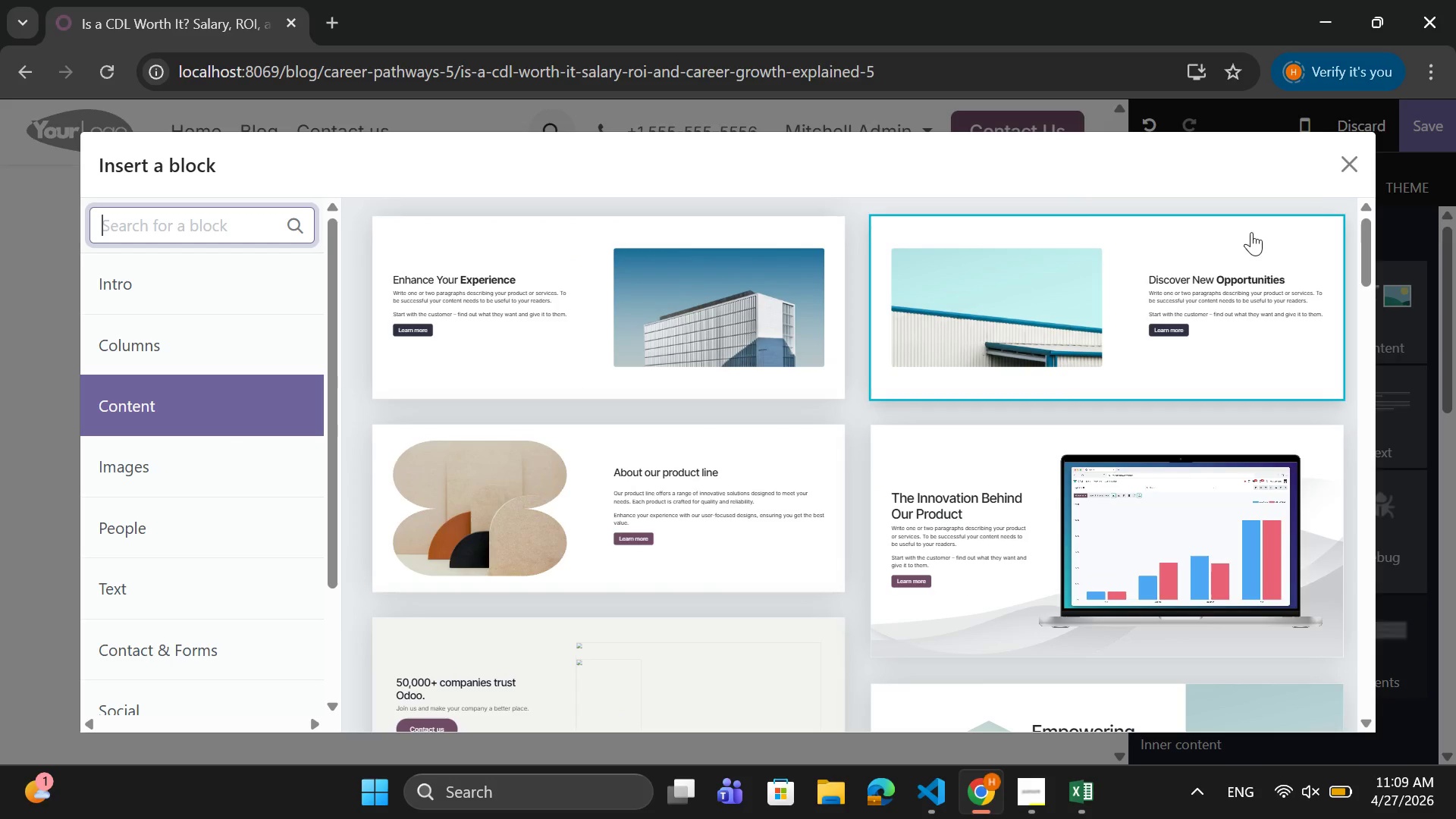 
left_click([1365, 157])
 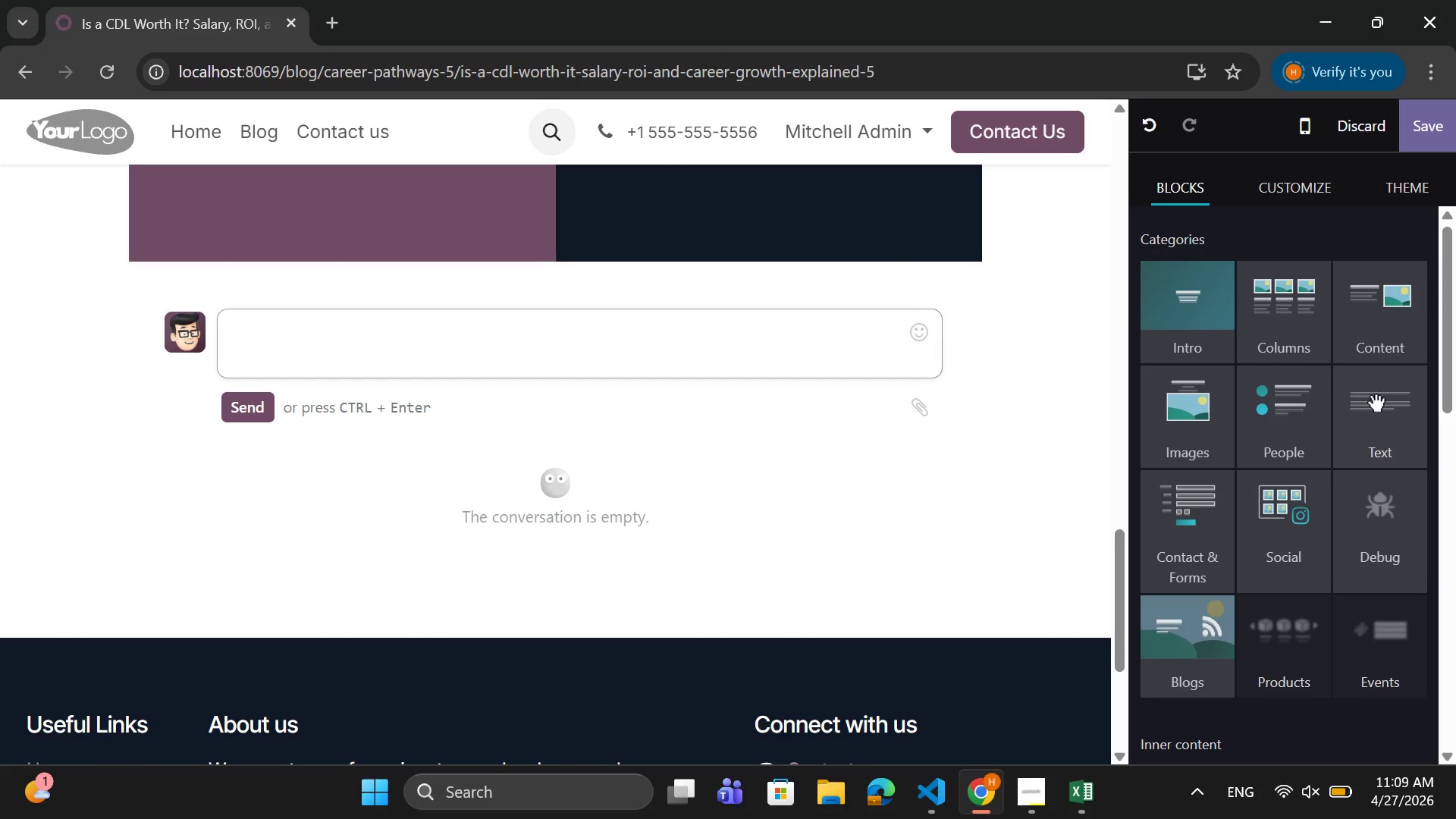 
left_click([1373, 420])
 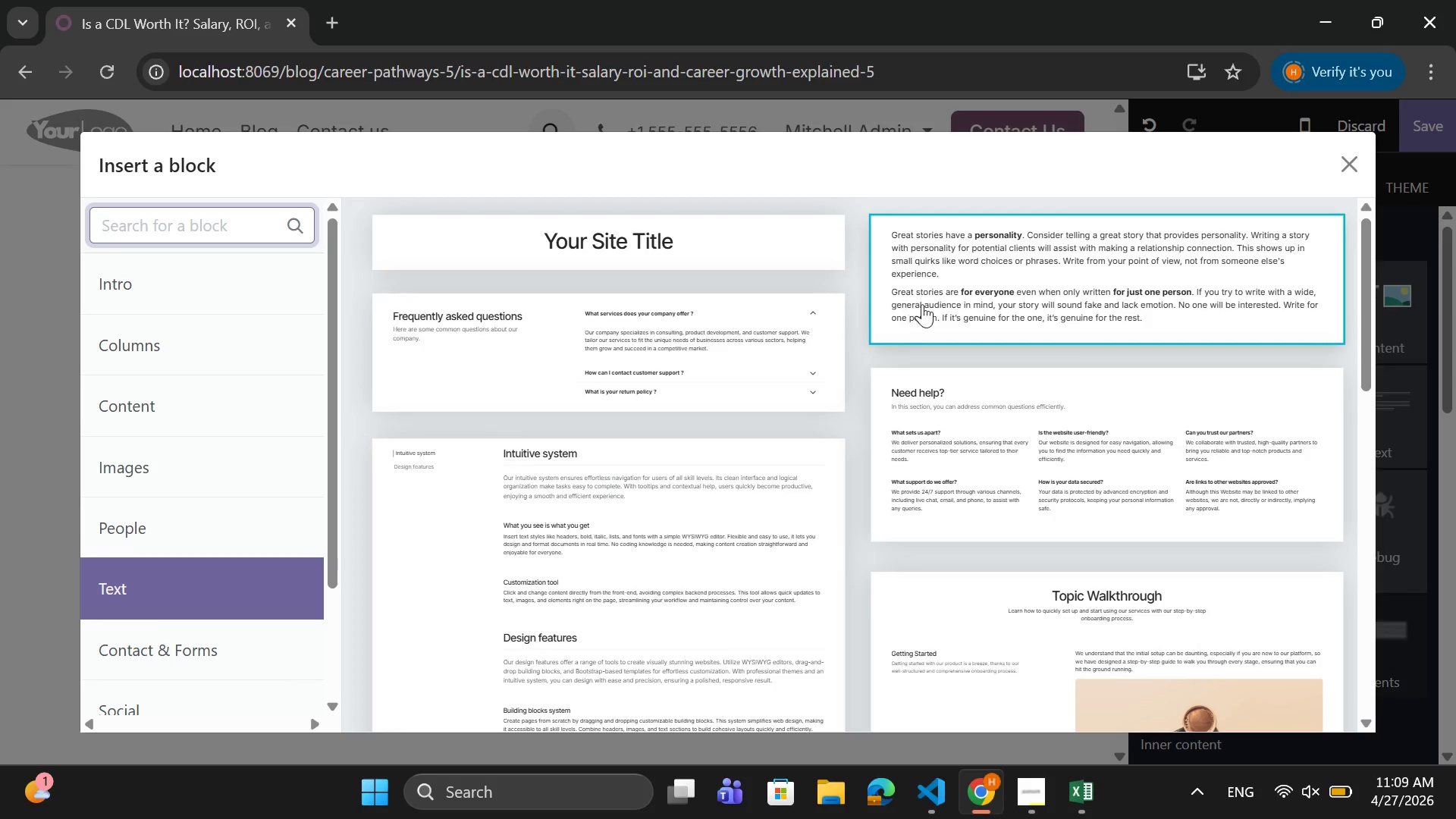 
left_click([952, 304])
 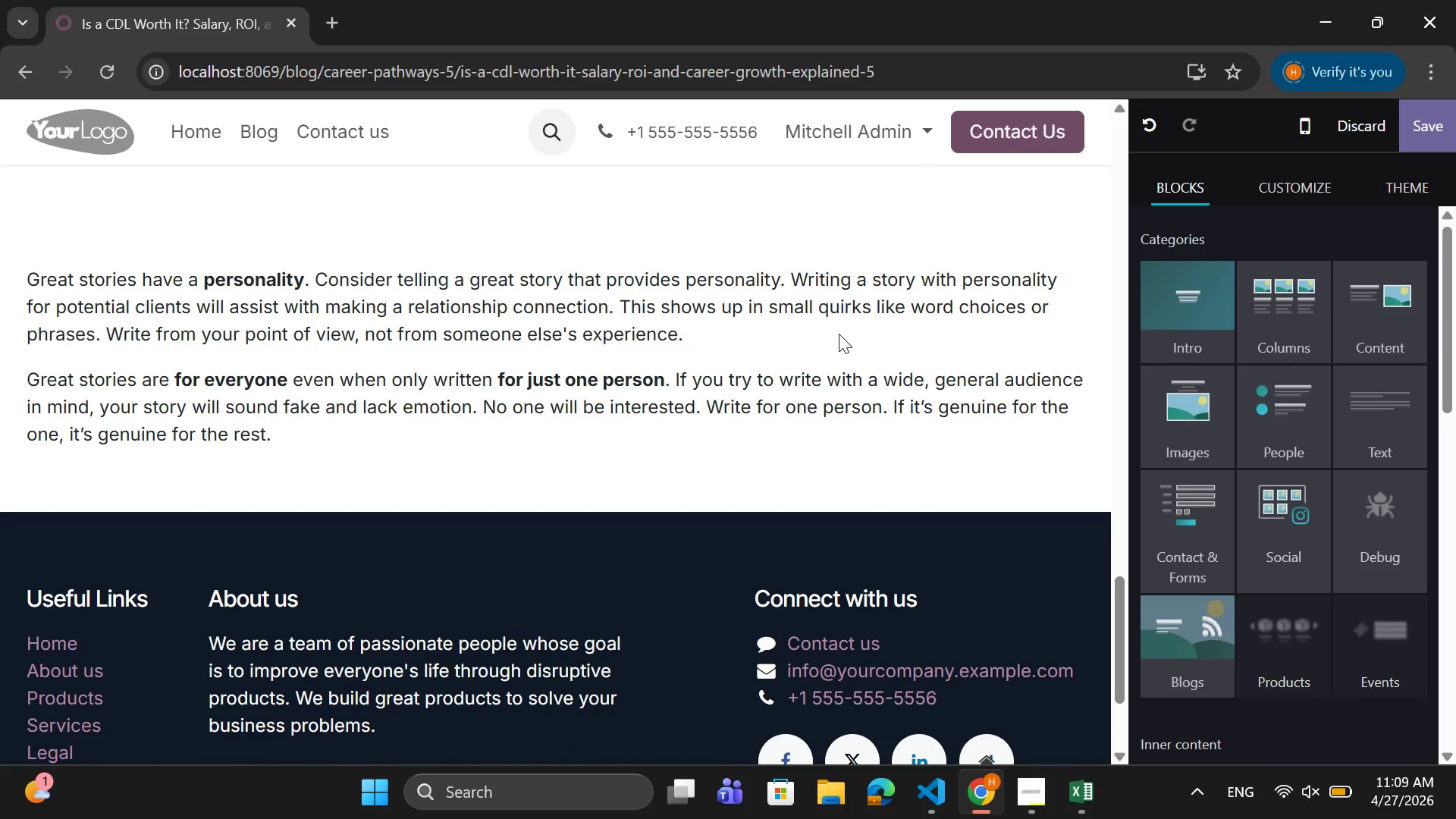 
scroll: coordinate [830, 306], scroll_direction: up, amount: 6.0
 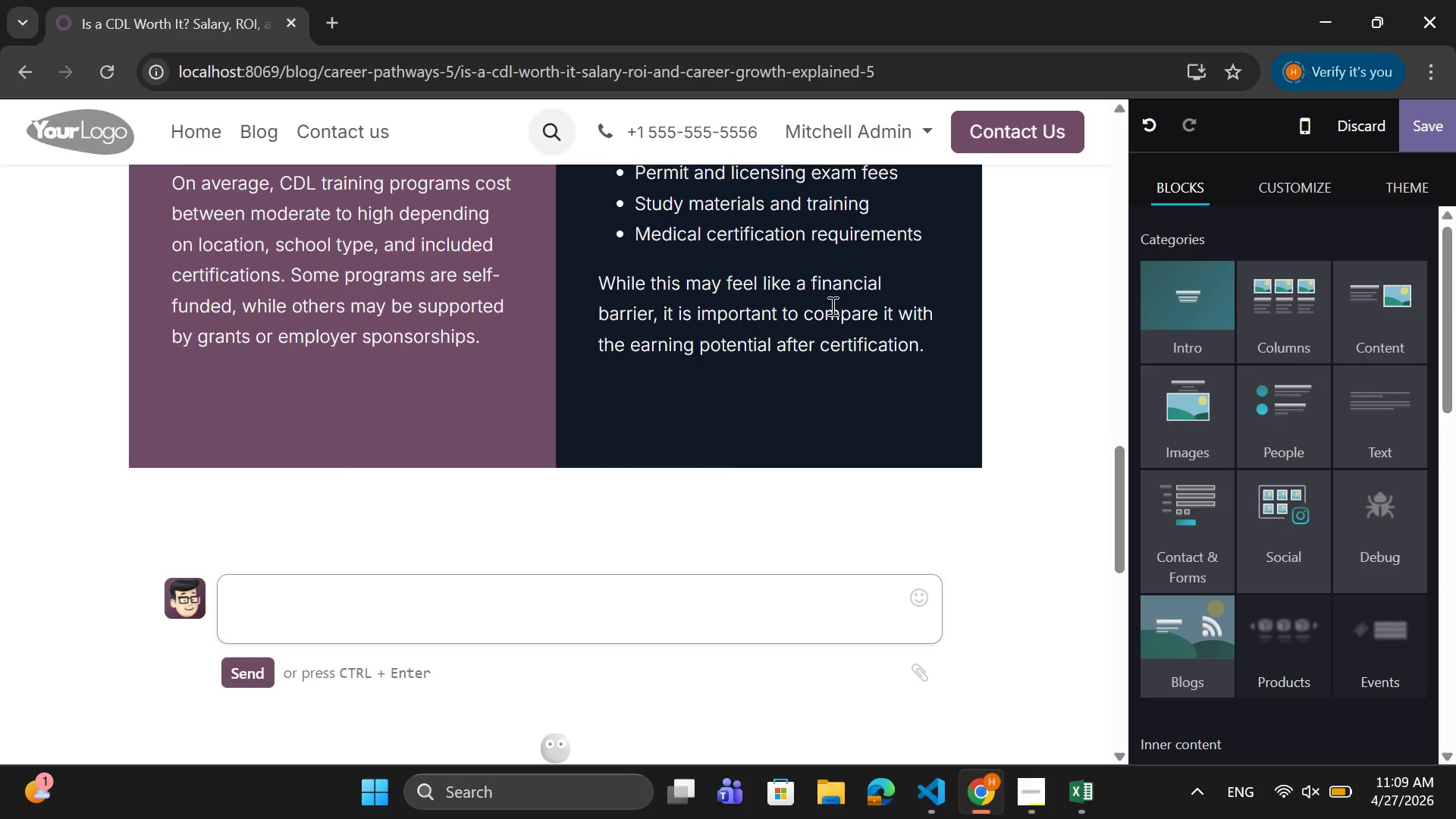 
scroll: coordinate [831, 306], scroll_direction: down, amount: 4.0
 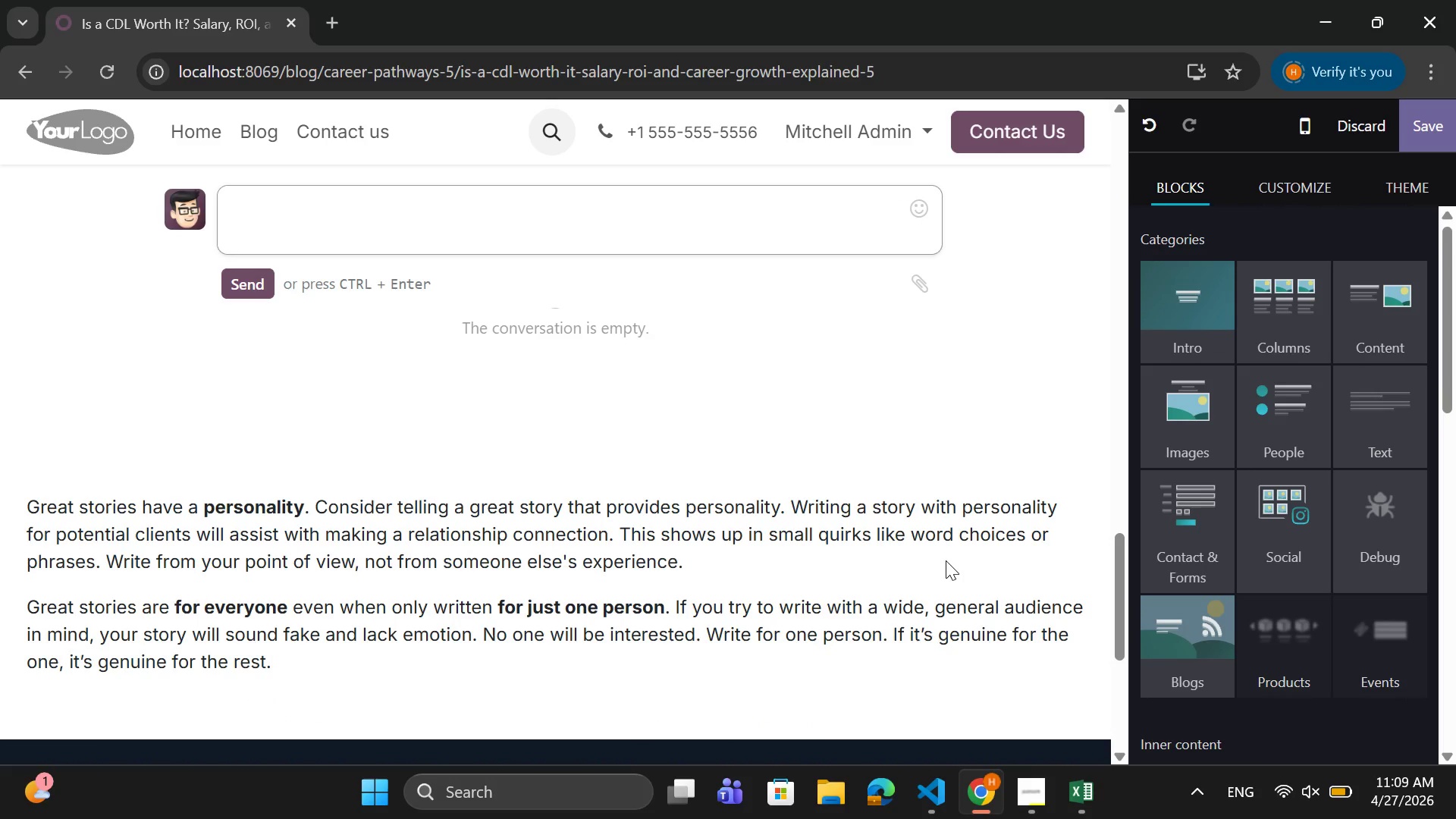 
key(Control+Z)
 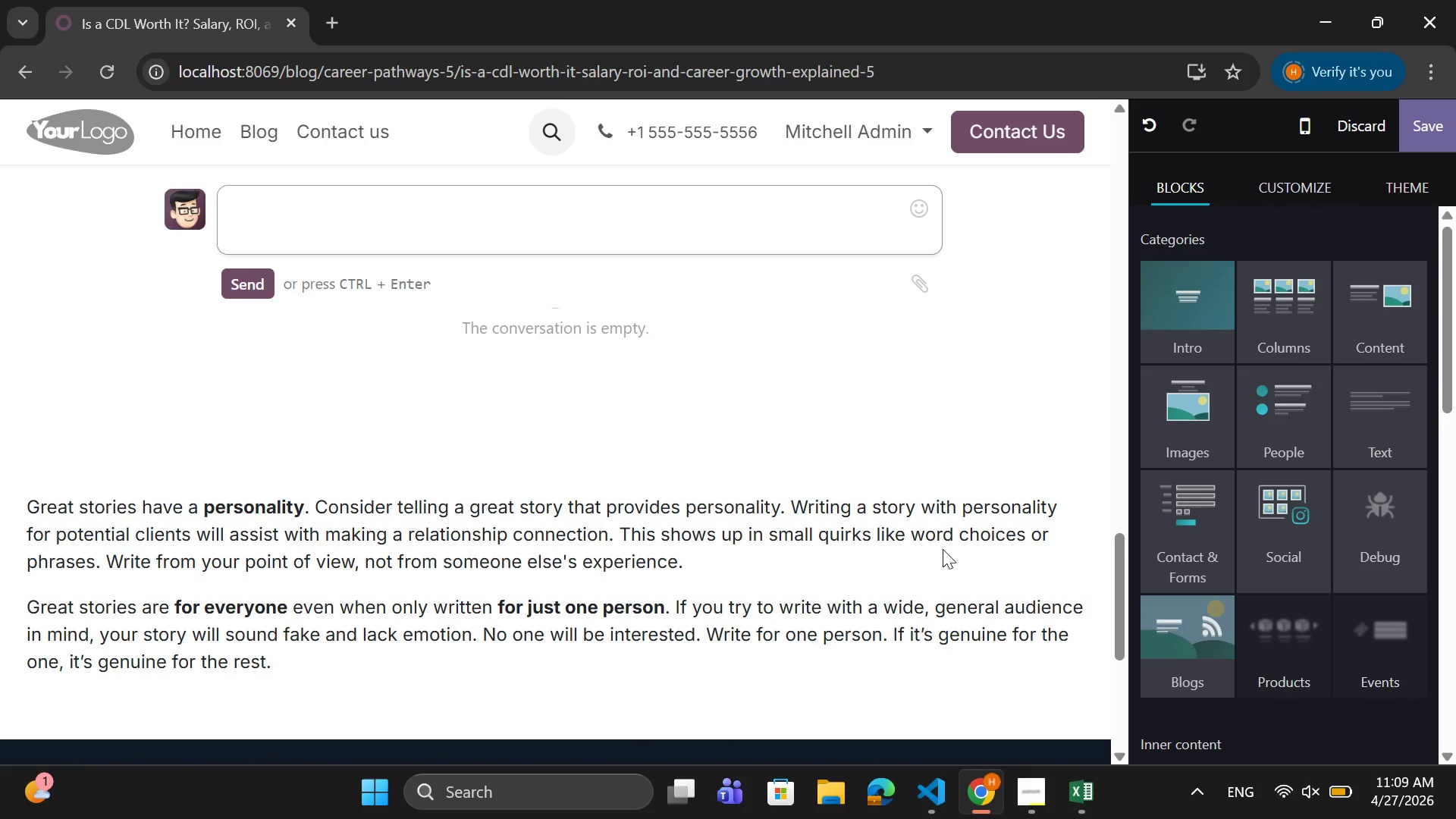 
left_click([943, 549])
 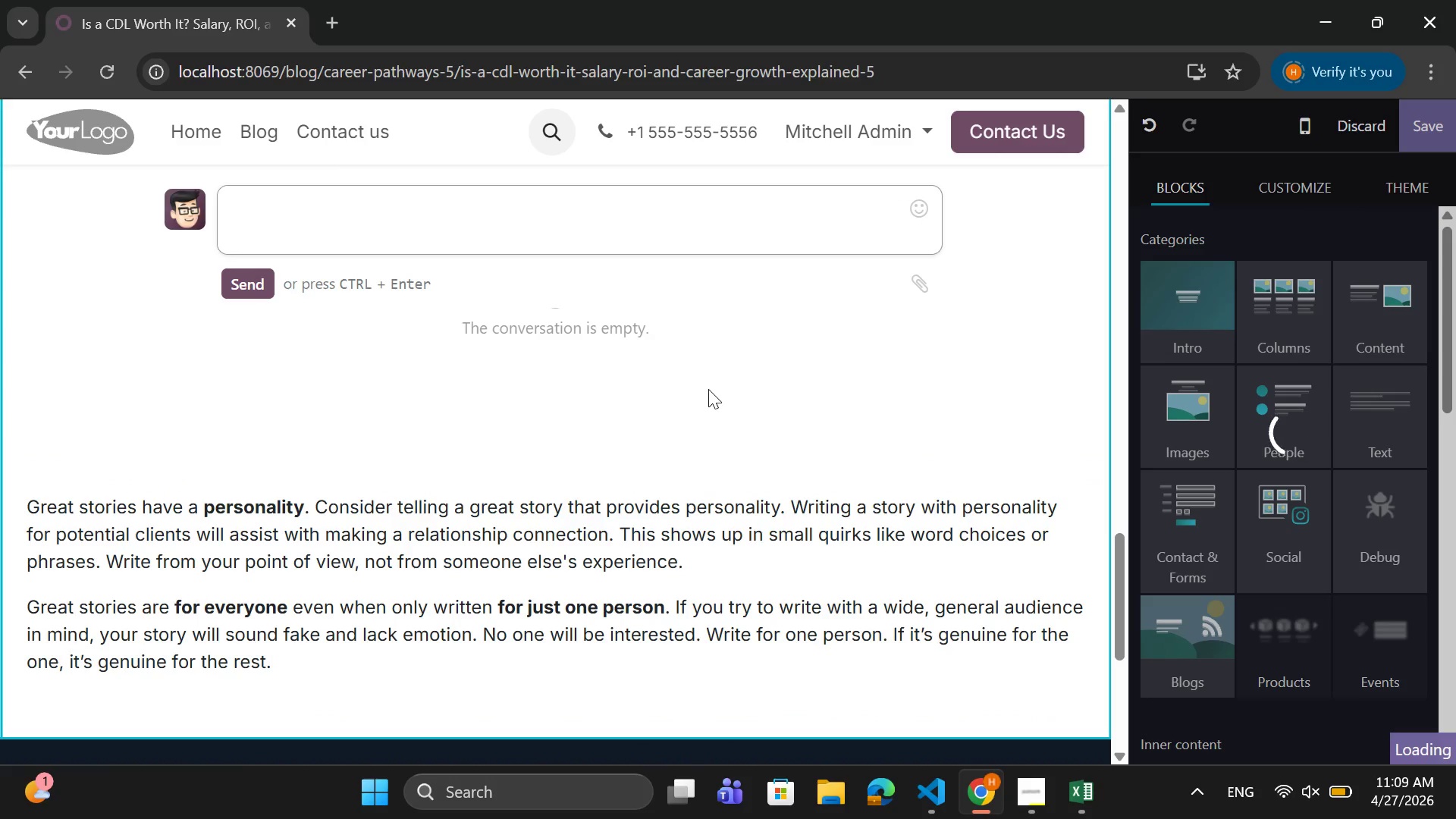 
scroll: coordinate [708, 392], scroll_direction: down, amount: 2.0
 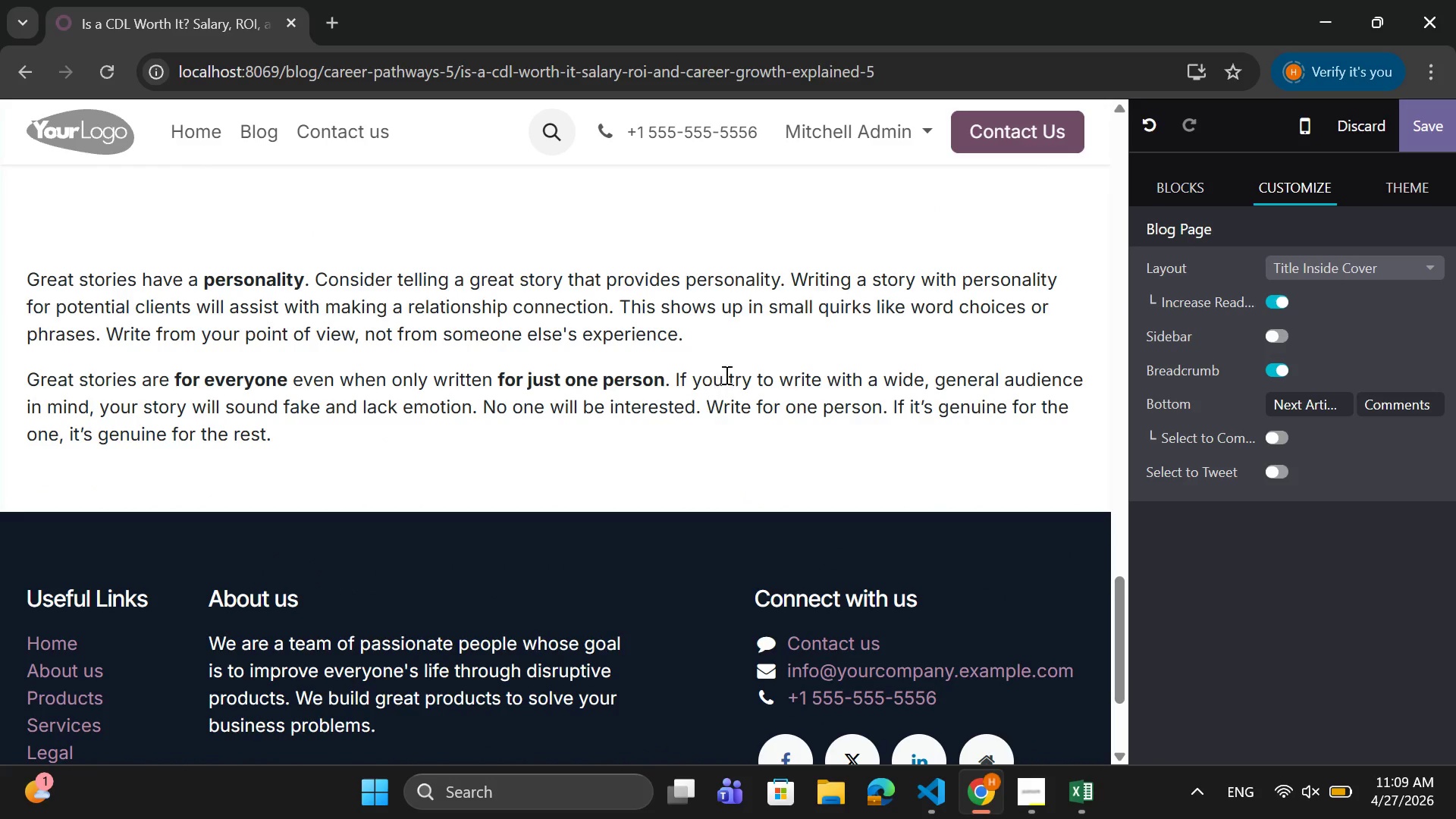 
left_click([738, 358])
 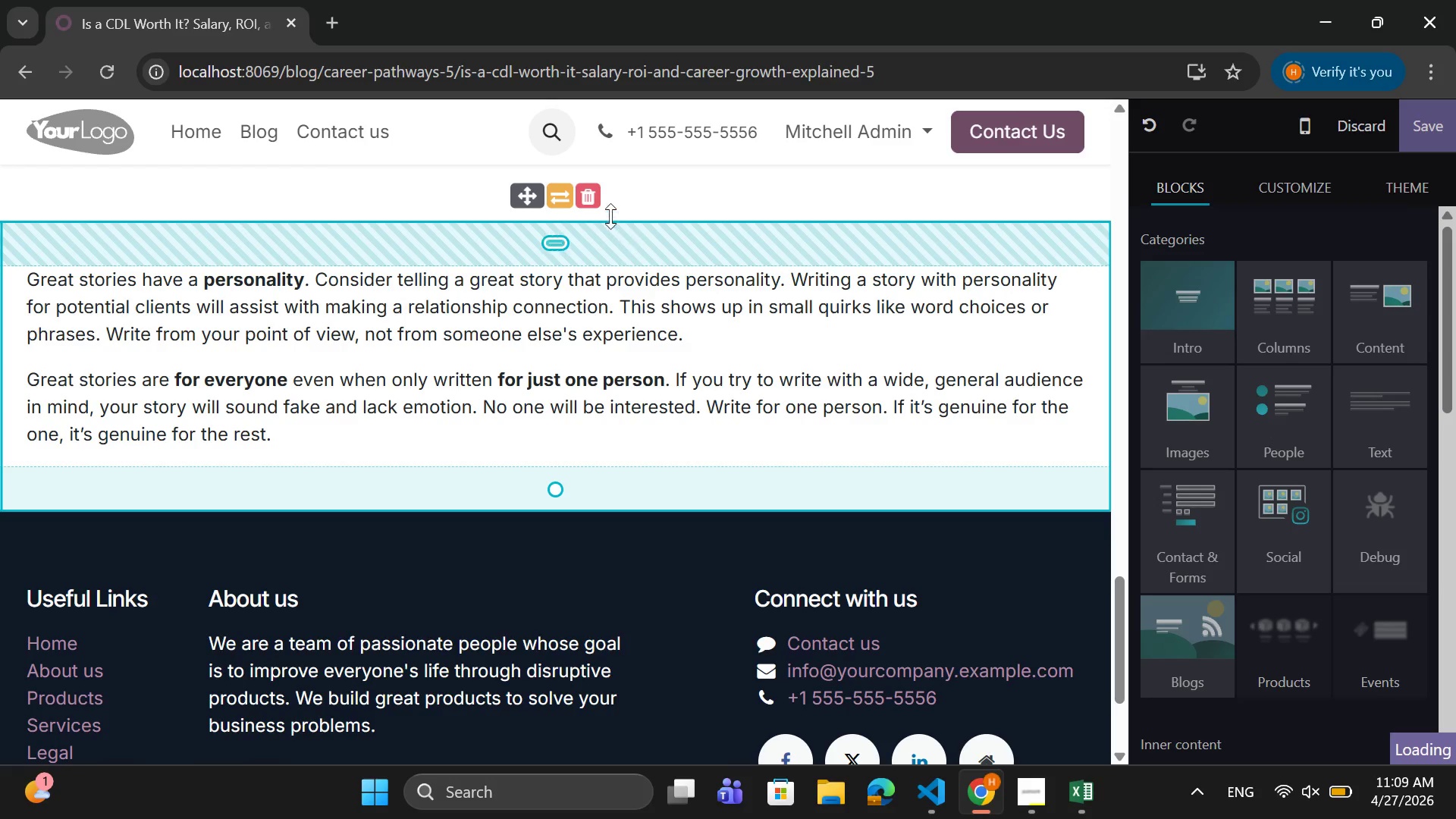 
left_click([592, 192])
 